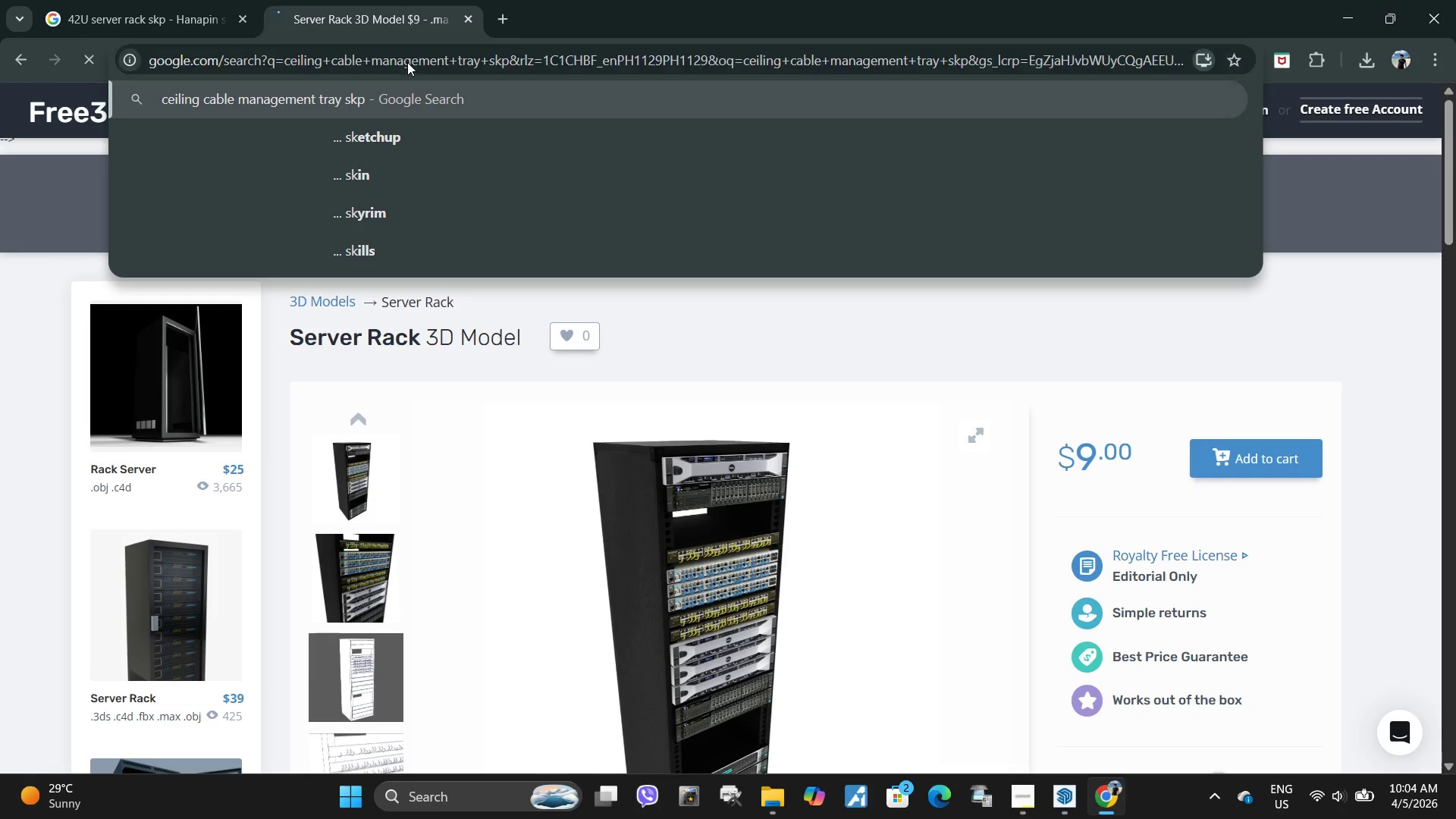 
key(Enter)
 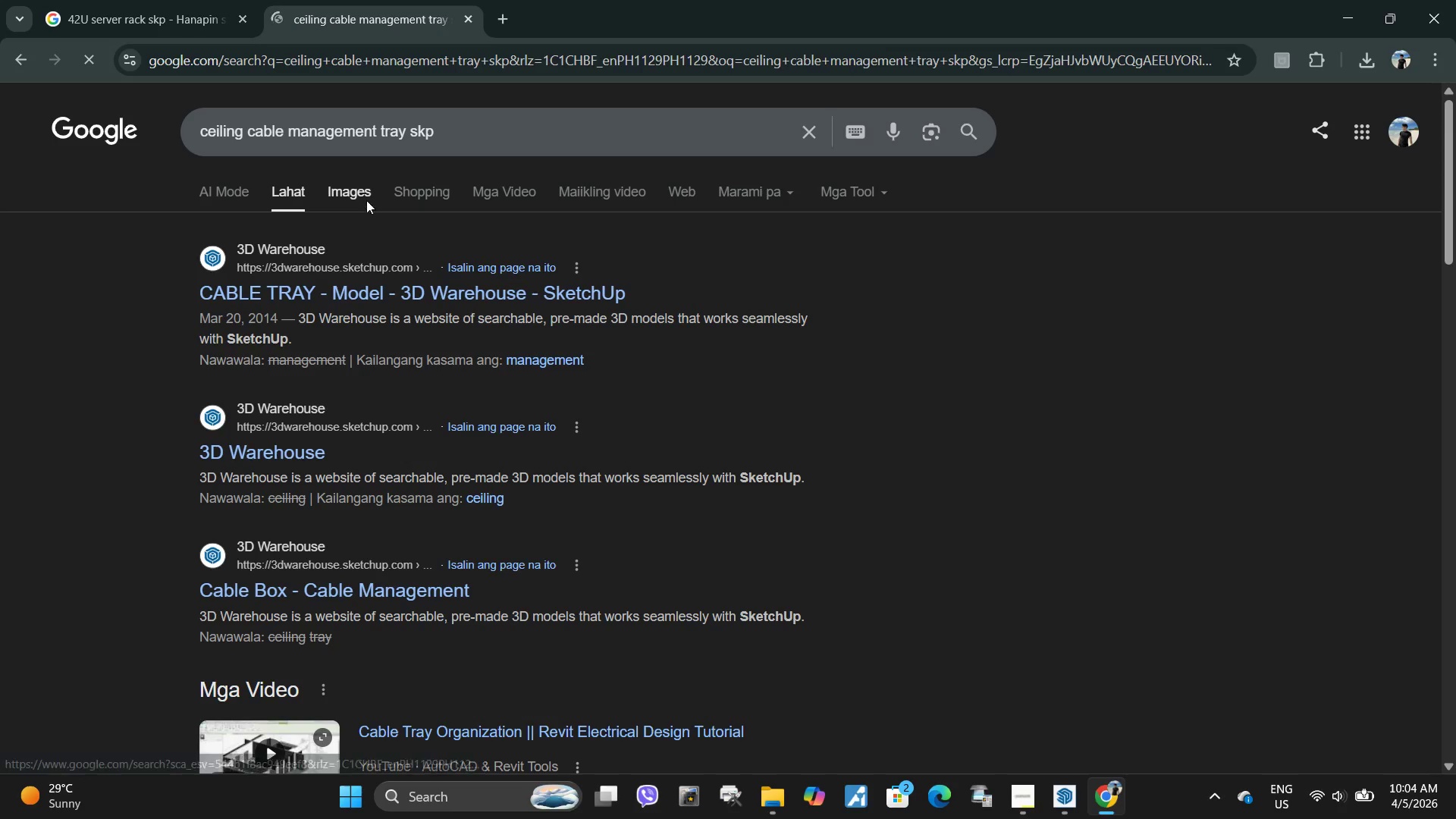 
left_click([366, 200])
 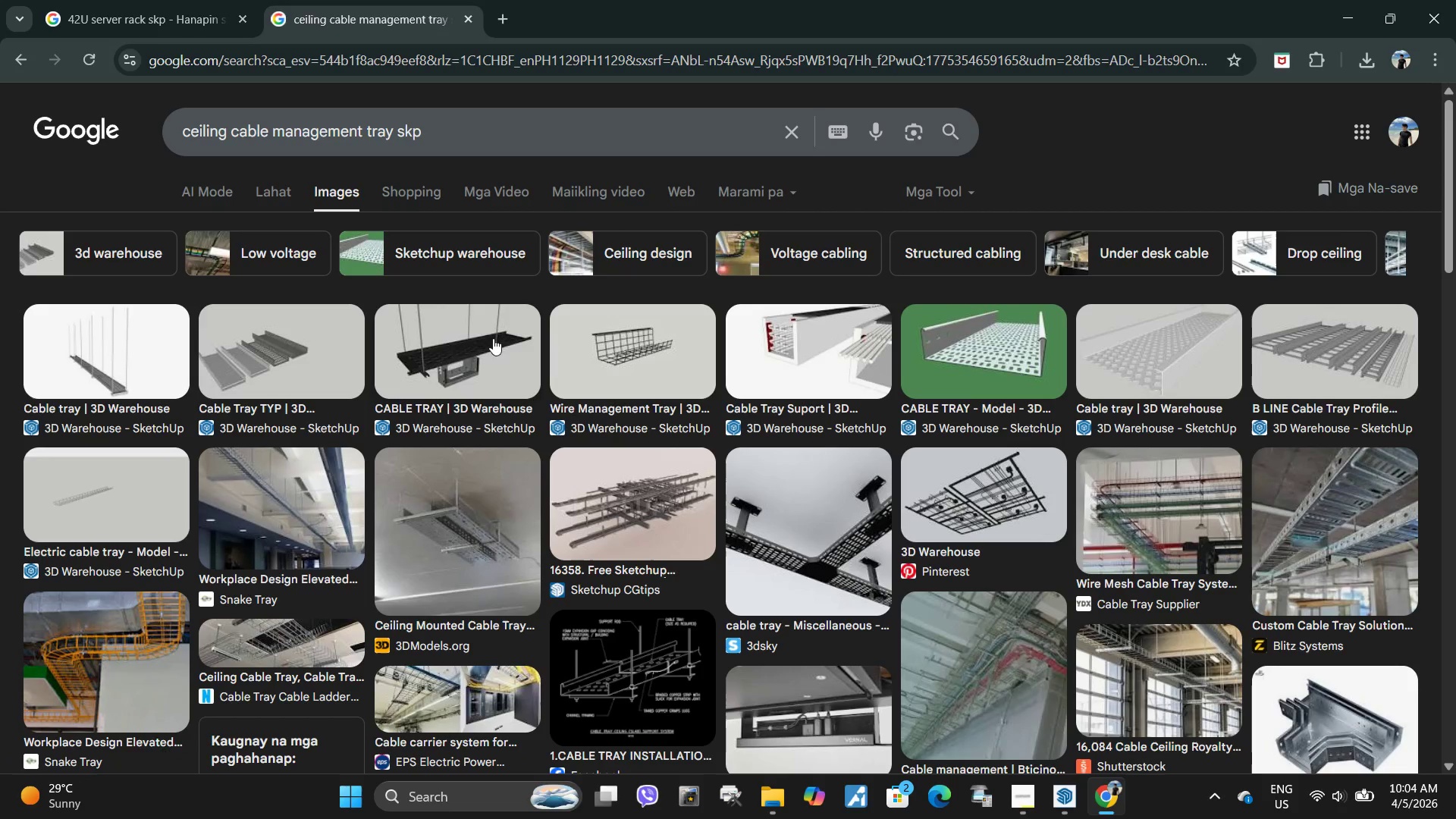 
wait(7.7)
 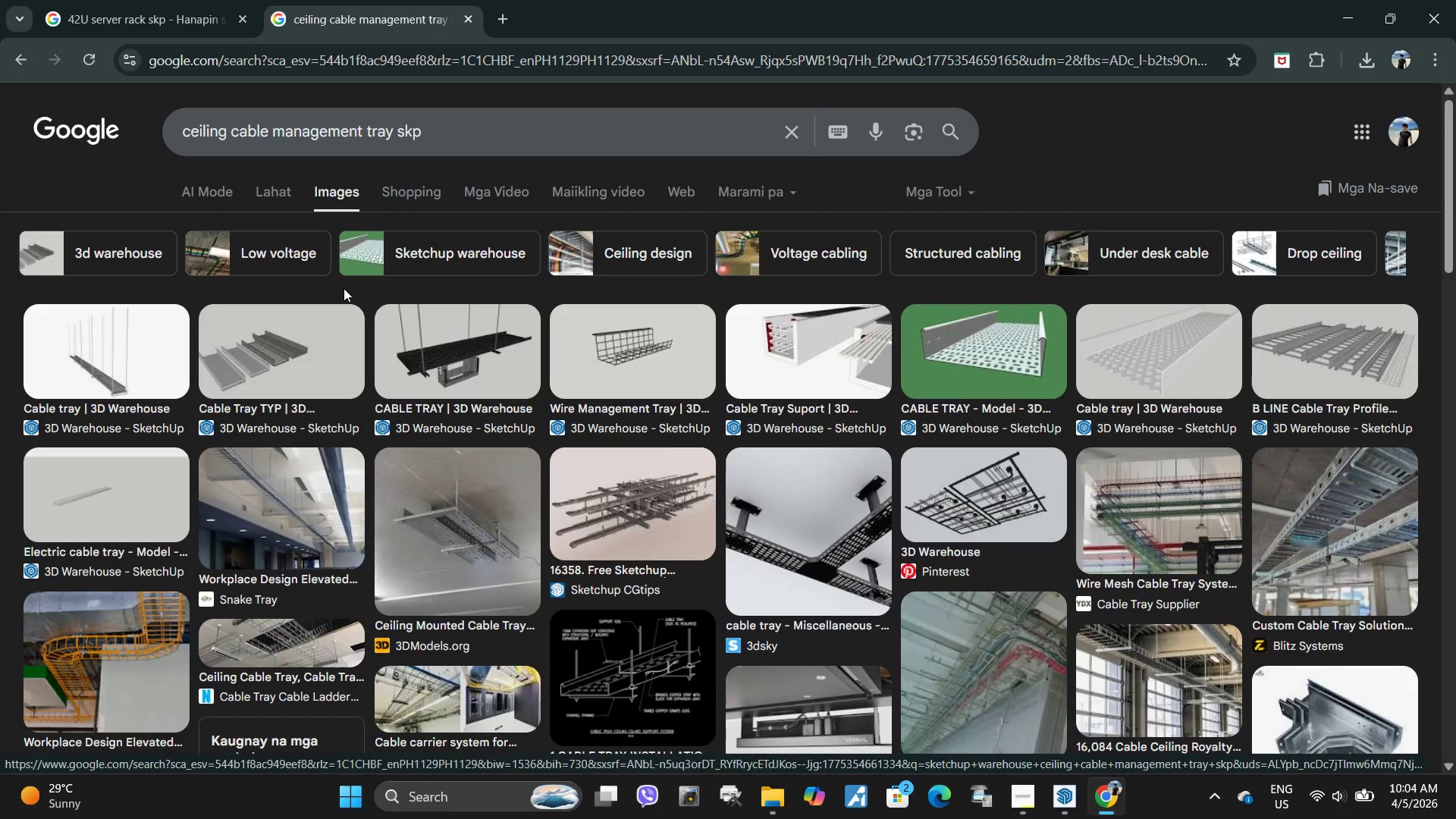 
left_click([124, 337])
 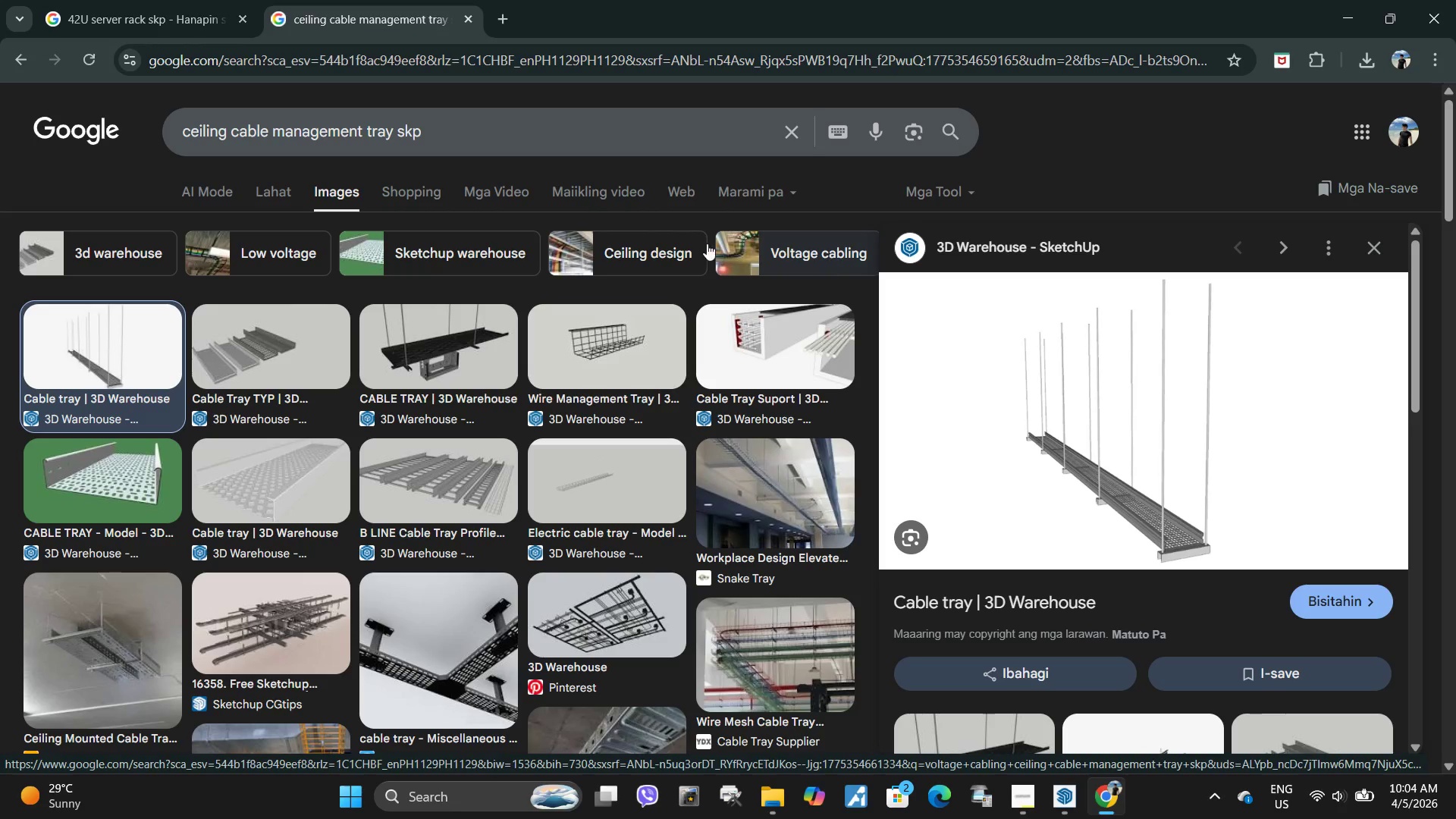 
wait(5.08)
 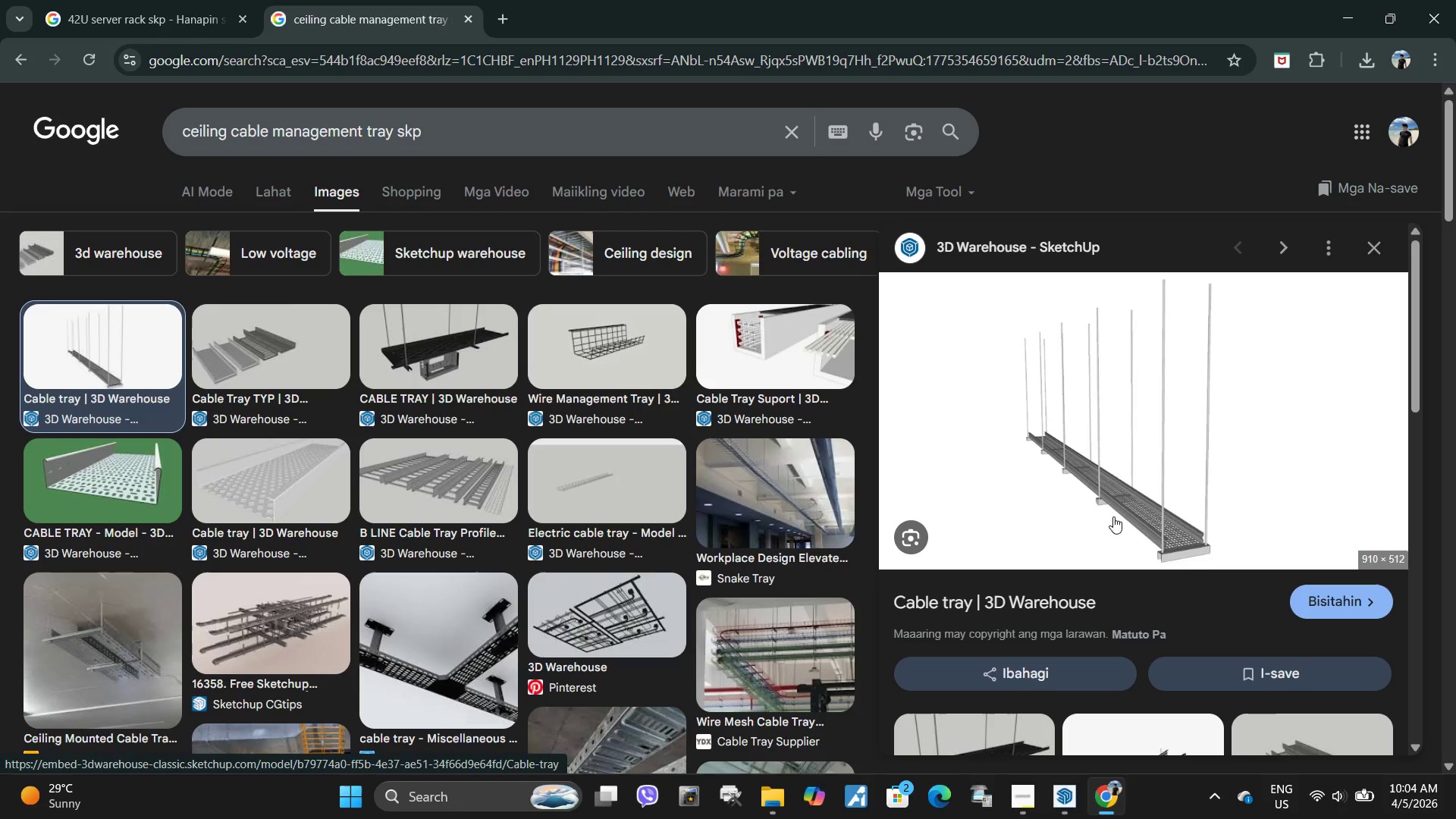 
left_click([187, 127])
 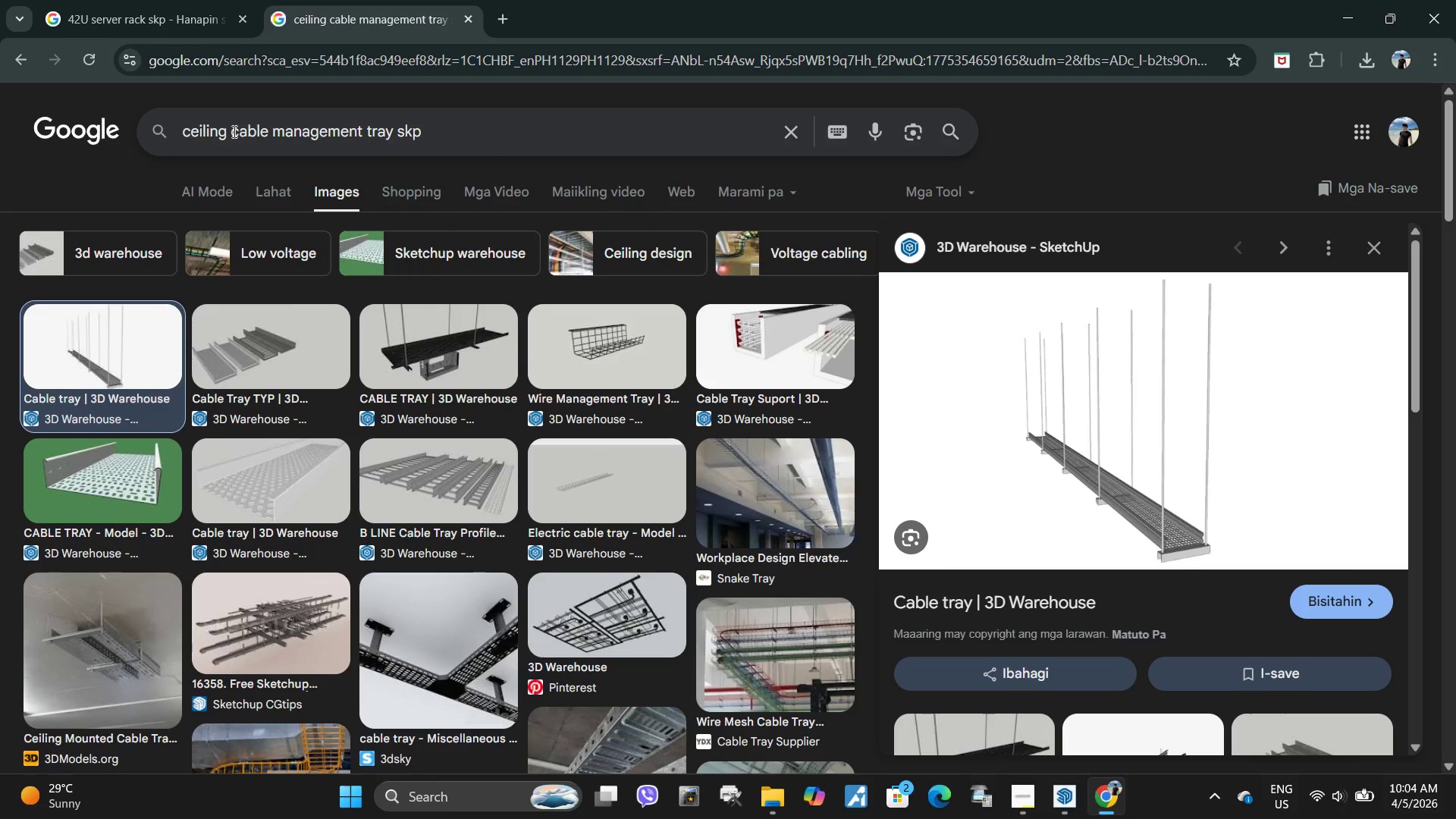 
left_click_drag(start_coordinate=[479, 131], to_coordinate=[0, 131])
 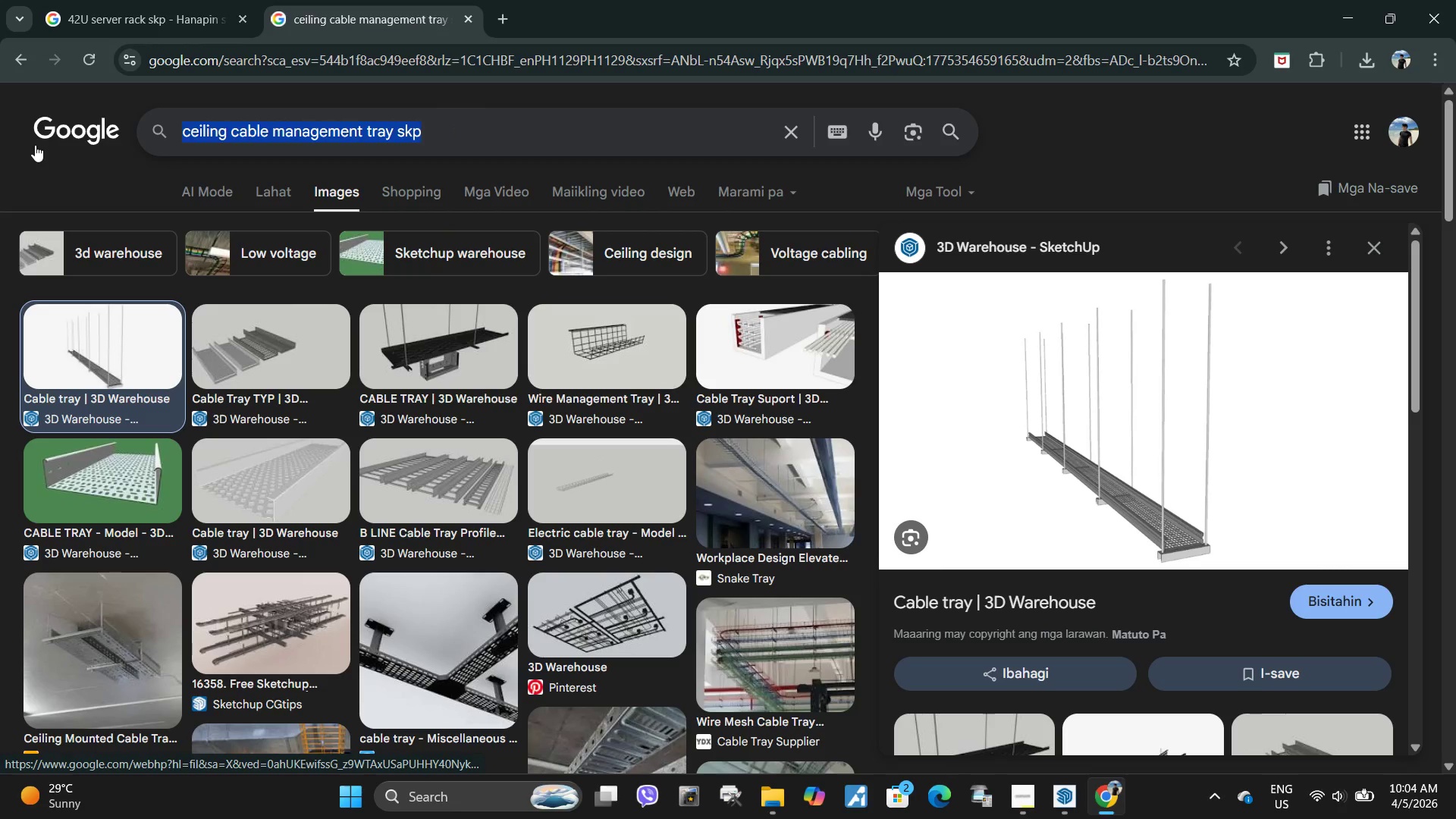 
type(wakk)
key(Backspace)
key(Backspace)
type(ll monted cable tray skpo)
 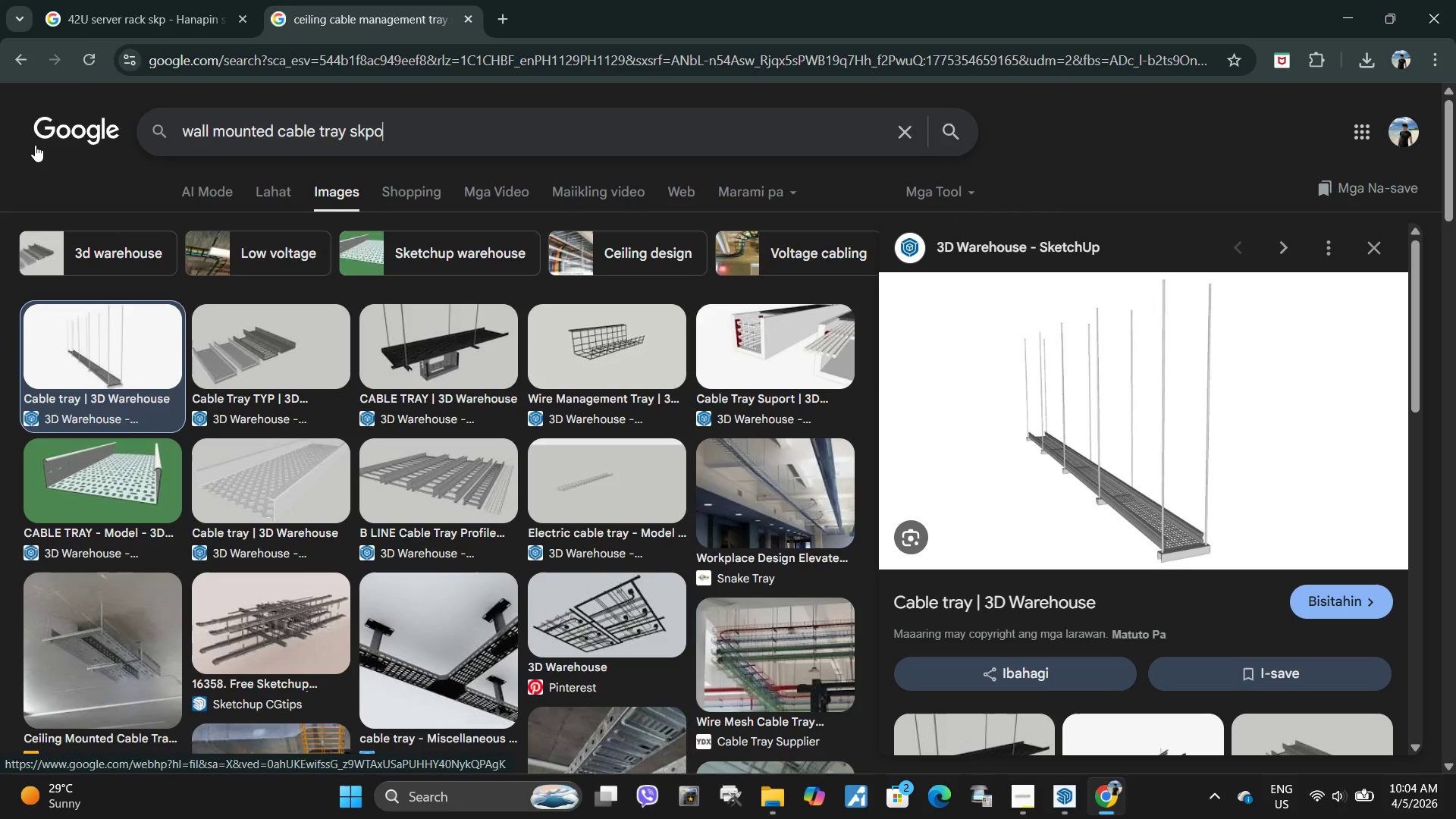 
key(Enter)
 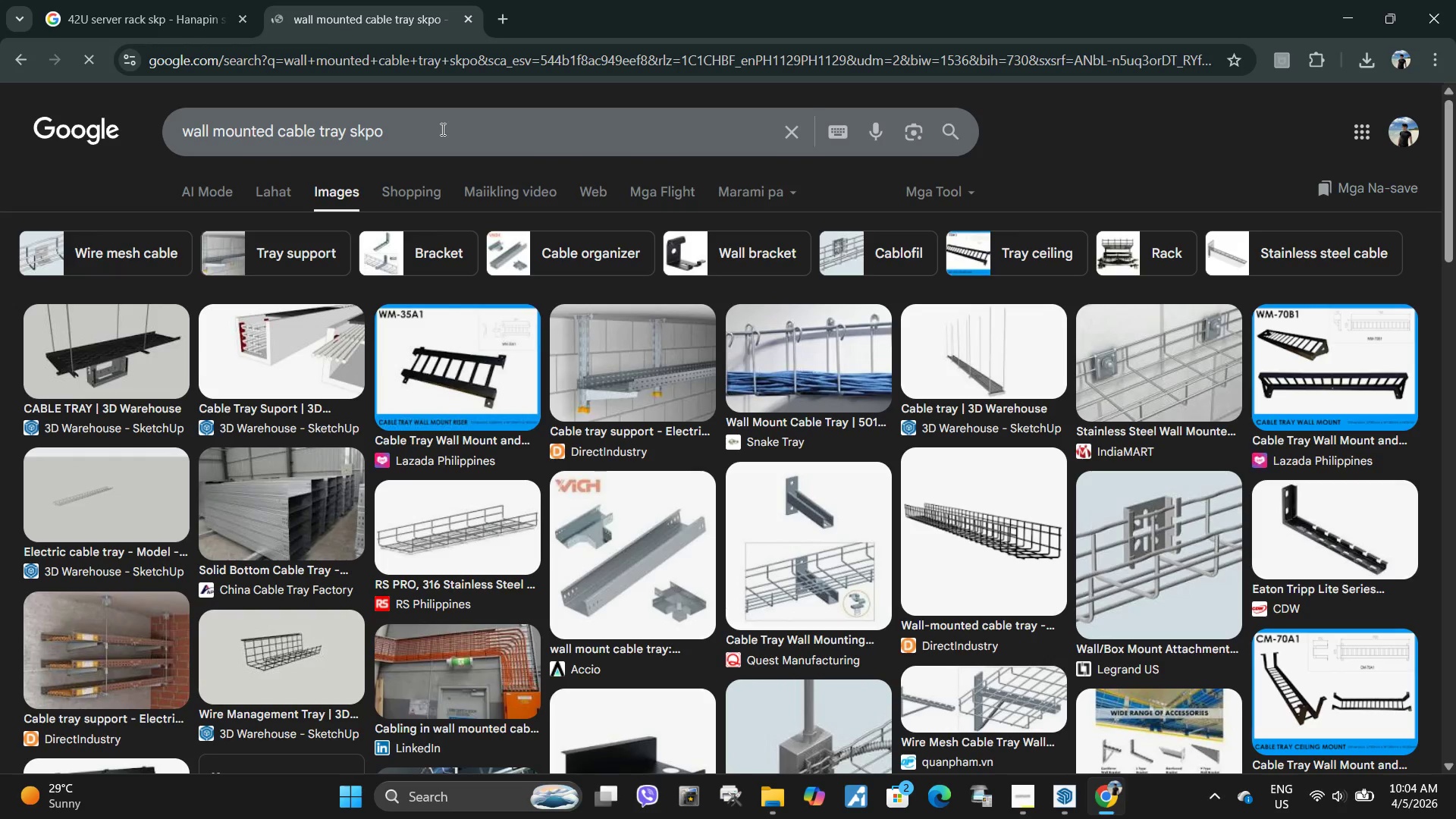 
left_click([436, 140])
 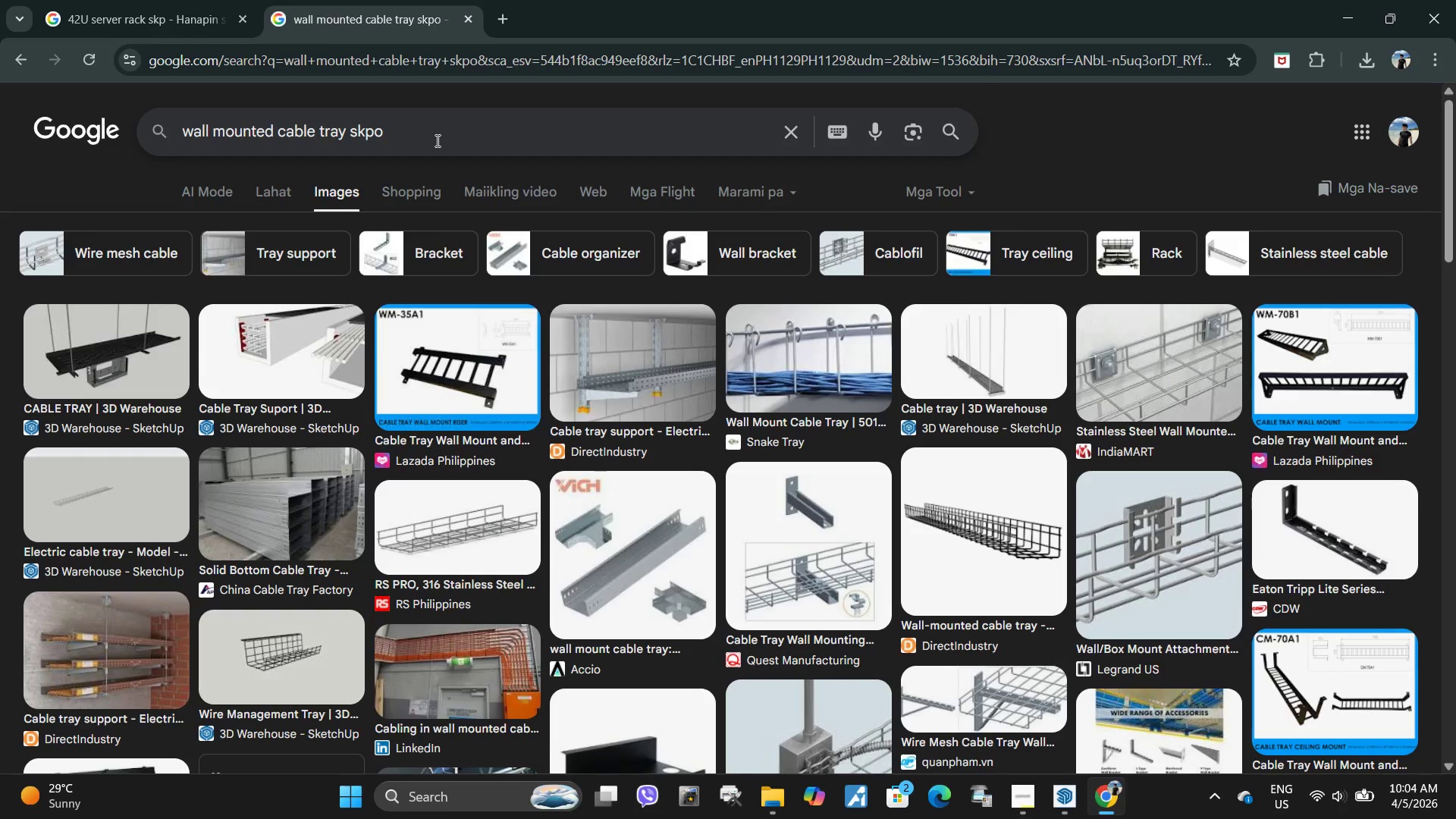 
key(Backspace)
 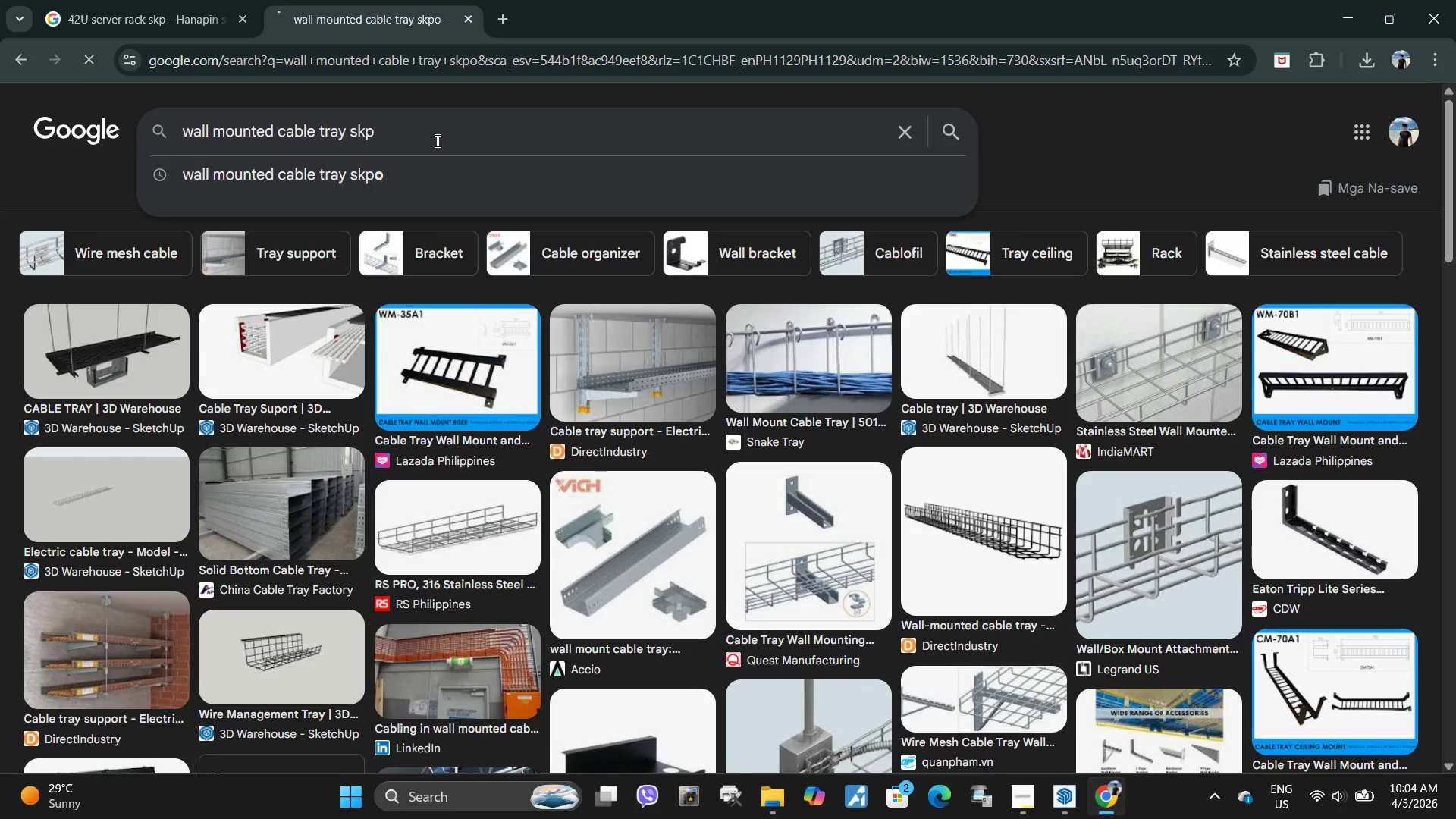 
key(Enter)
 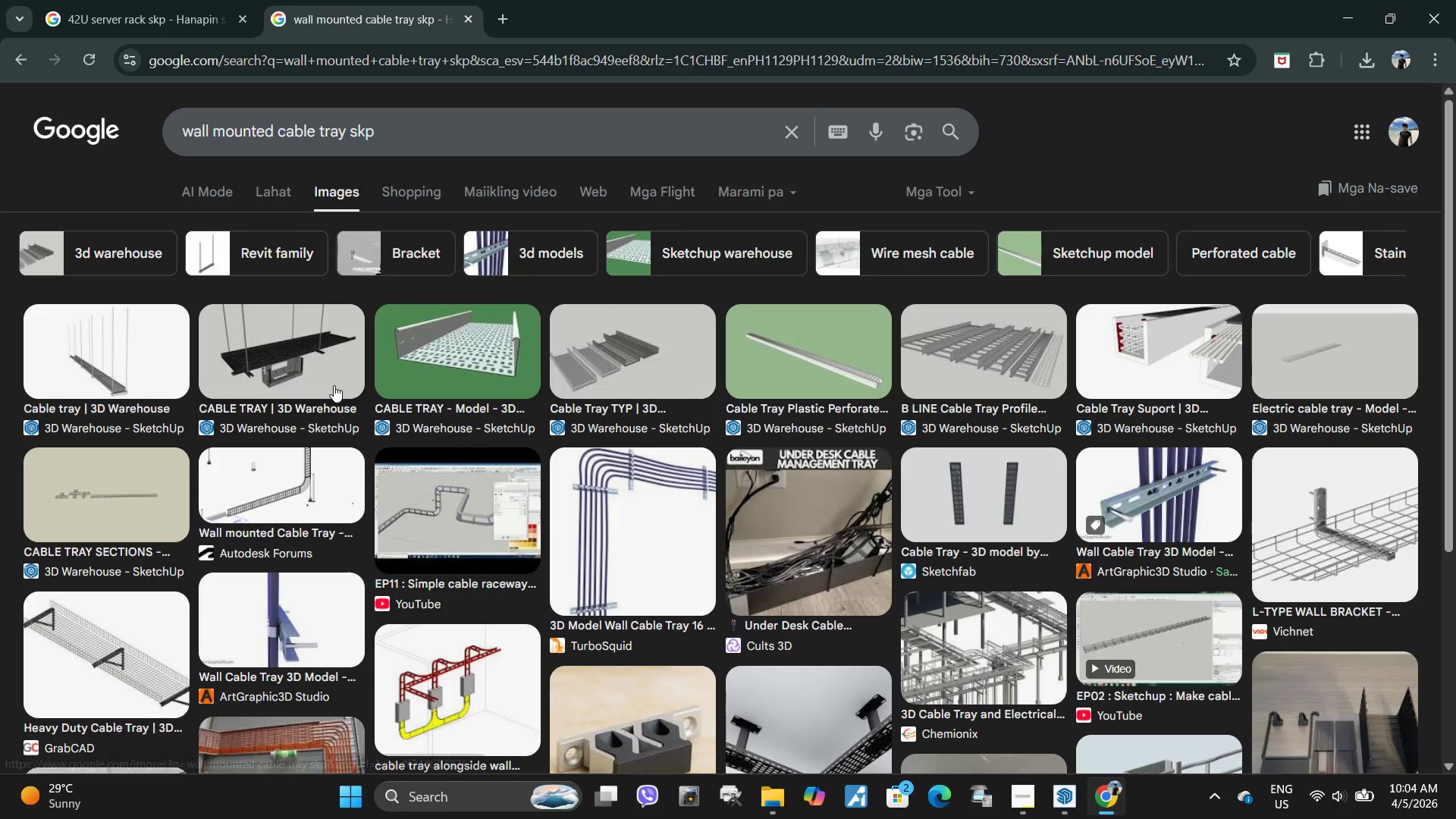 
wait(5.73)
 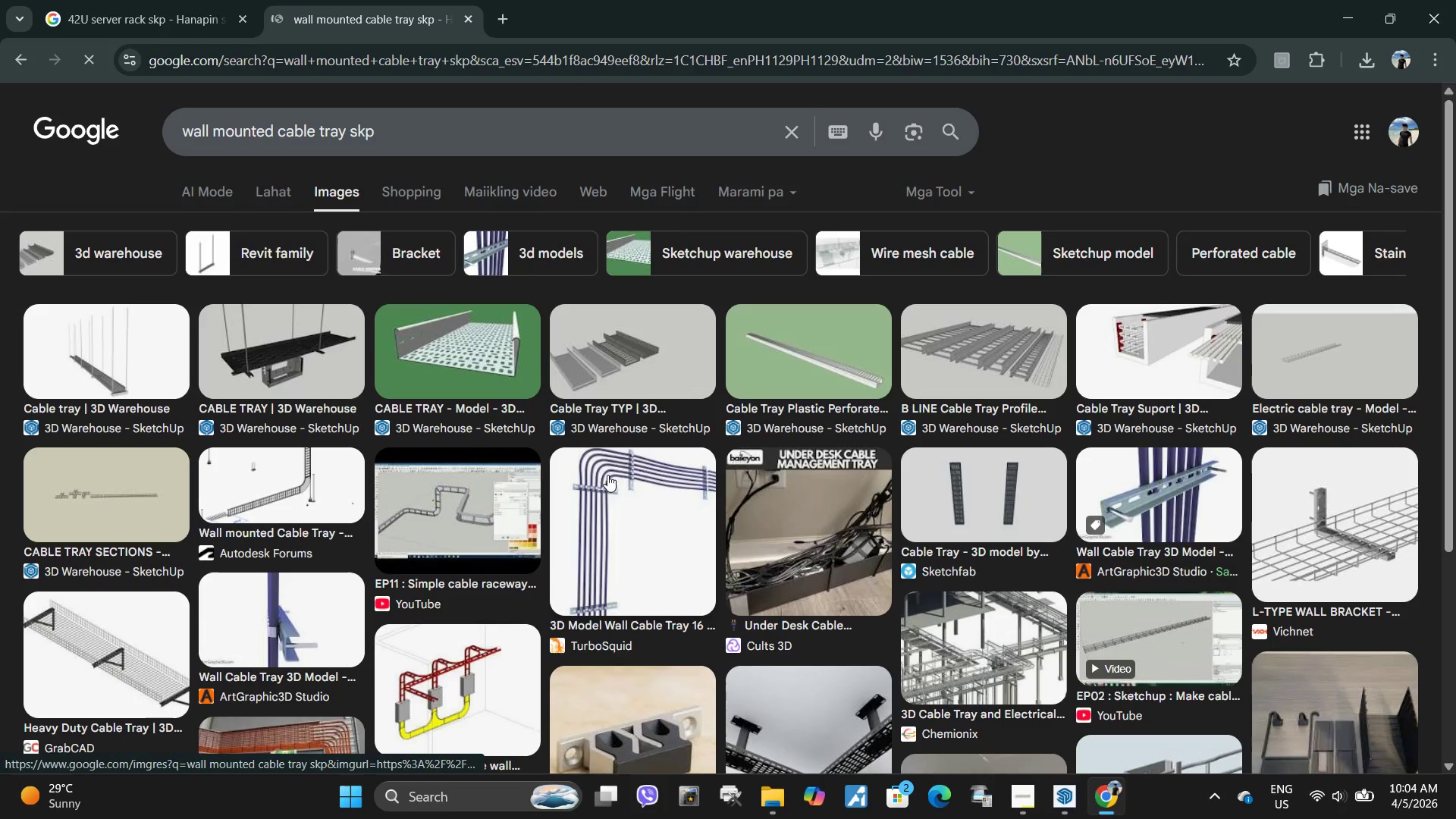 
left_click([288, 350])
 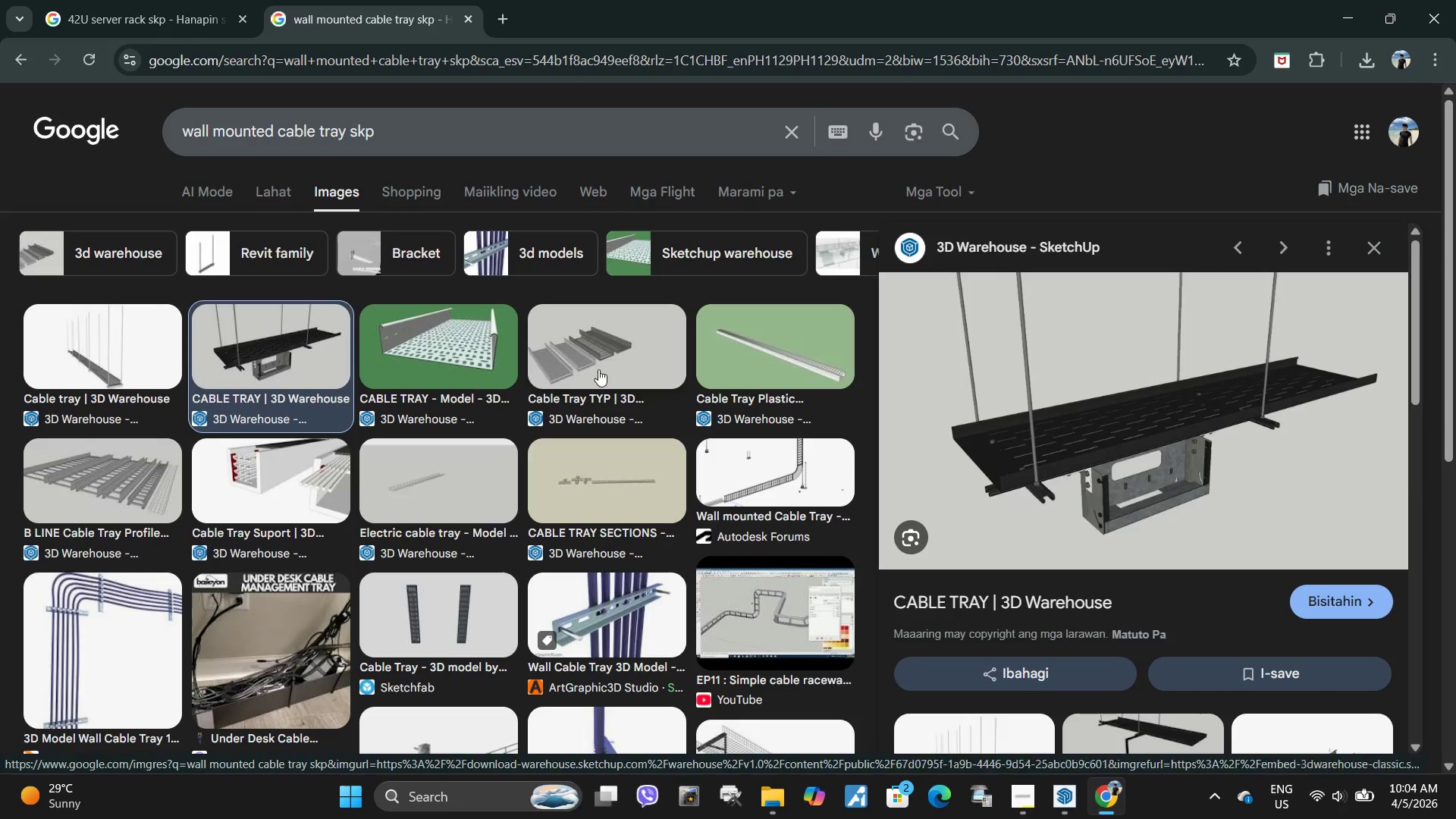 
scroll: coordinate [987, 454], scroll_direction: down, amount: 4.0
 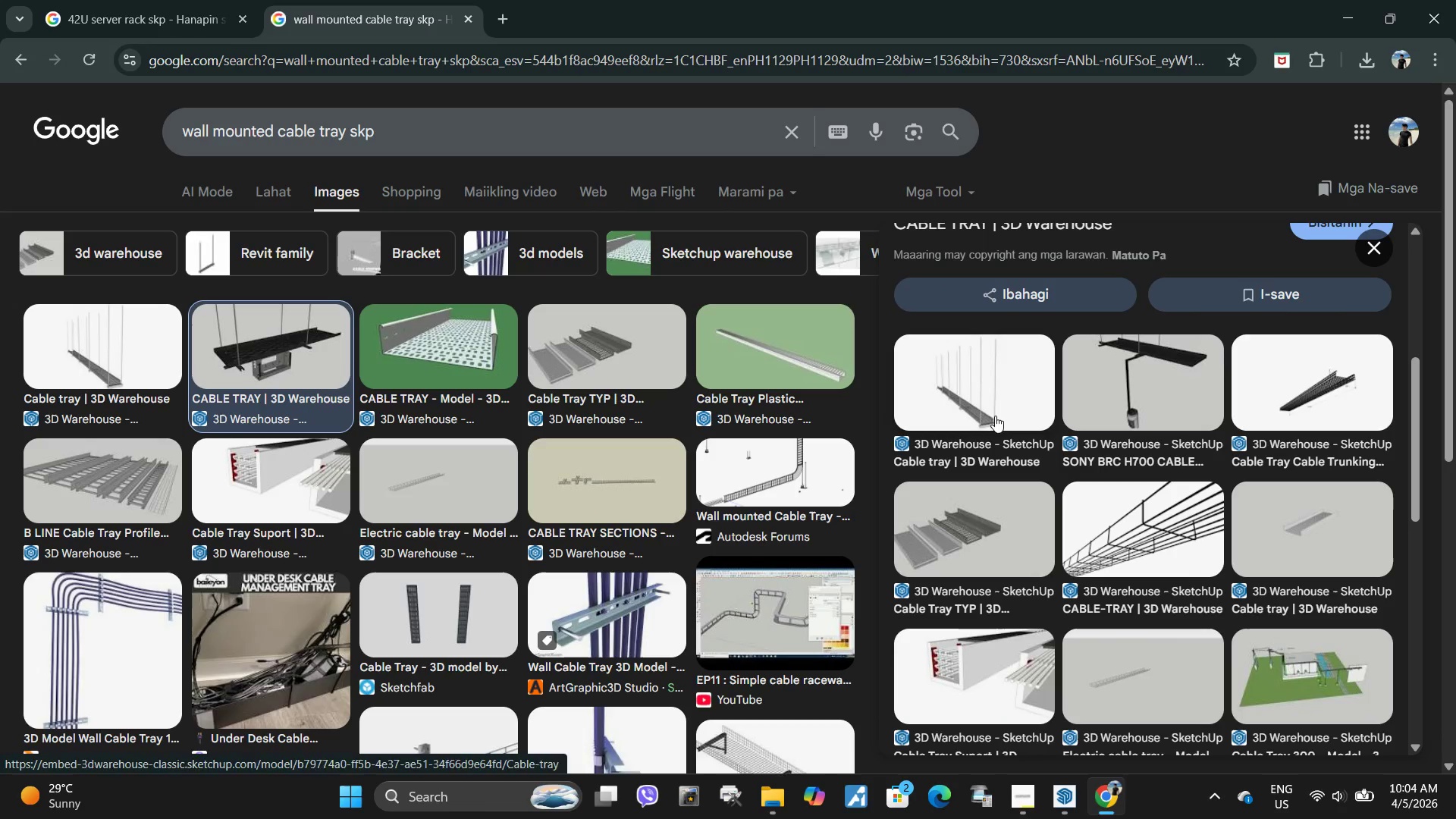 
left_click([990, 398])
 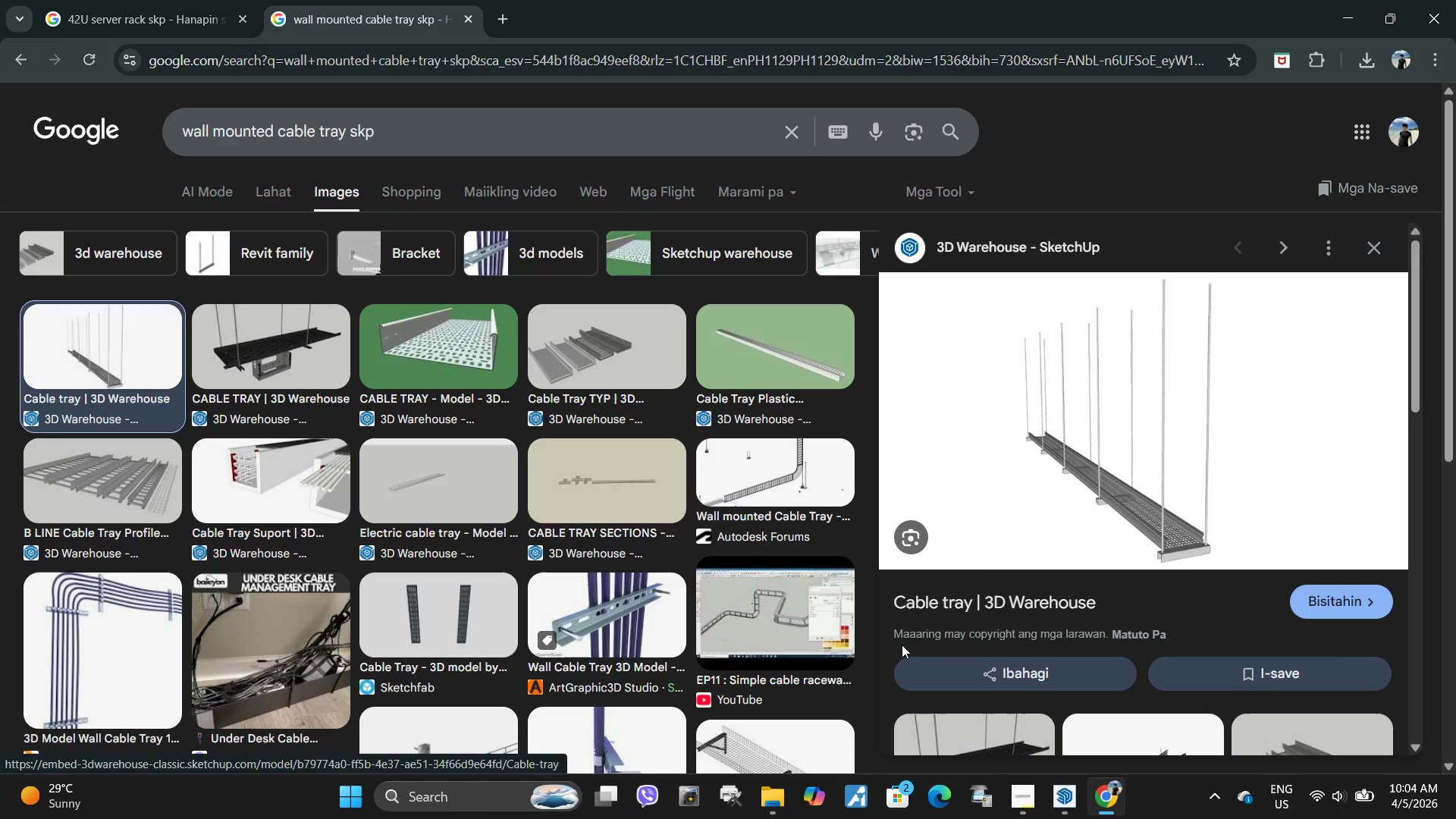 
scroll: coordinate [952, 595], scroll_direction: down, amount: 4.0
 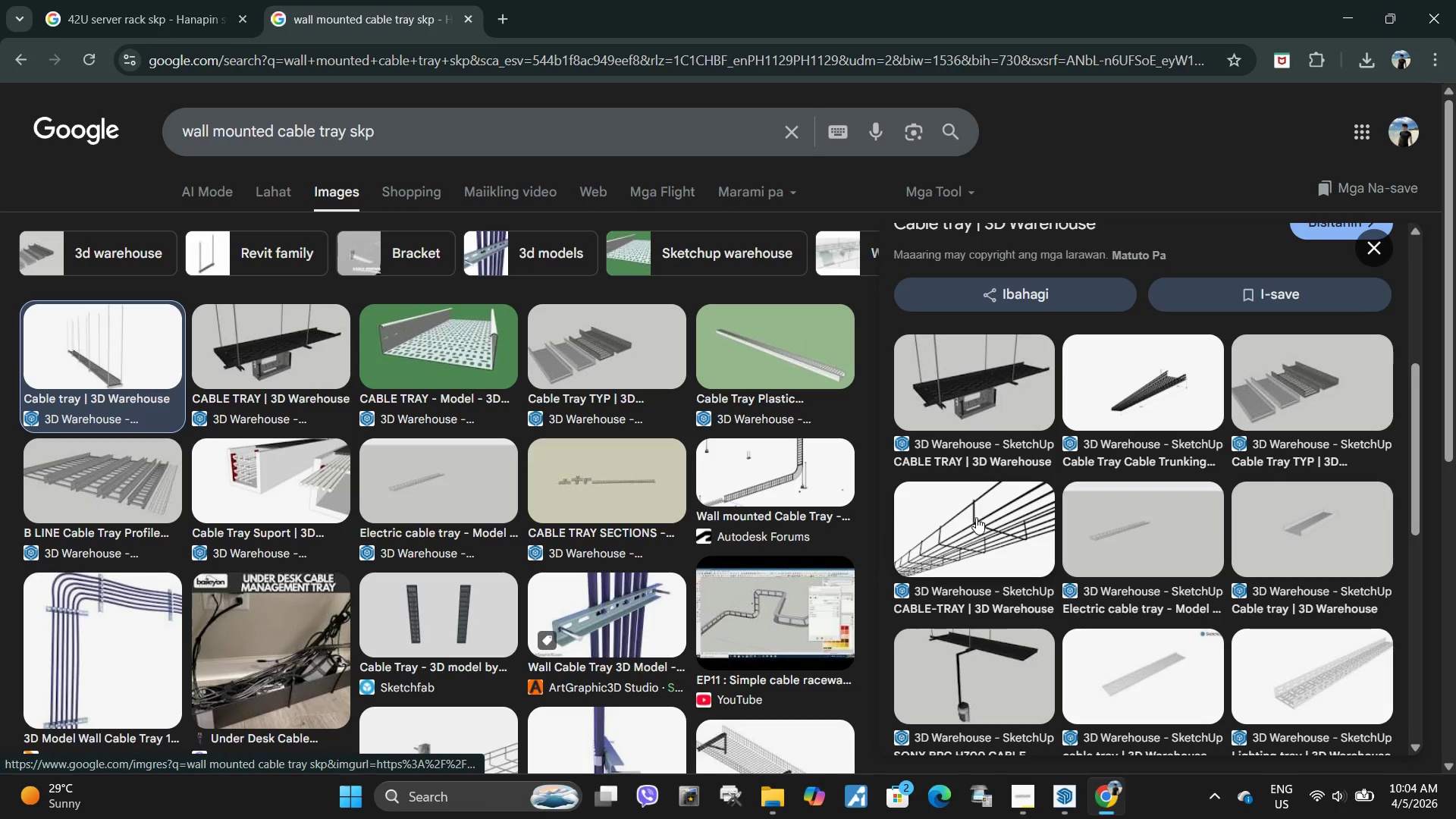 
scroll: coordinate [981, 514], scroll_direction: up, amount: 4.0
 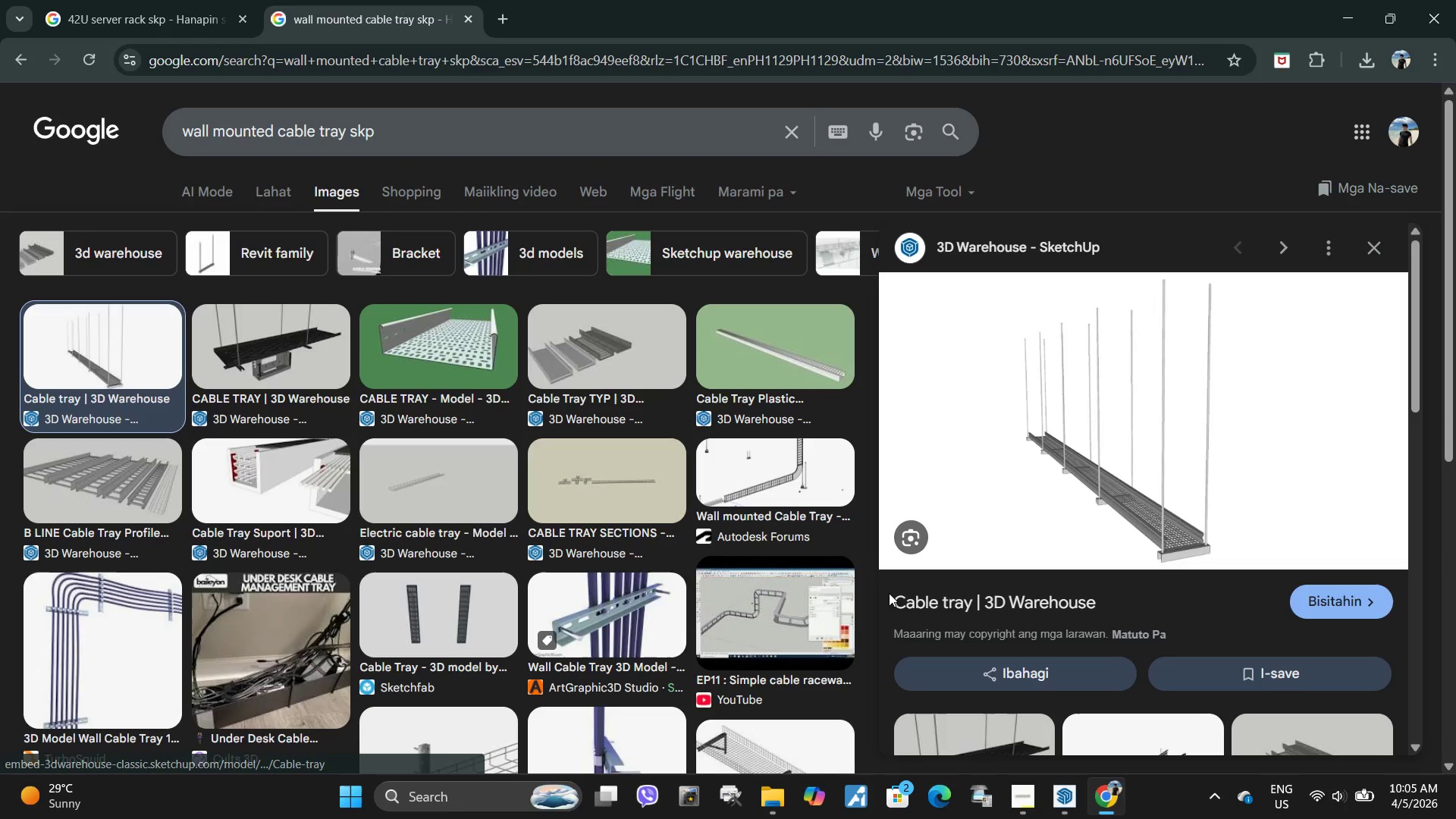 
left_click([919, 599])
 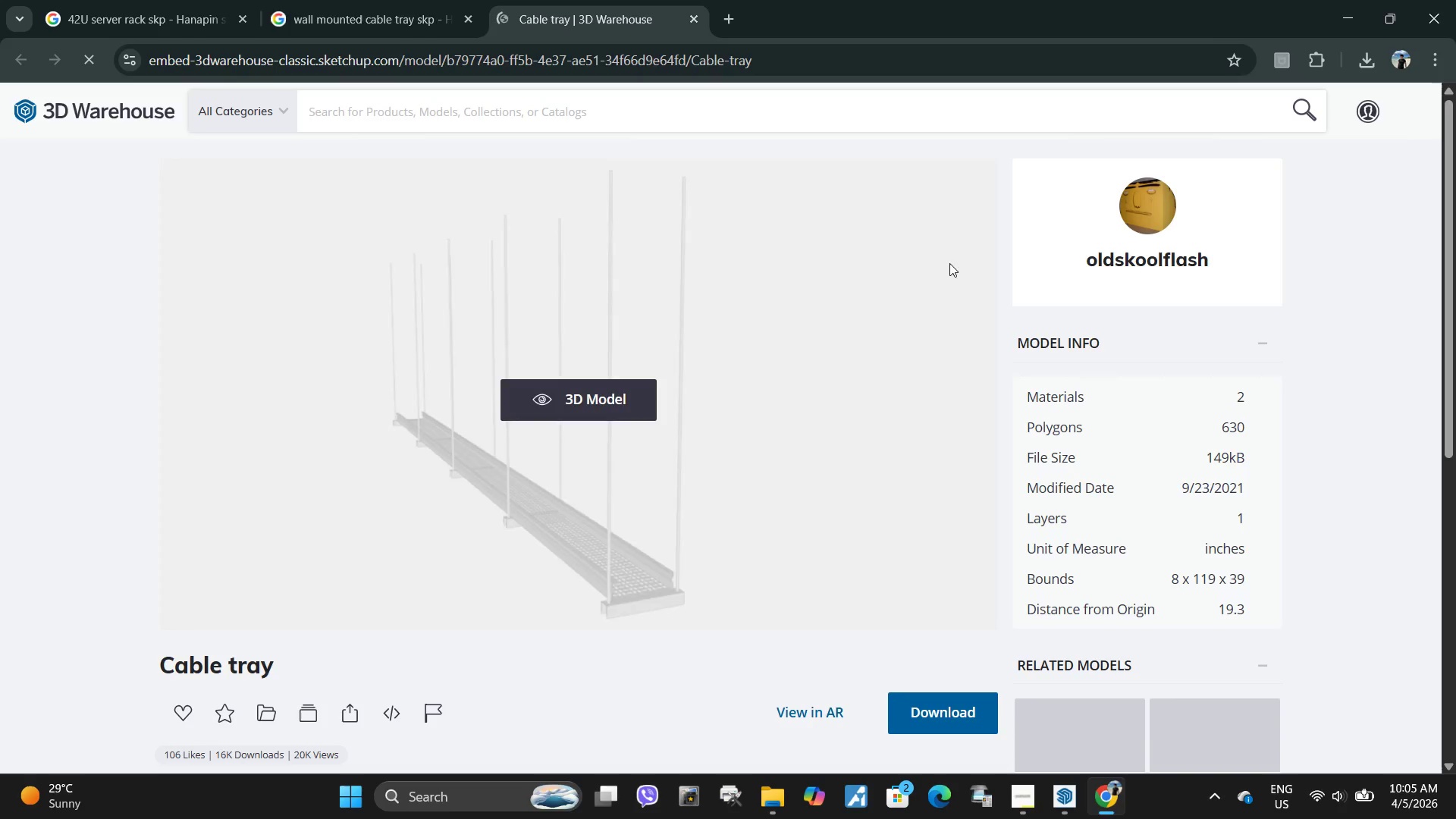 
scroll: coordinate [189, 457], scroll_direction: down, amount: 2.0
 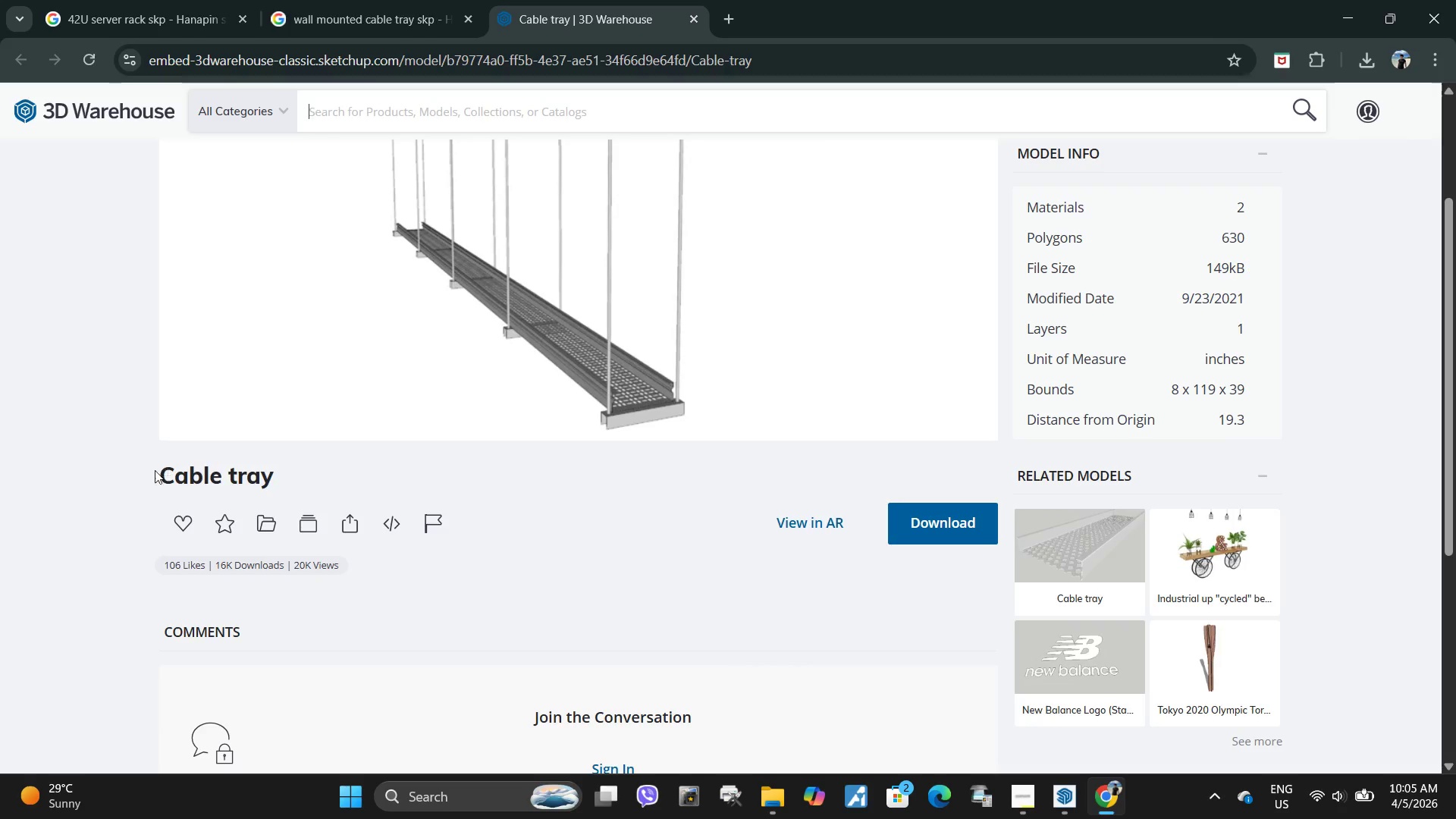 
left_click_drag(start_coordinate=[153, 470], to_coordinate=[461, 479])
 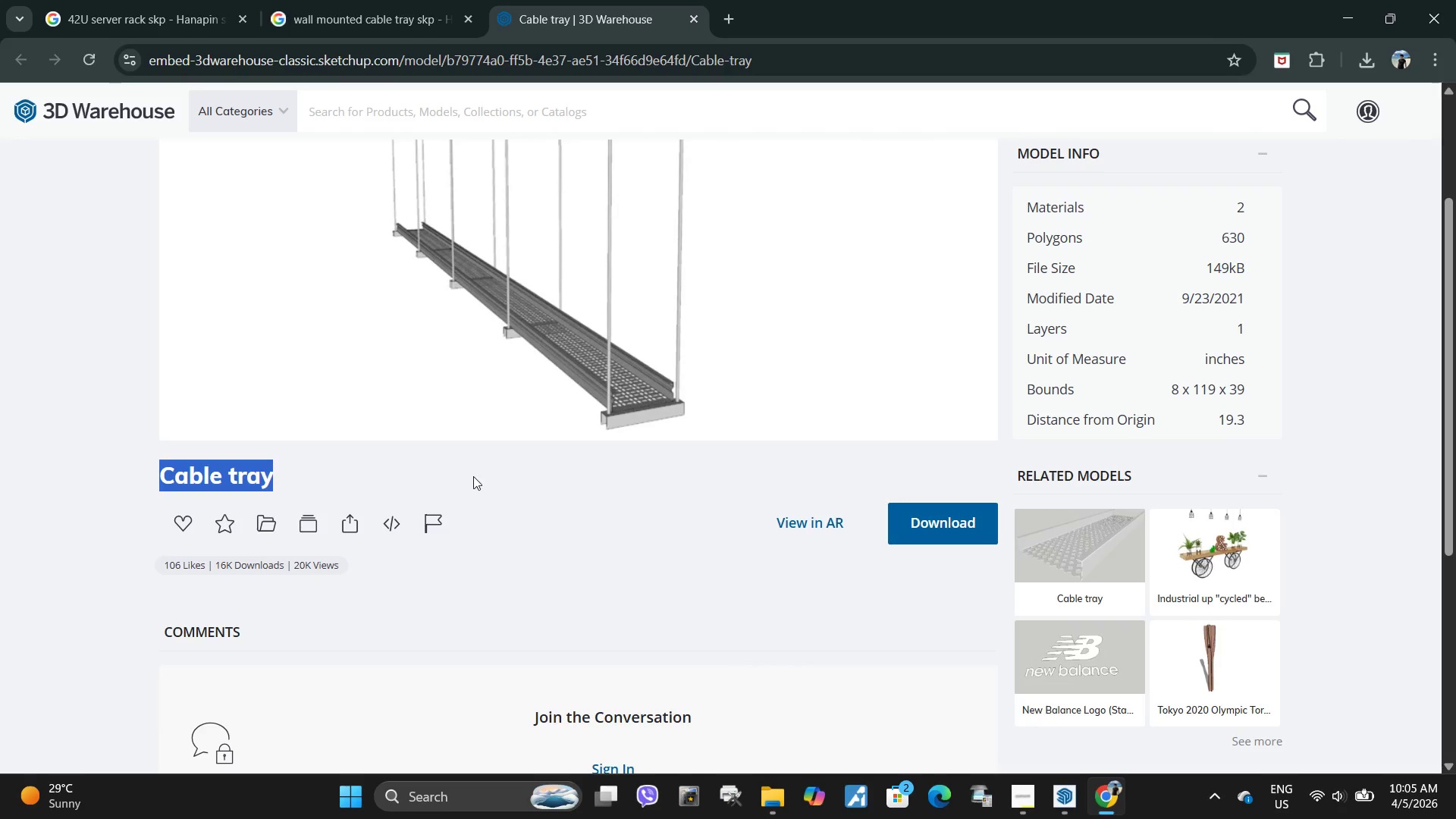 
key(Control+C)
 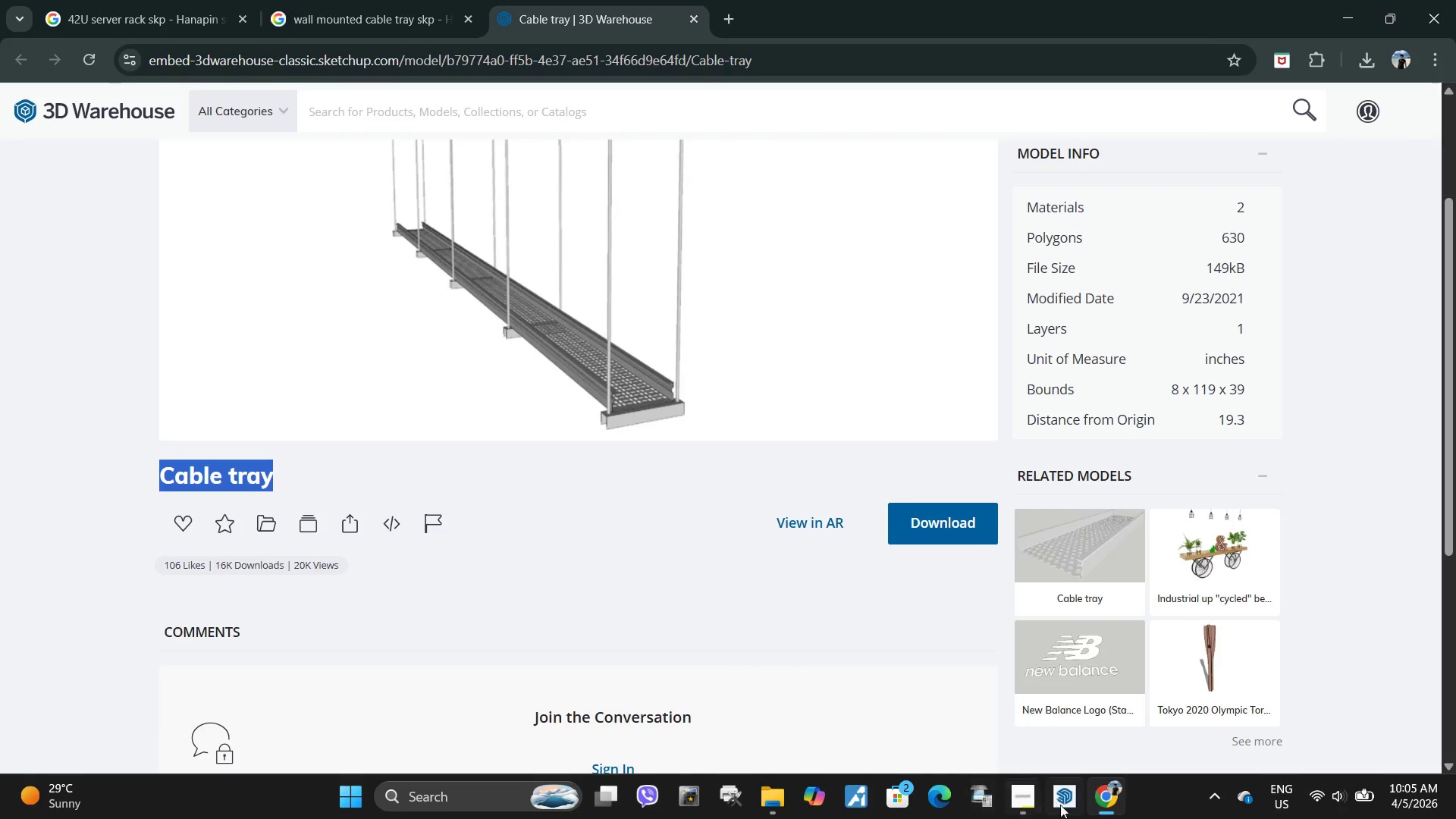 
left_click([1065, 806])
 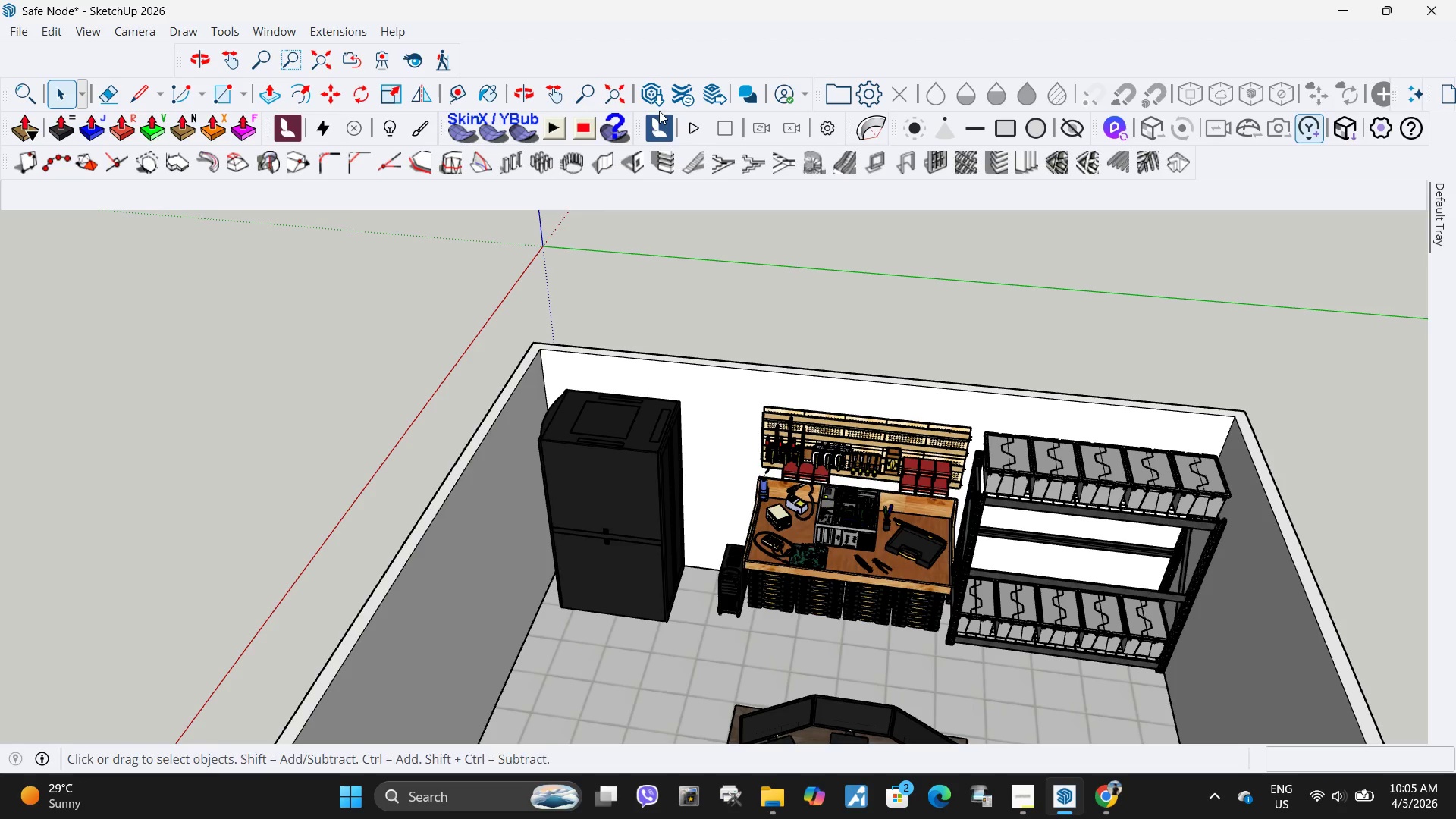 
left_click([653, 102])
 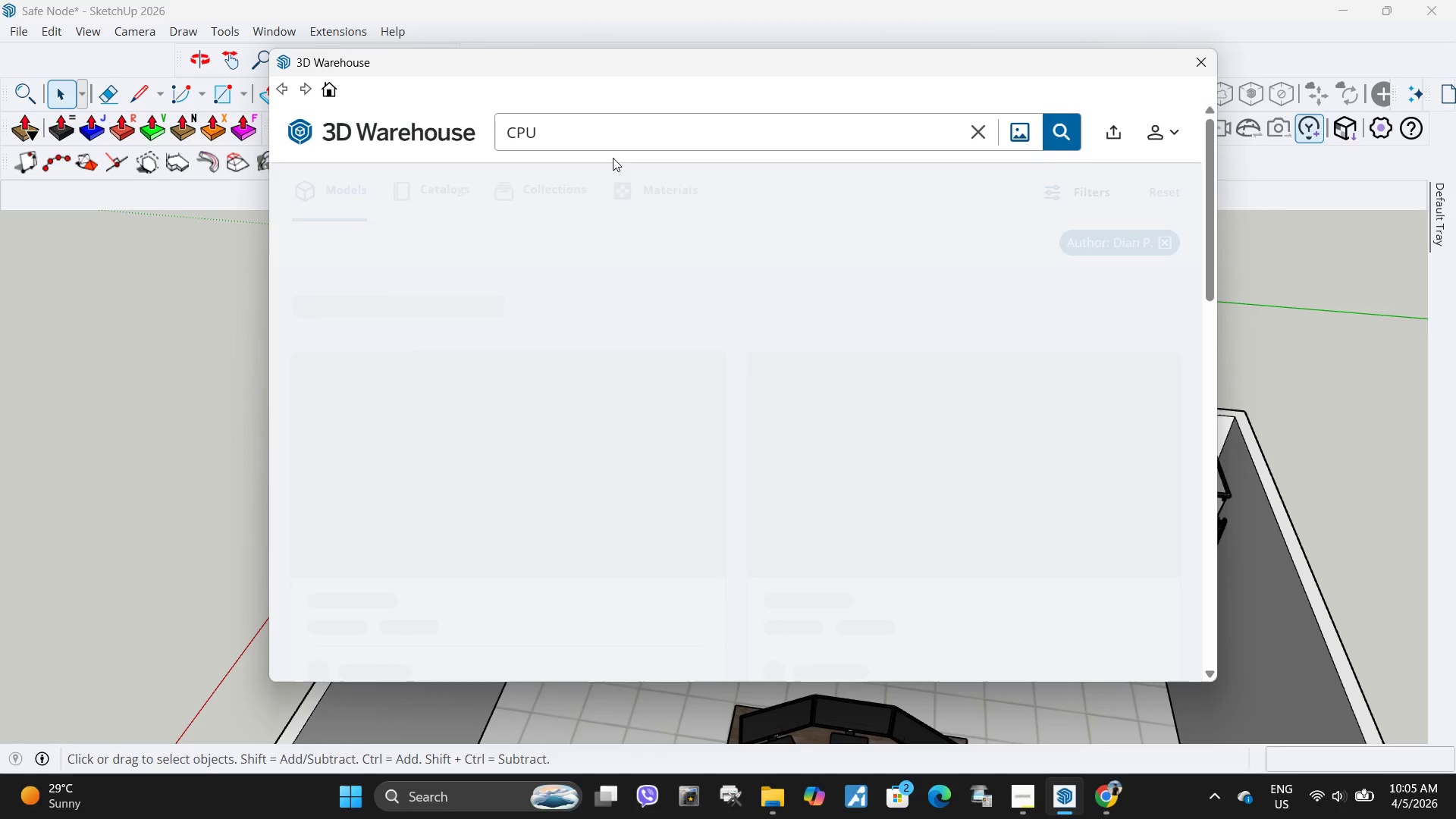 
left_click([613, 131])
 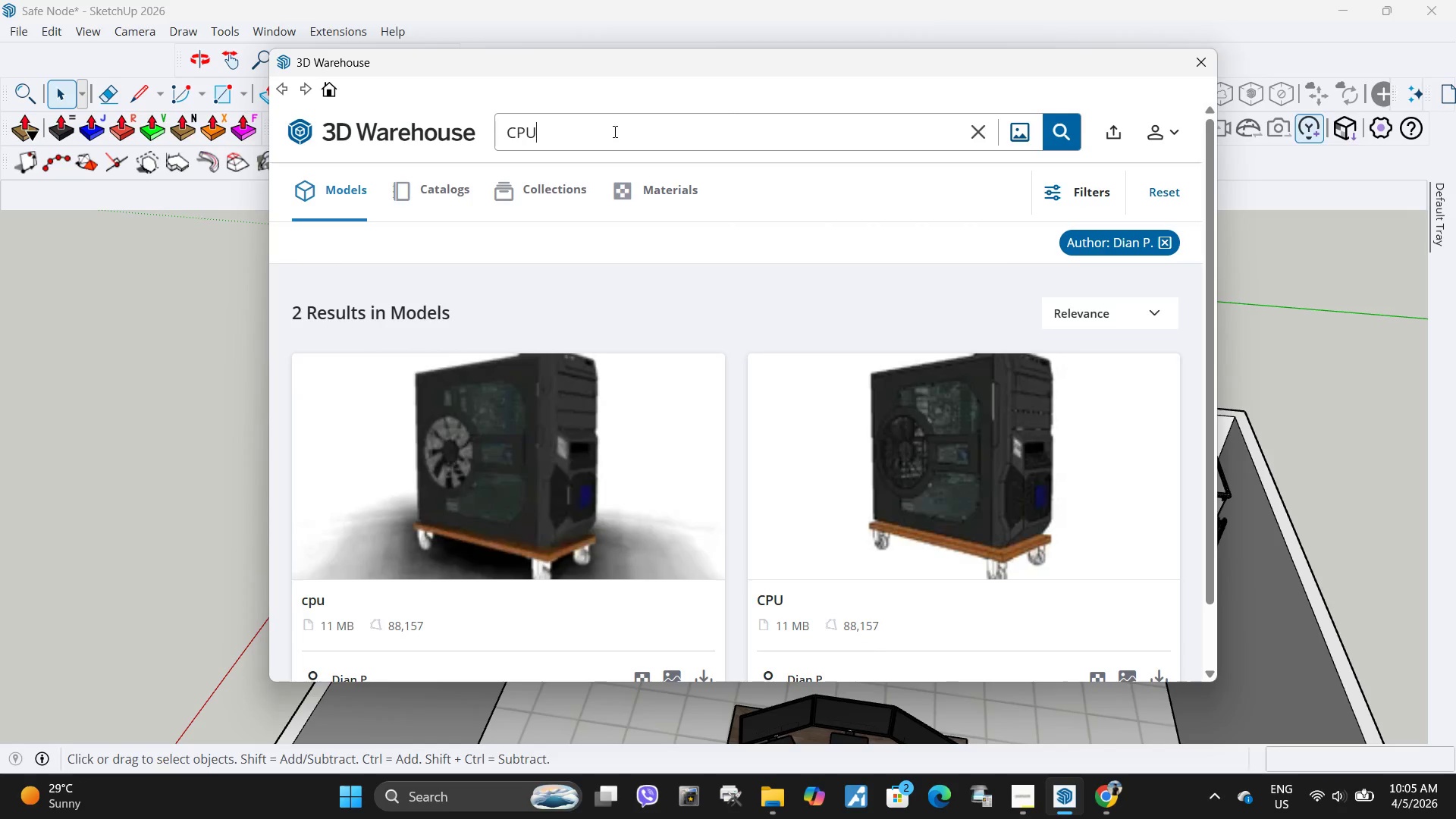 
left_click_drag(start_coordinate=[613, 131], to_coordinate=[398, 121])
 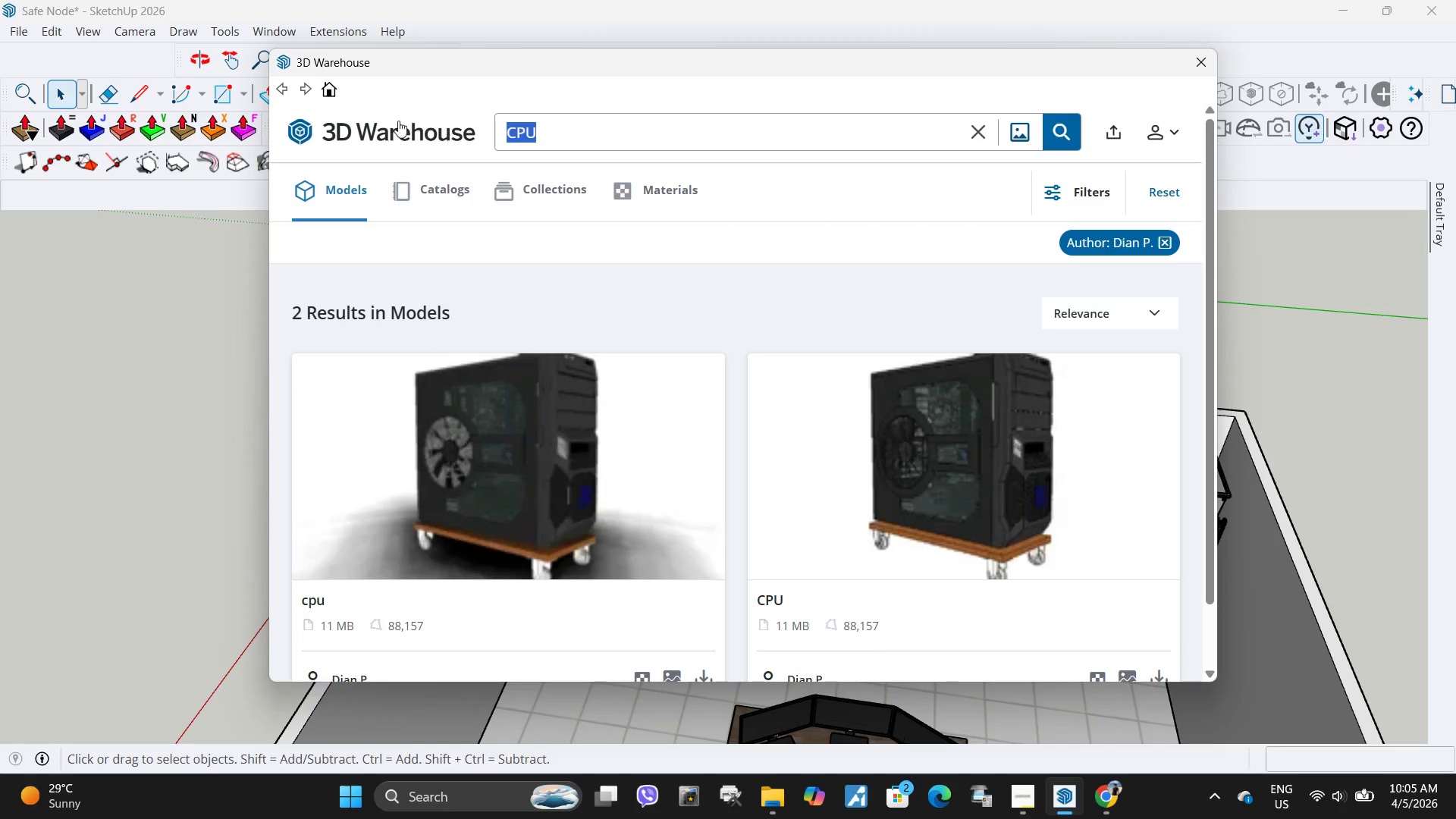 
key(Control+ControlLeft)
 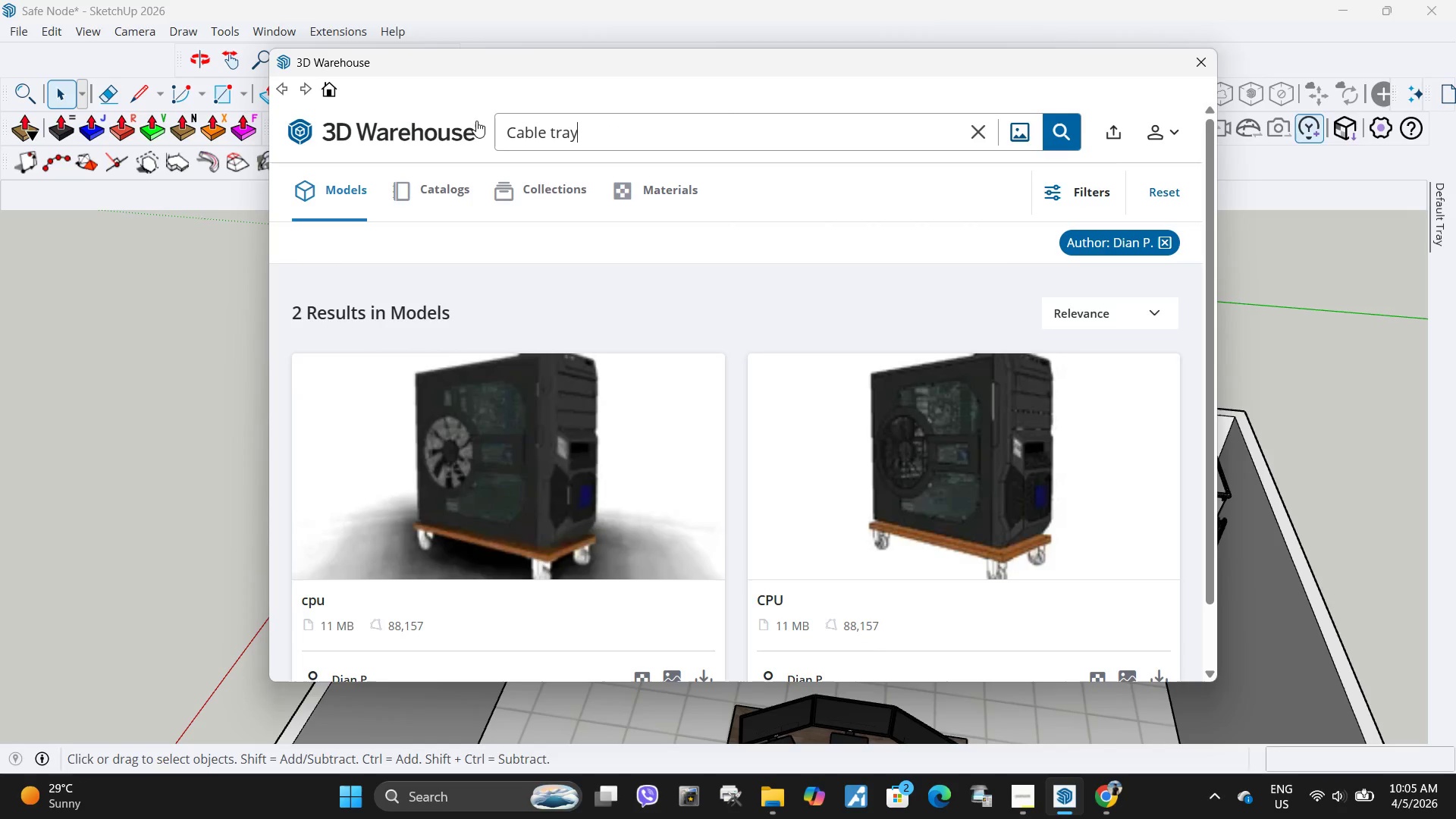 
key(Control+V)
 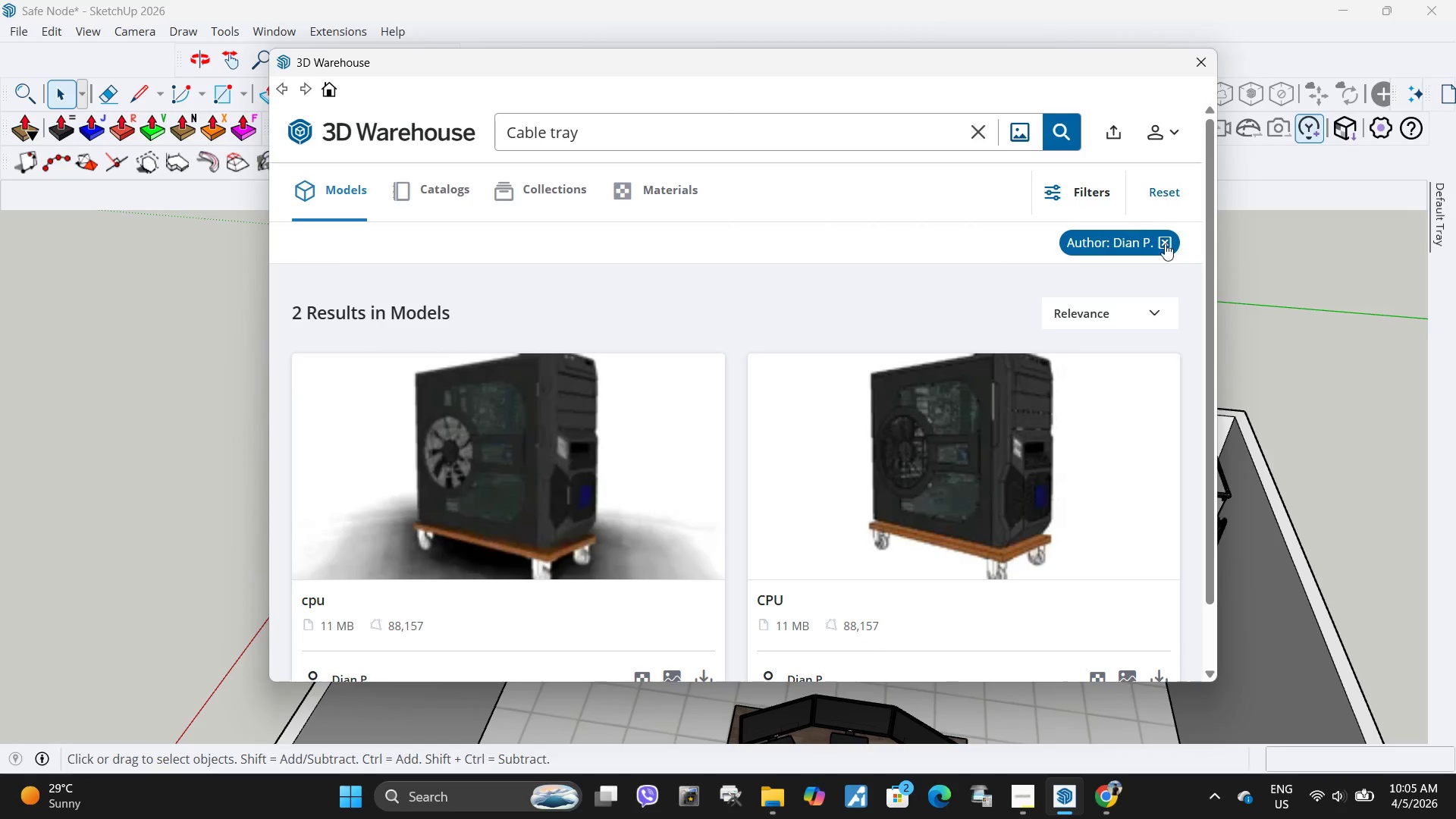 
left_click([1159, 238])
 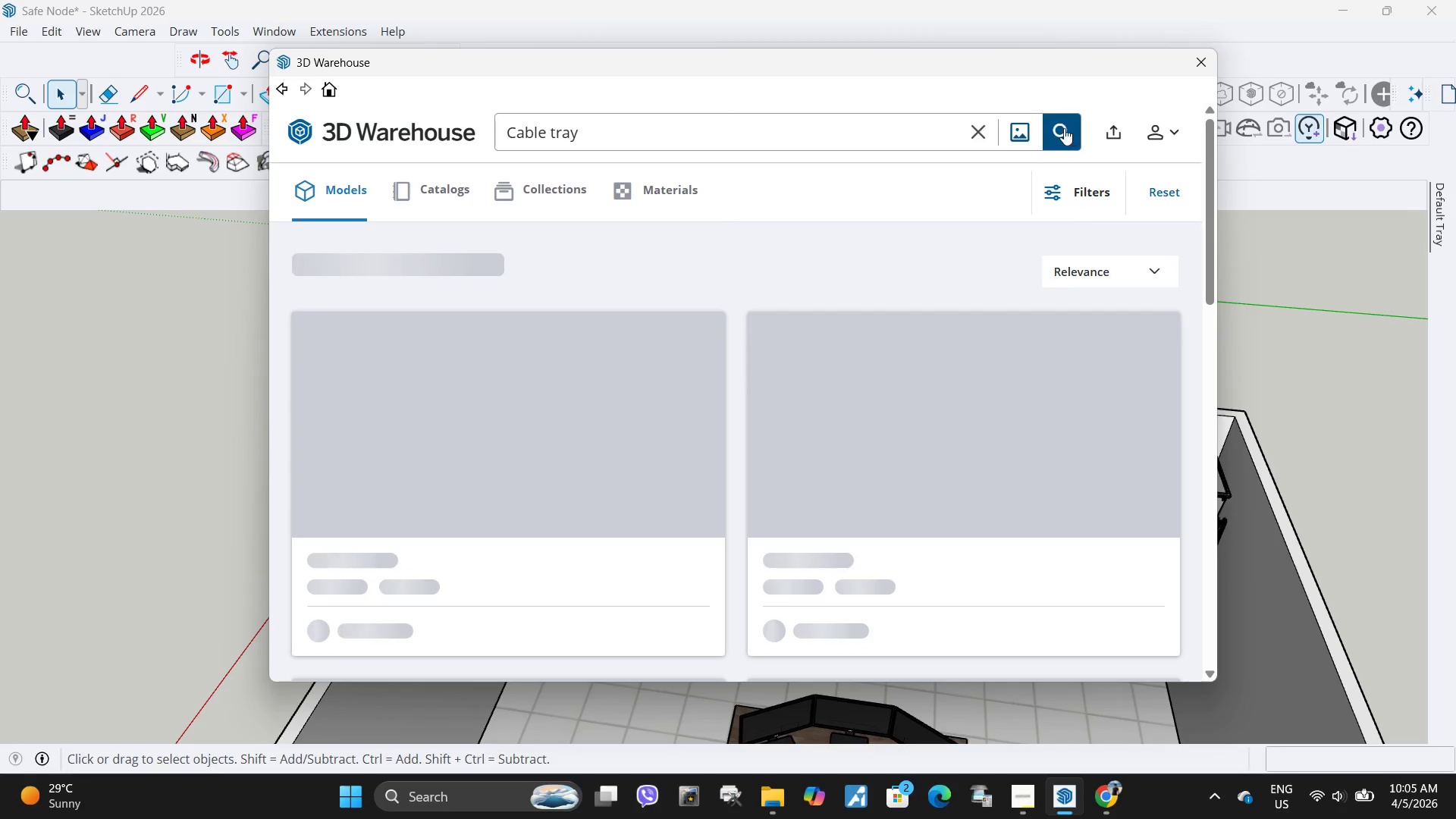 
left_click([1059, 128])
 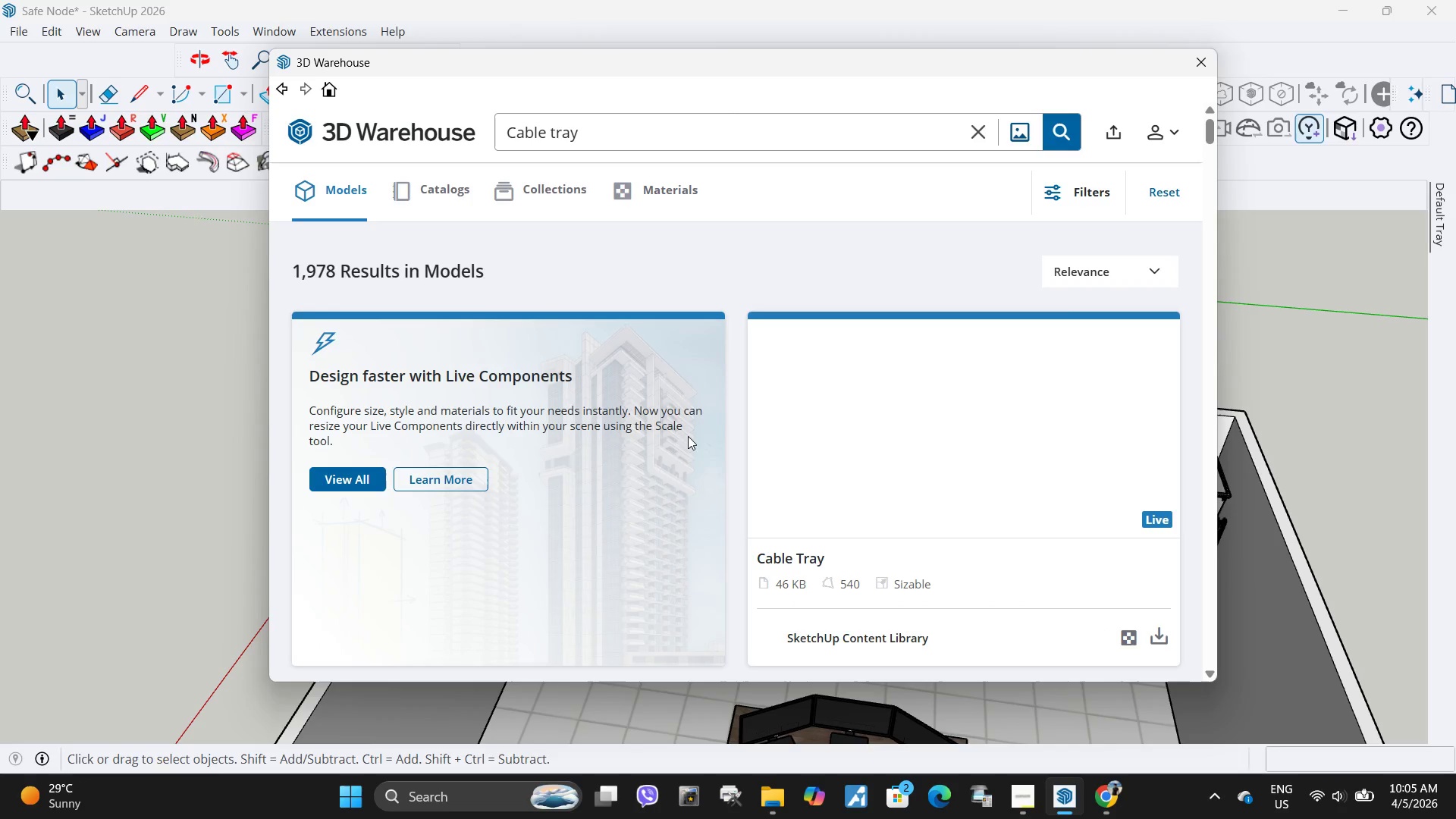 
scroll: coordinate [720, 410], scroll_direction: down, amount: 2.0
 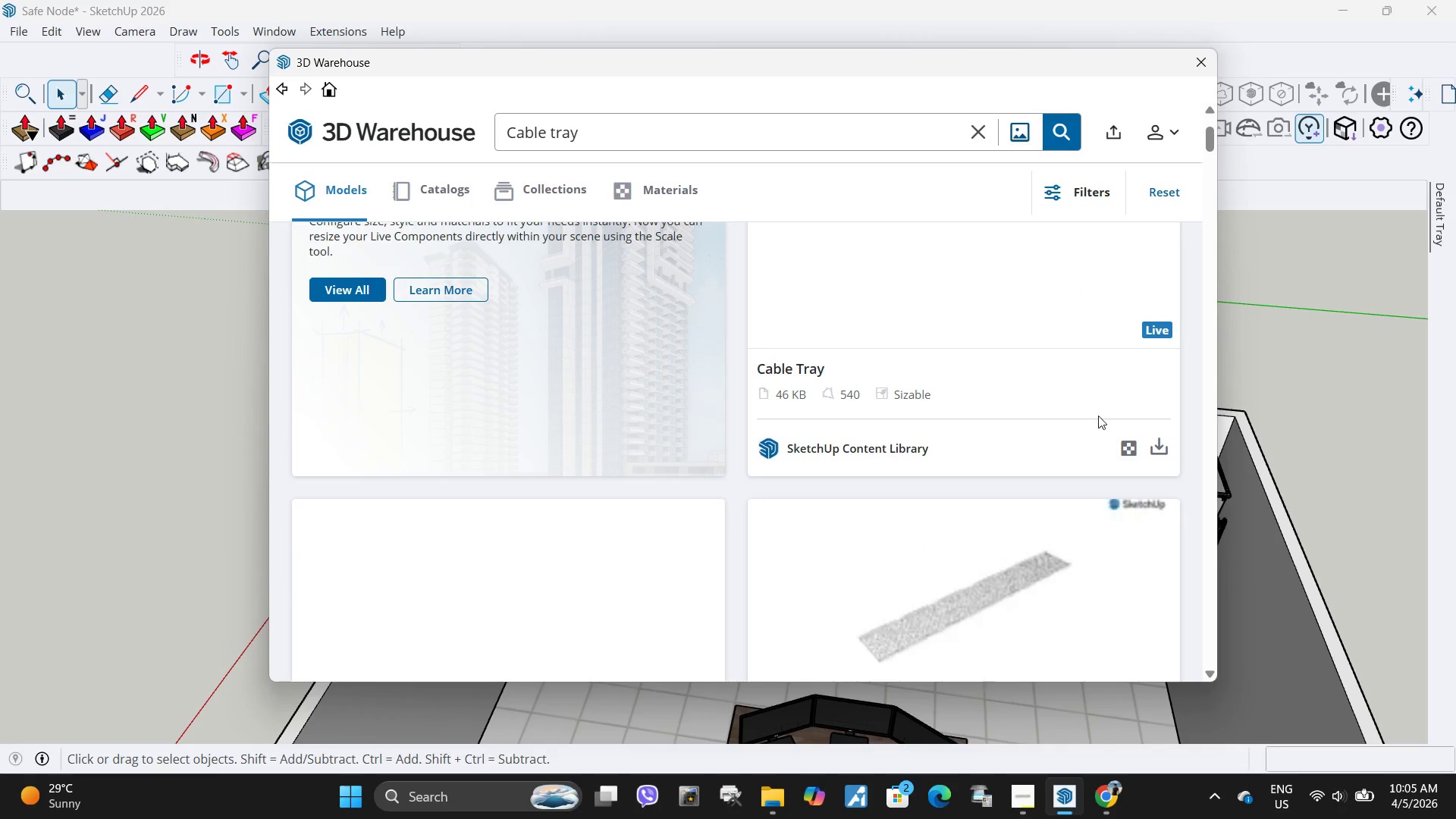 
scroll: coordinate [1046, 457], scroll_direction: up, amount: 3.0
 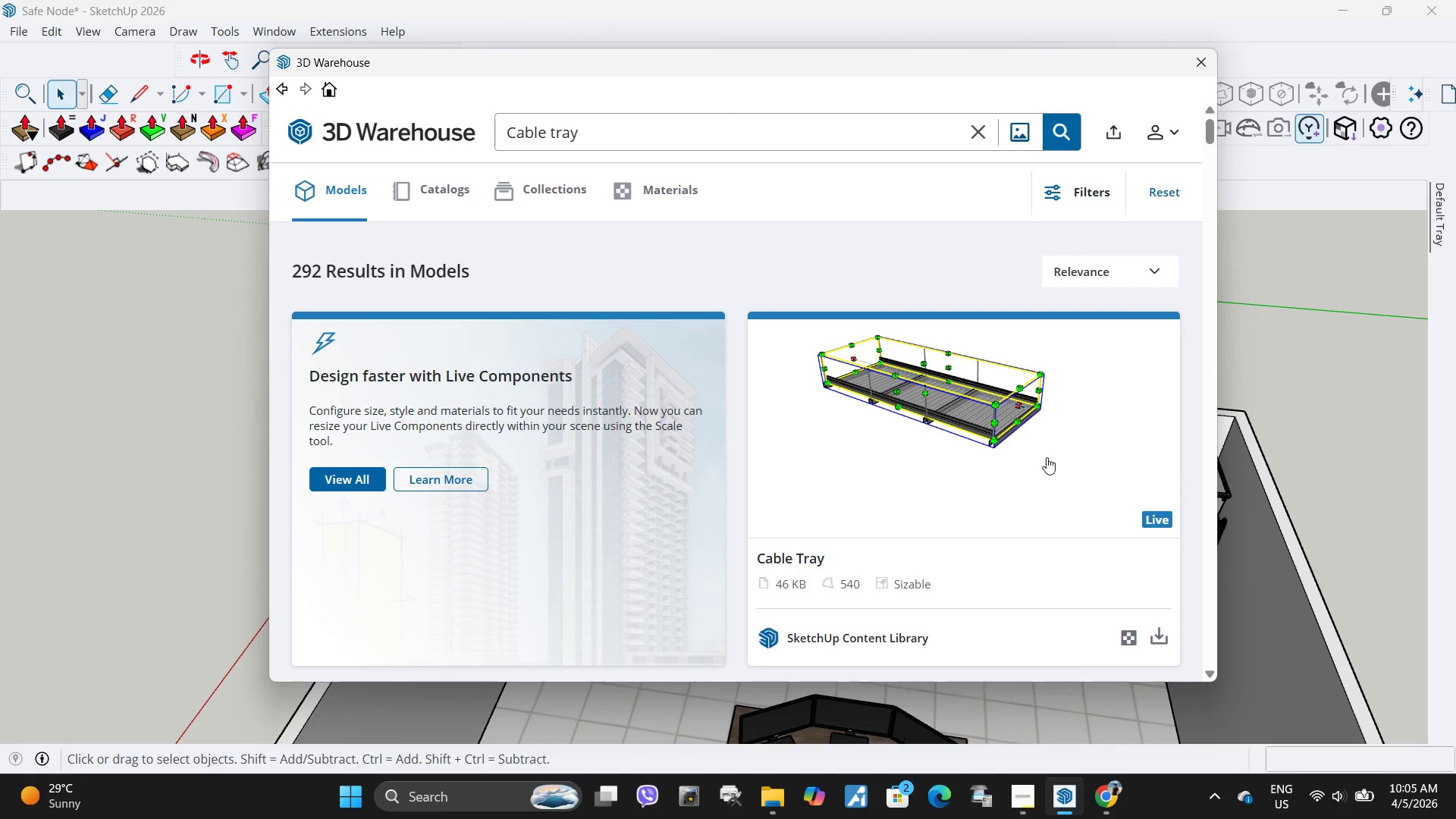 
scroll: coordinate [1046, 457], scroll_direction: down, amount: 3.0
 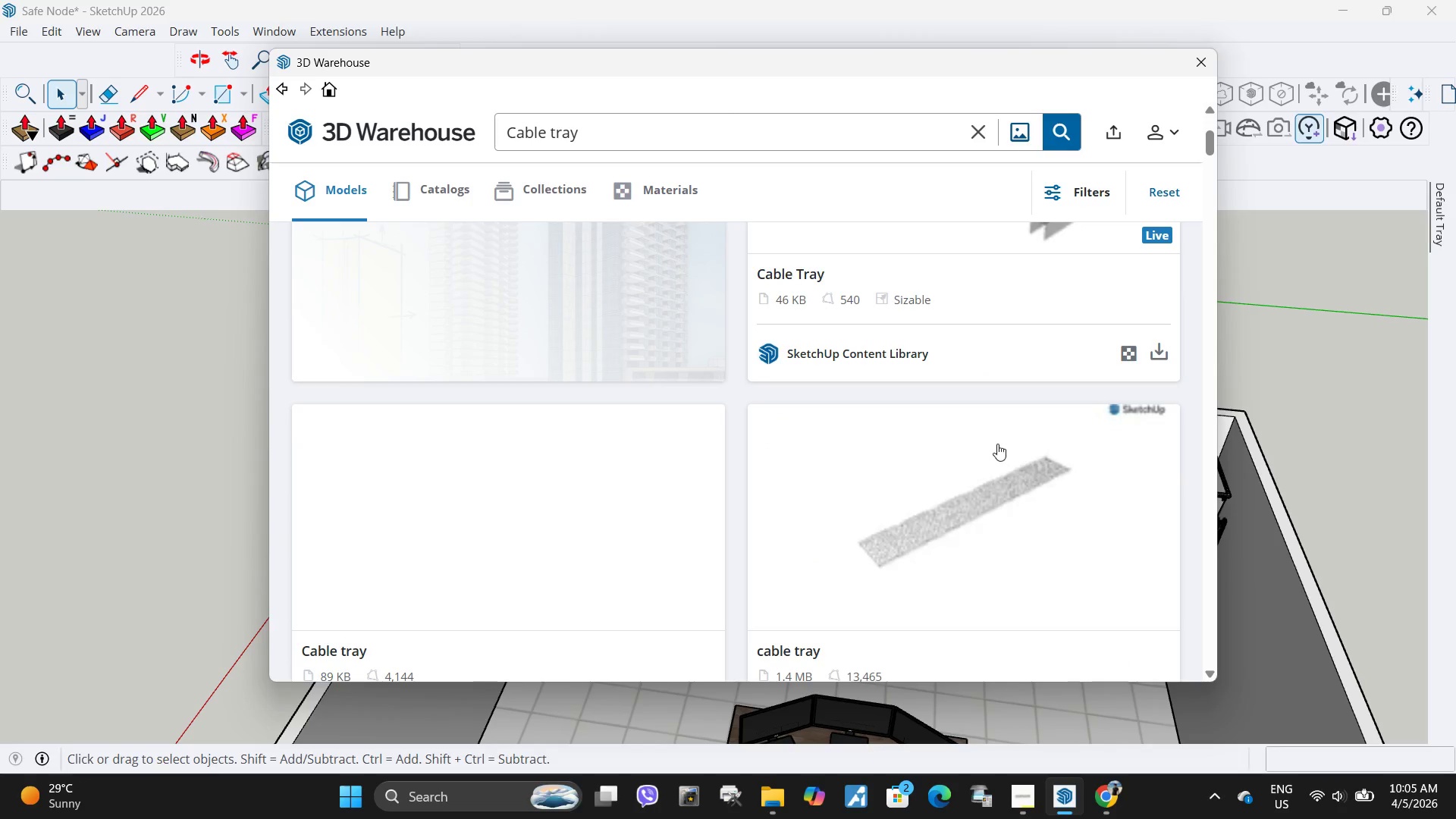 
scroll: coordinate [996, 444], scroll_direction: up, amount: 4.0
 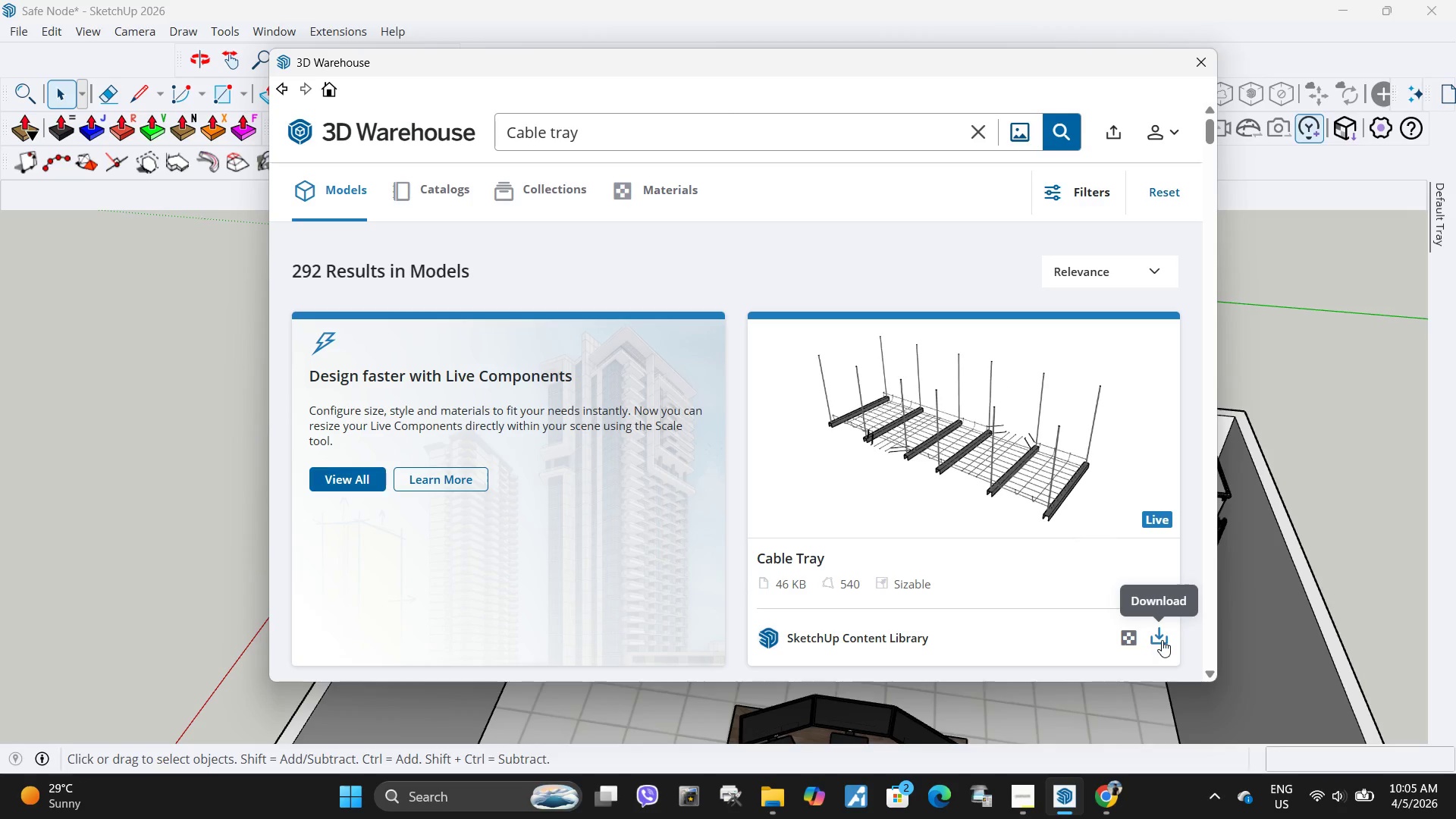 
scroll: coordinate [539, 403], scroll_direction: down, amount: 9.0
 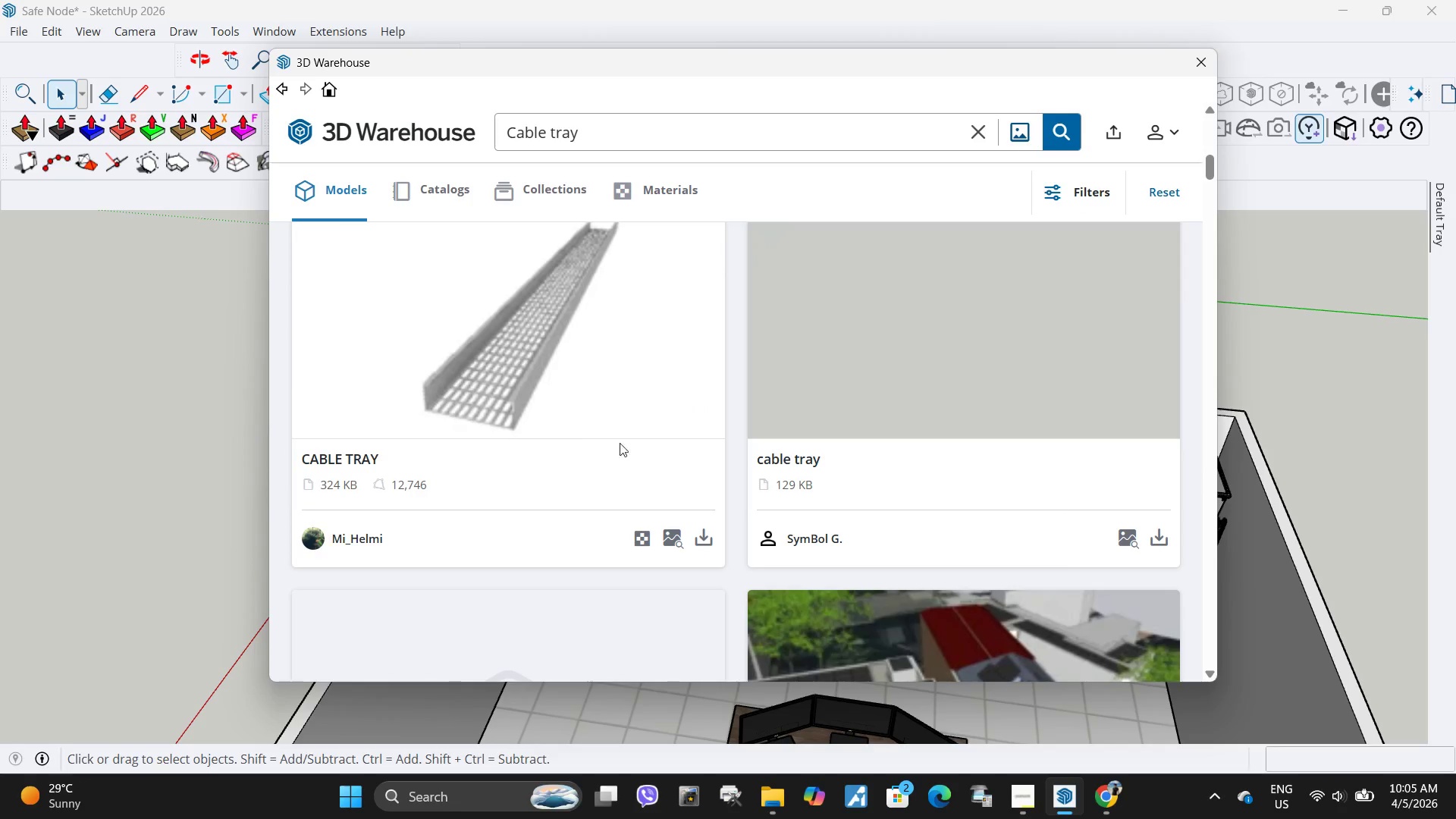 
scroll: coordinate [647, 447], scroll_direction: up, amount: 6.0
 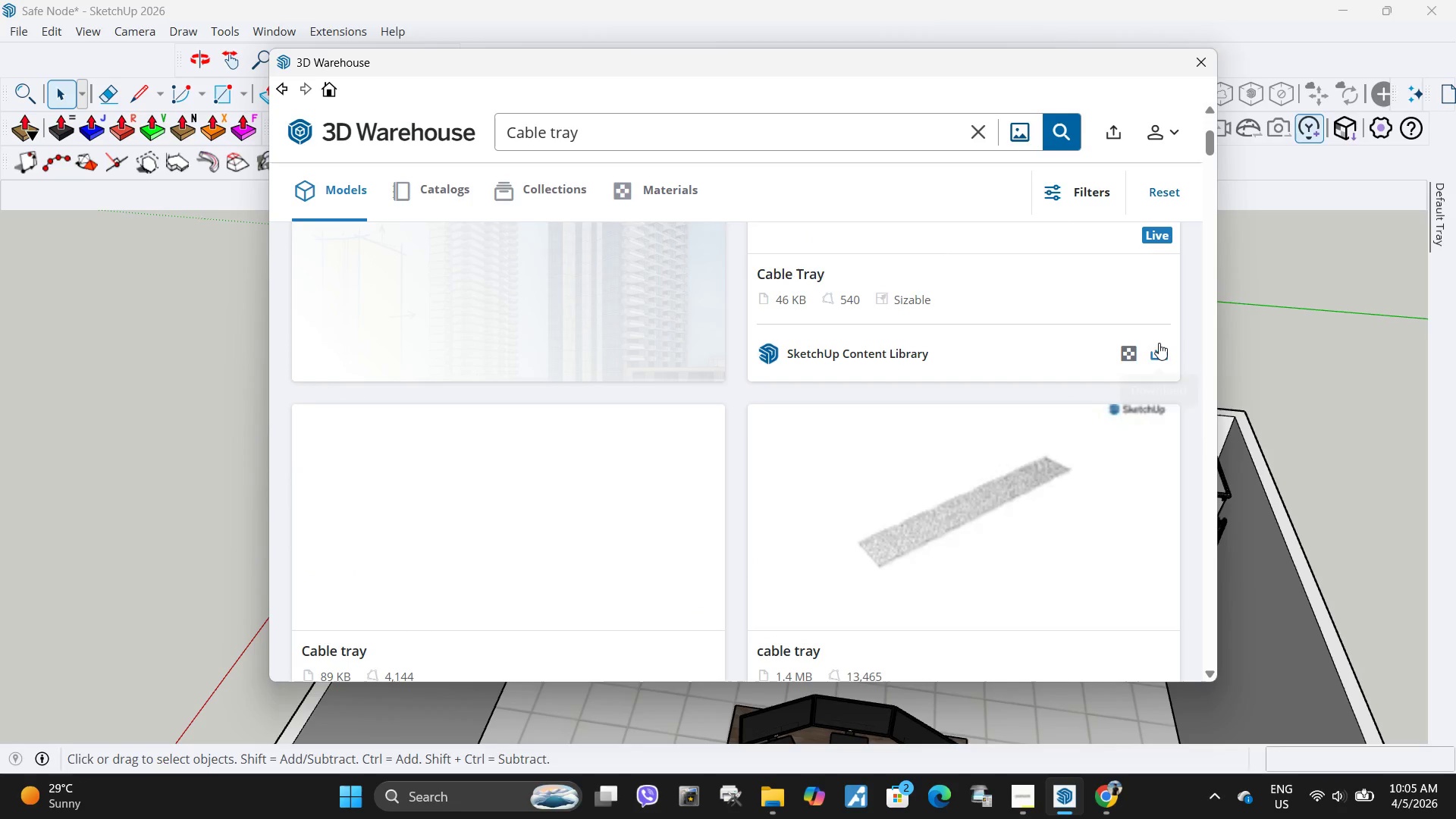 
left_click([1162, 344])
 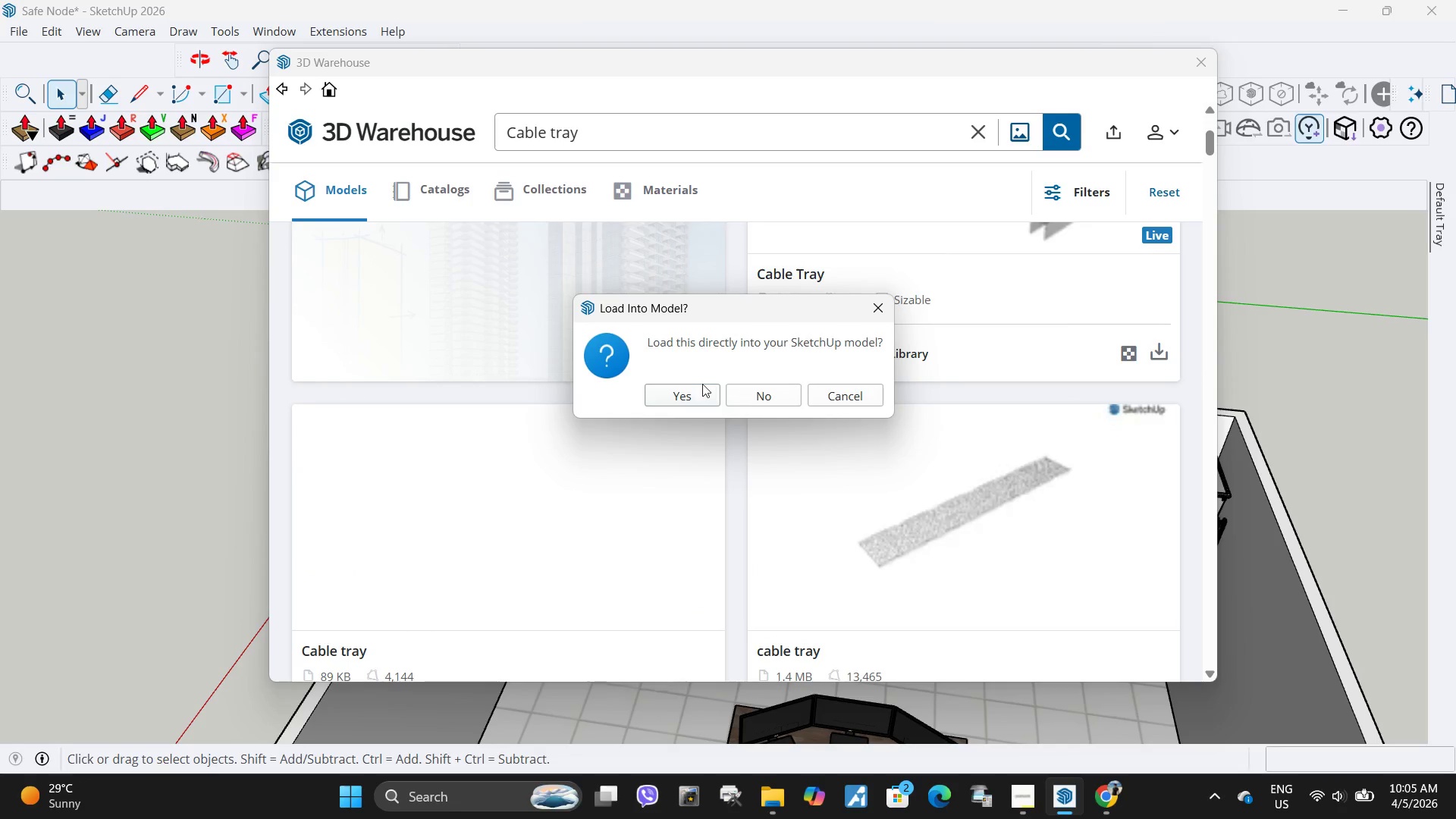 
left_click([686, 395])
 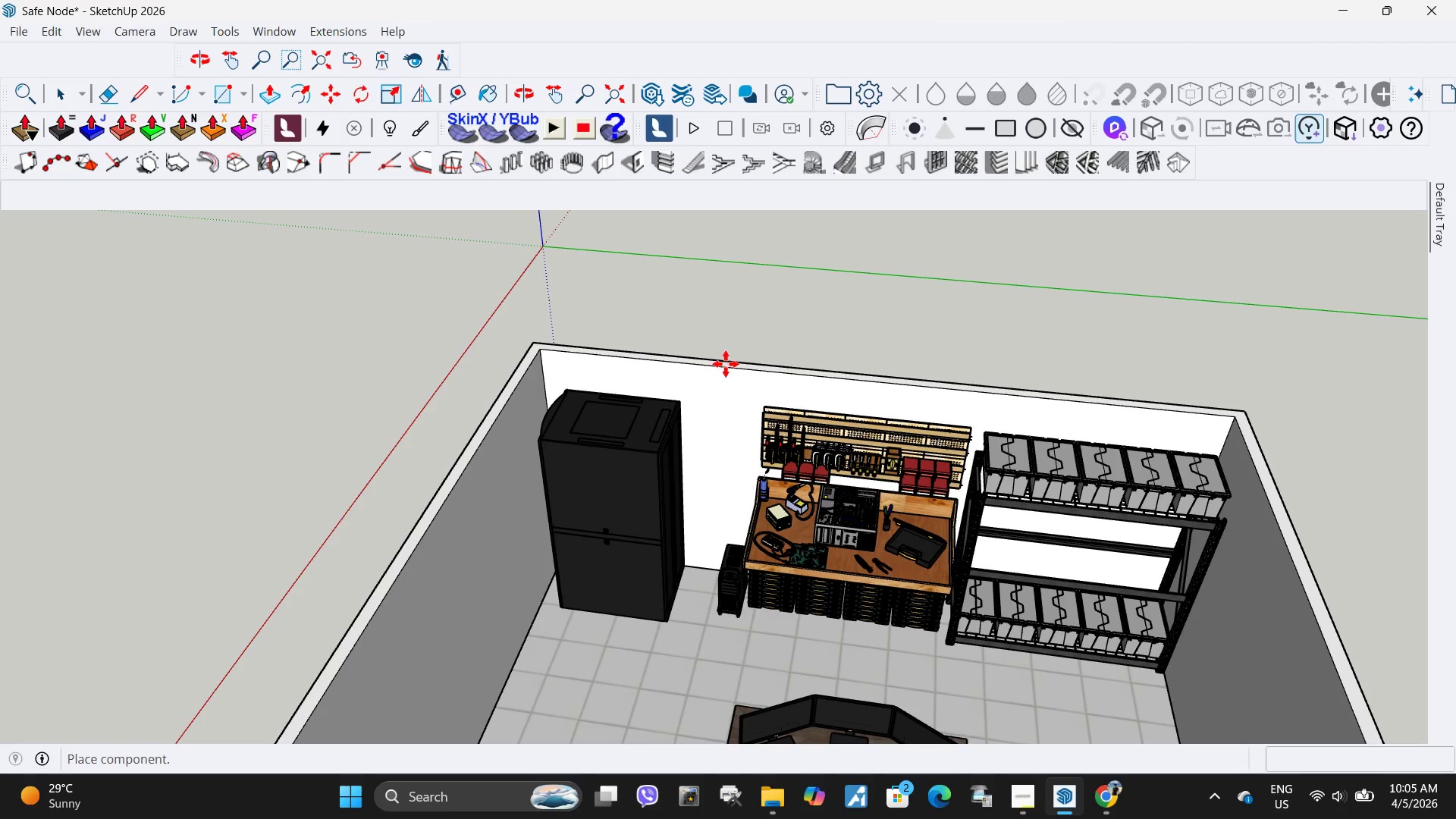 
scroll: coordinate [725, 440], scroll_direction: up, amount: 5.0
 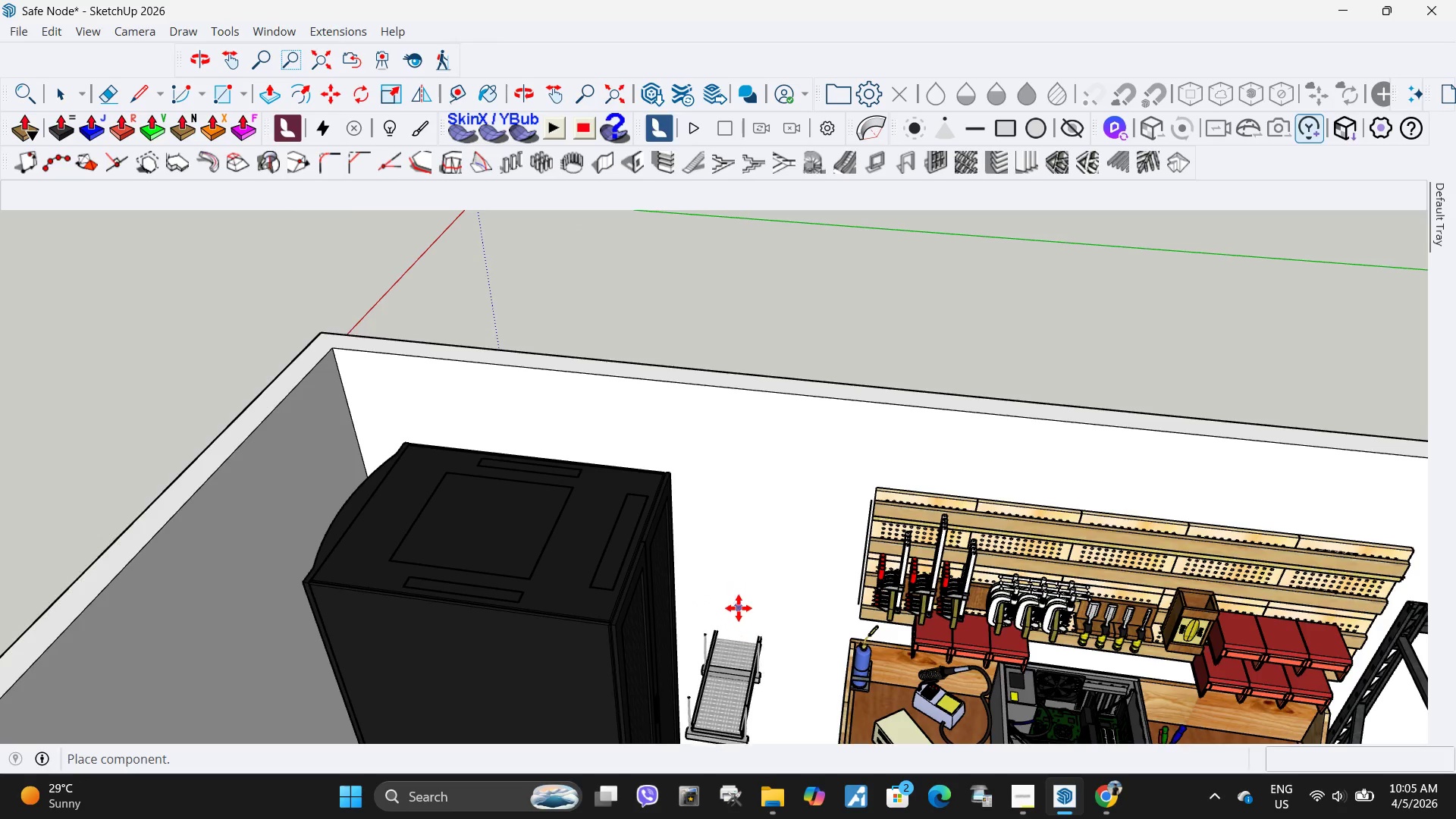 
left_click([739, 607])
 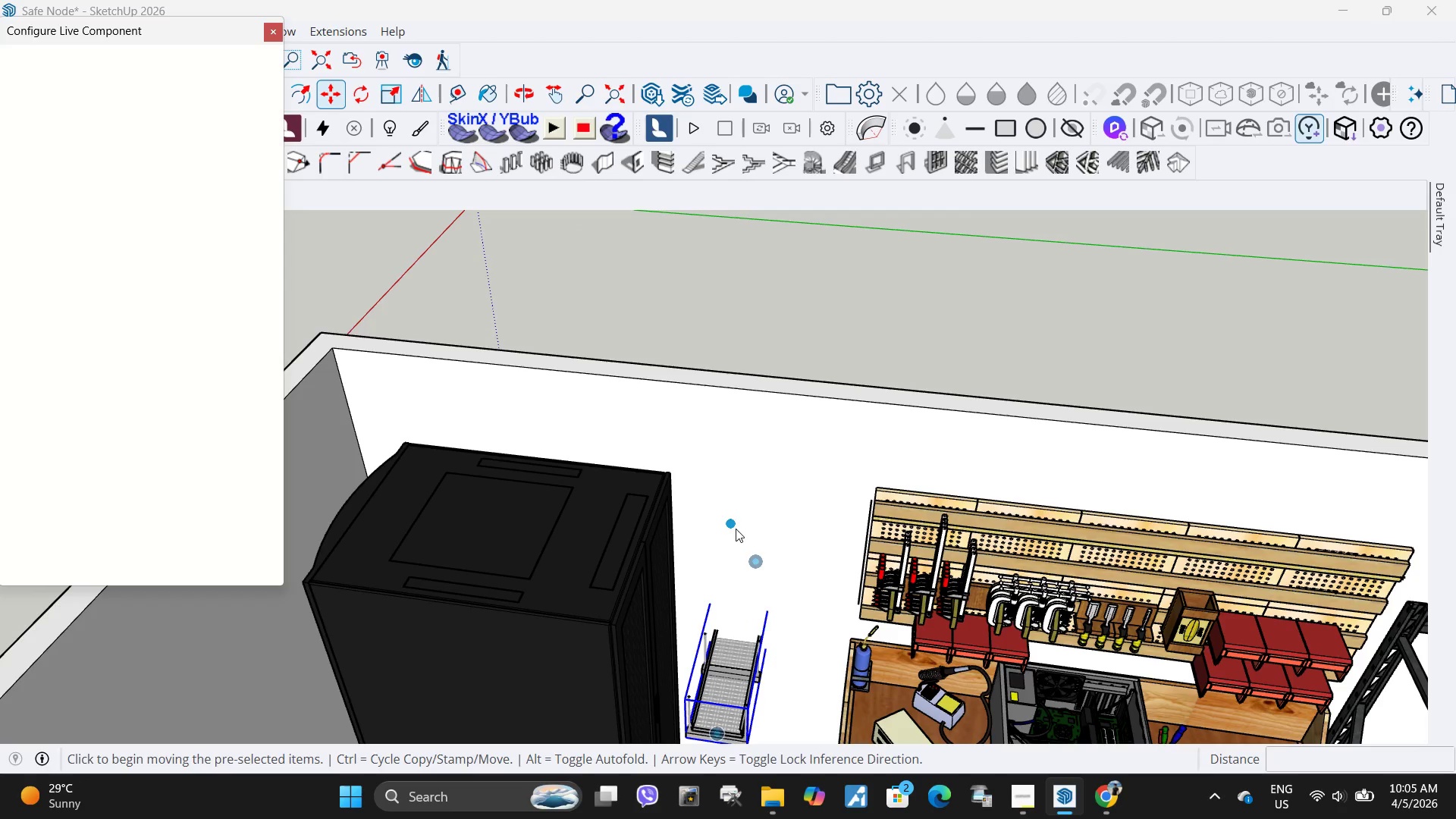 
scroll: coordinate [734, 504], scroll_direction: down, amount: 3.0
 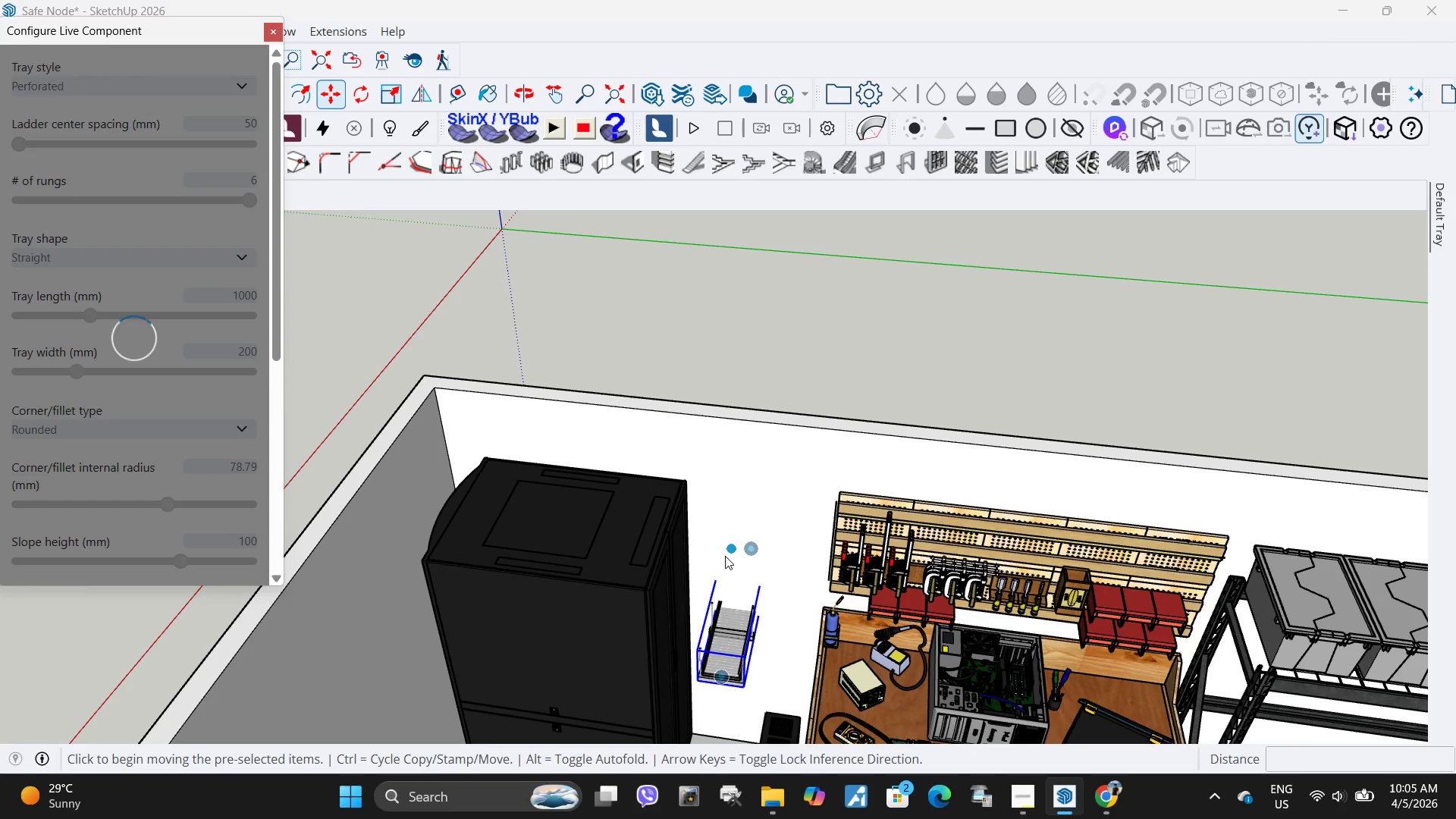 
key(M)
 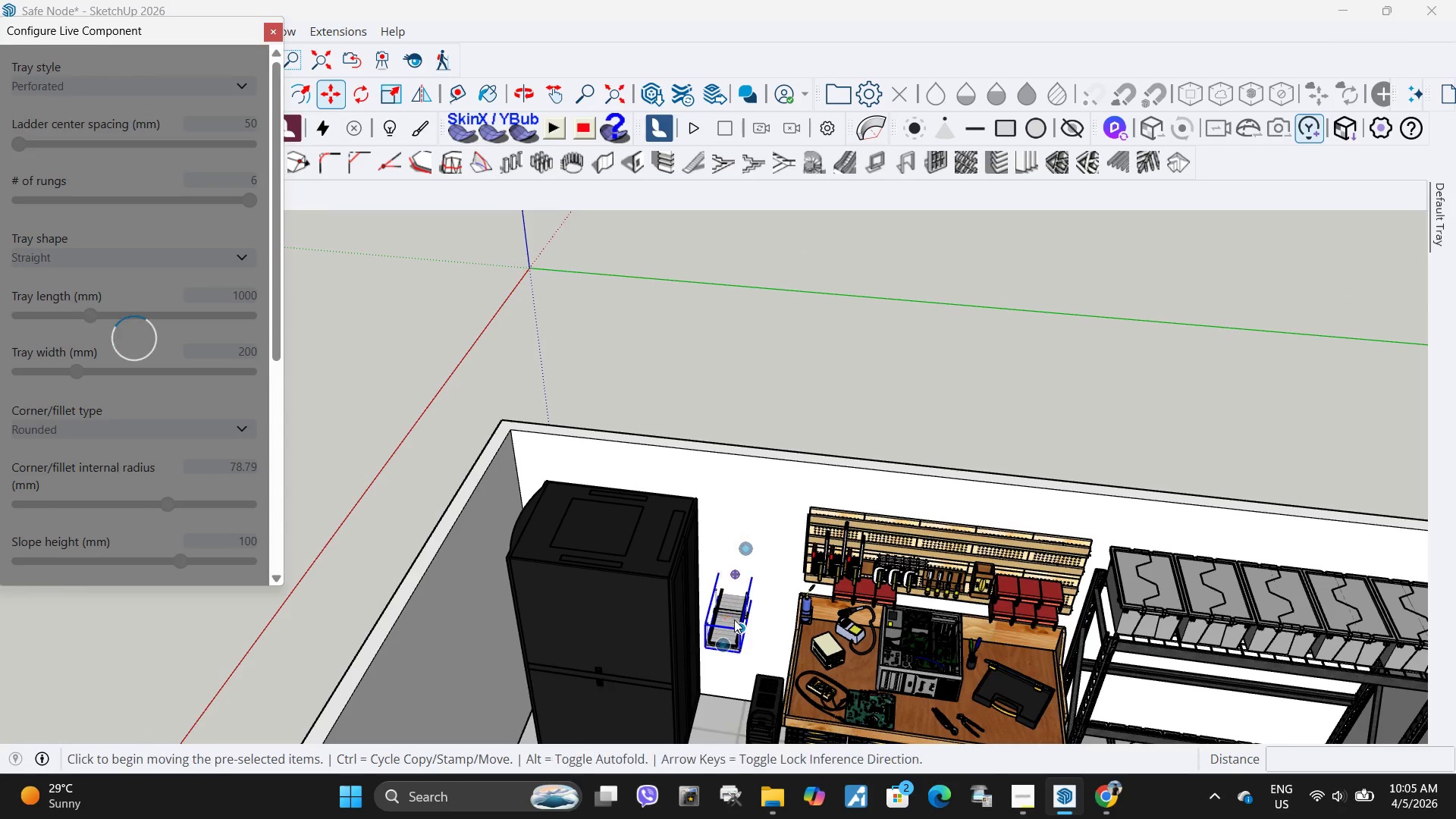 
scroll: coordinate [728, 549], scroll_direction: down, amount: 3.0
 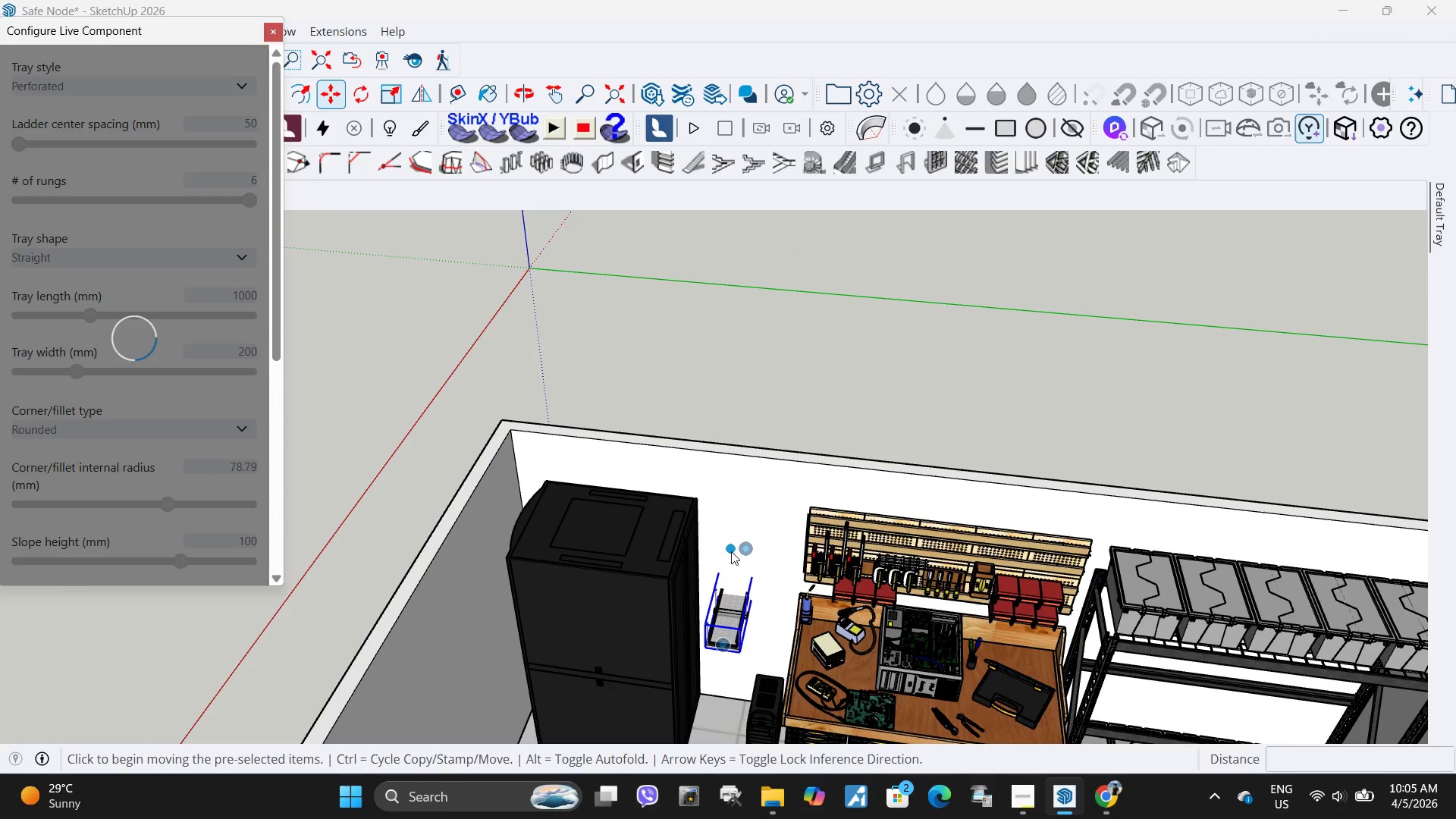 
mouse_move([727, 521])
 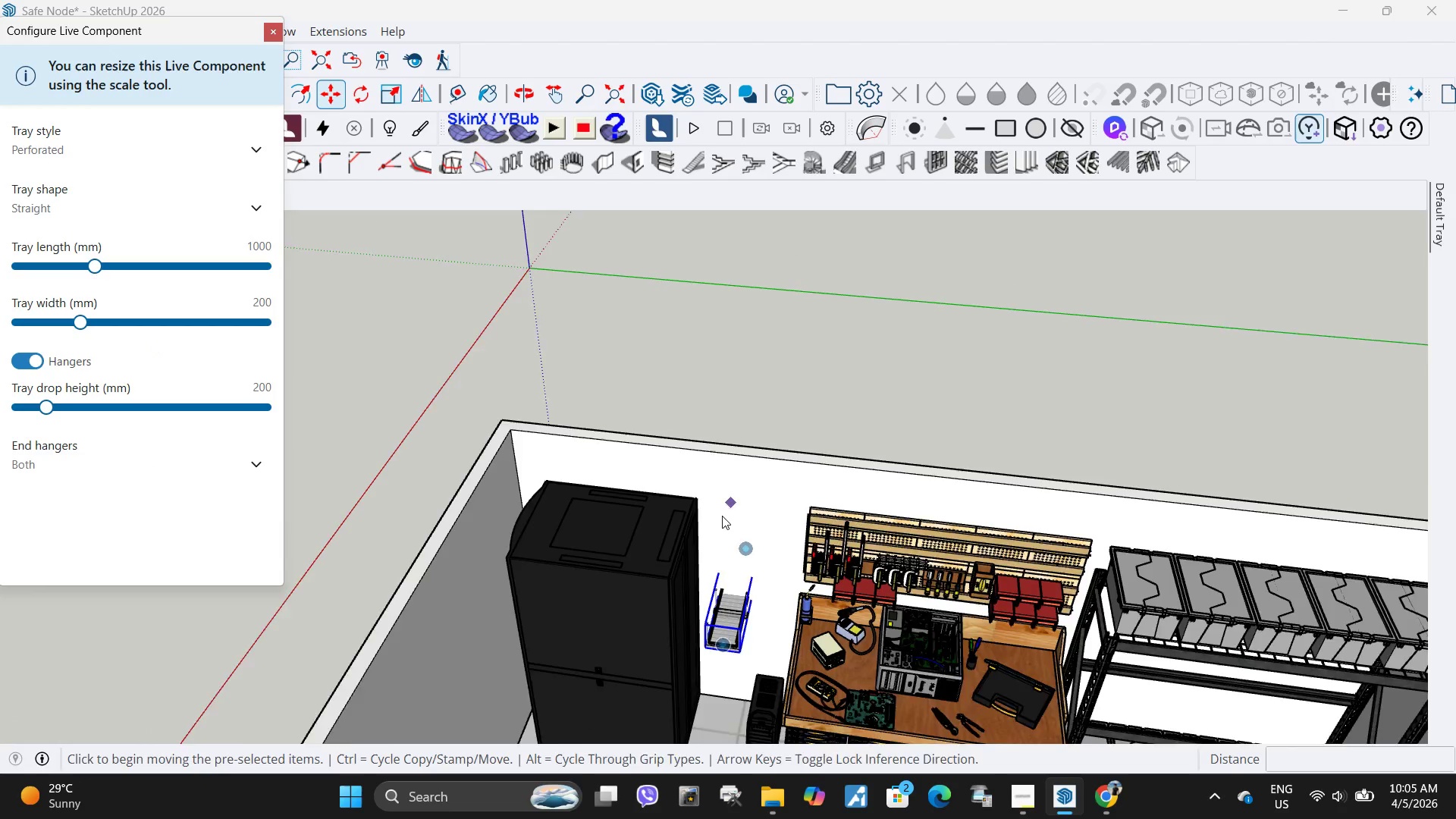 
scroll: coordinate [717, 524], scroll_direction: down, amount: 4.0
 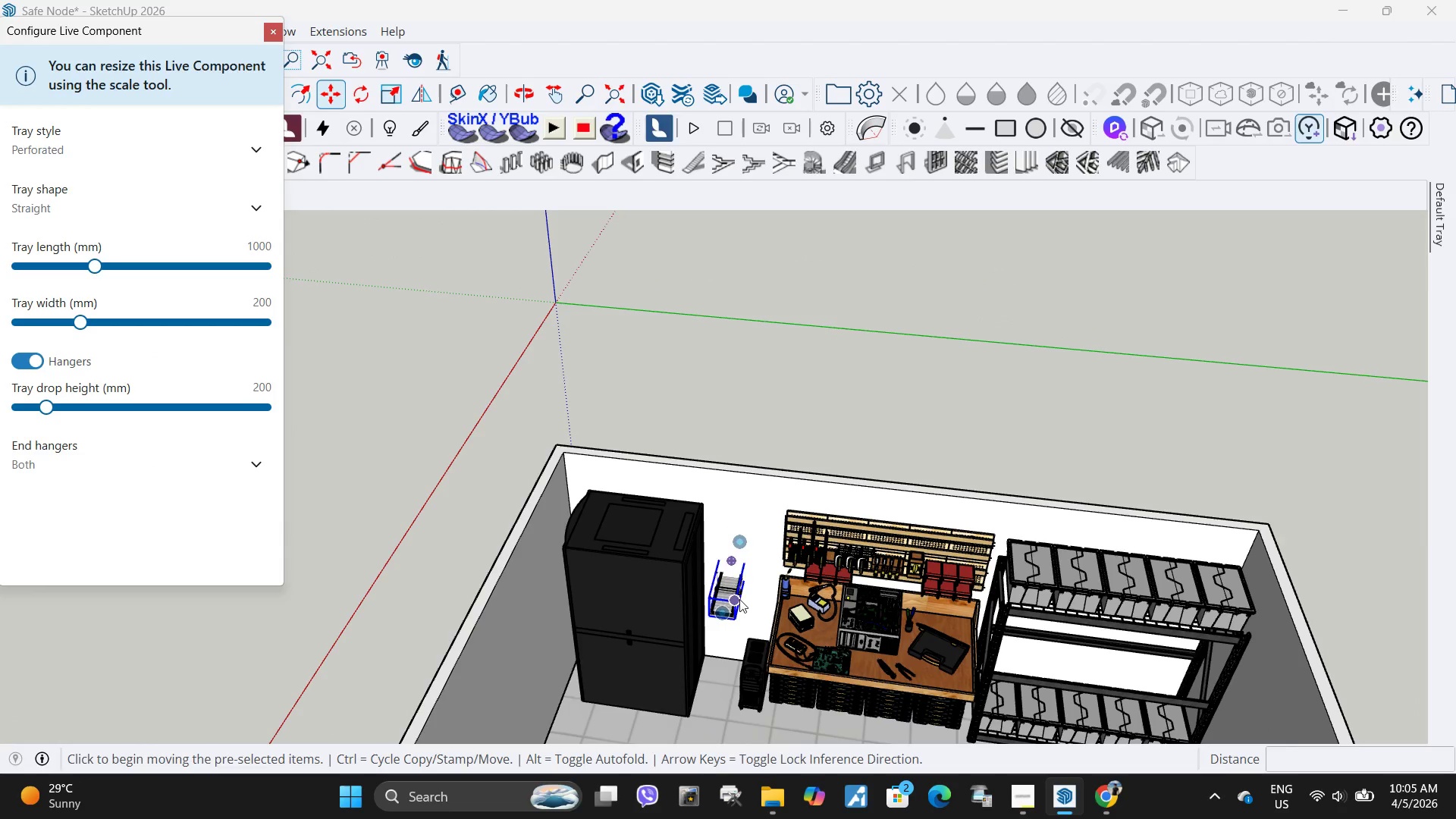 
key(M)
 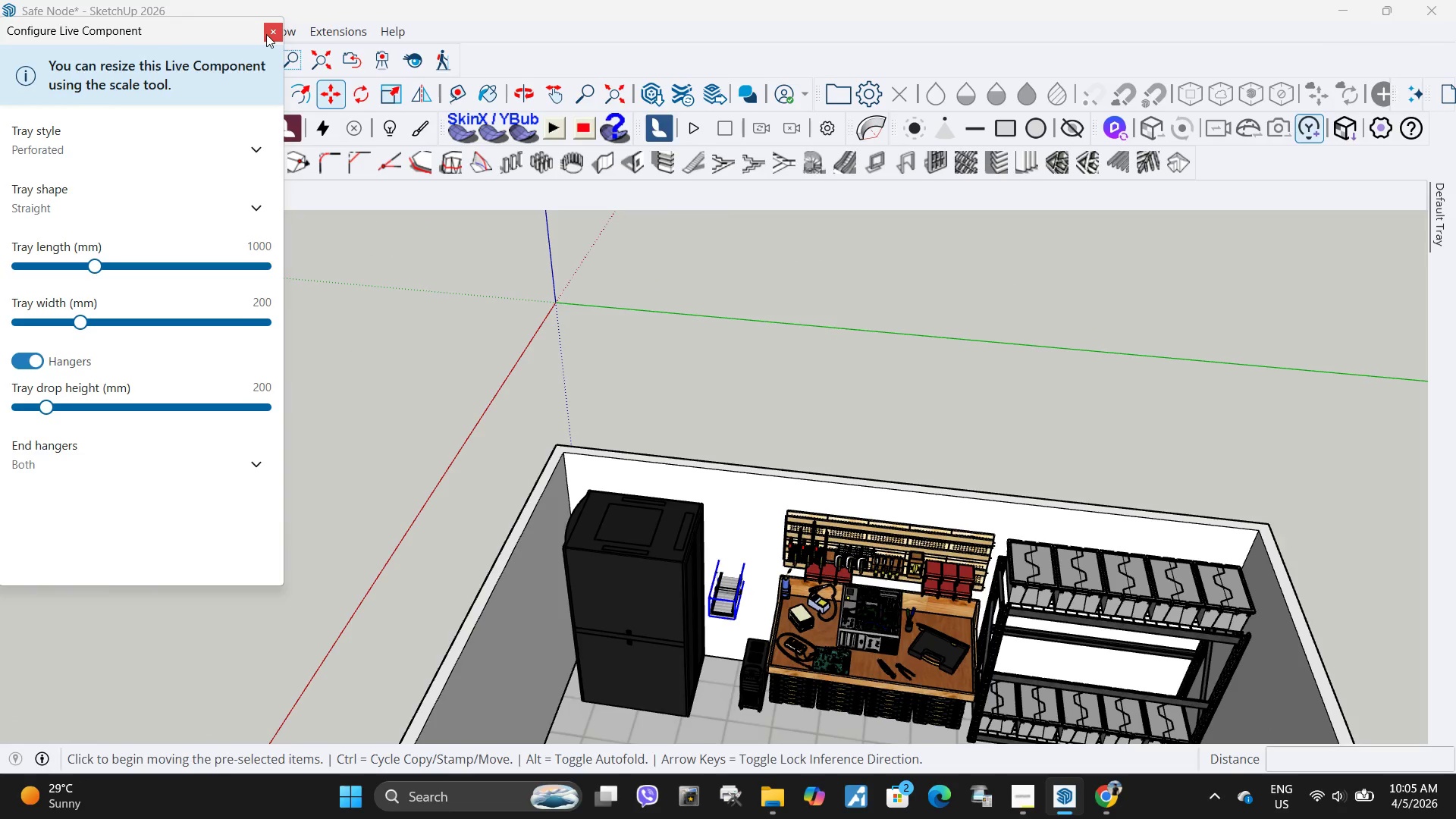 
left_click([266, 34])
 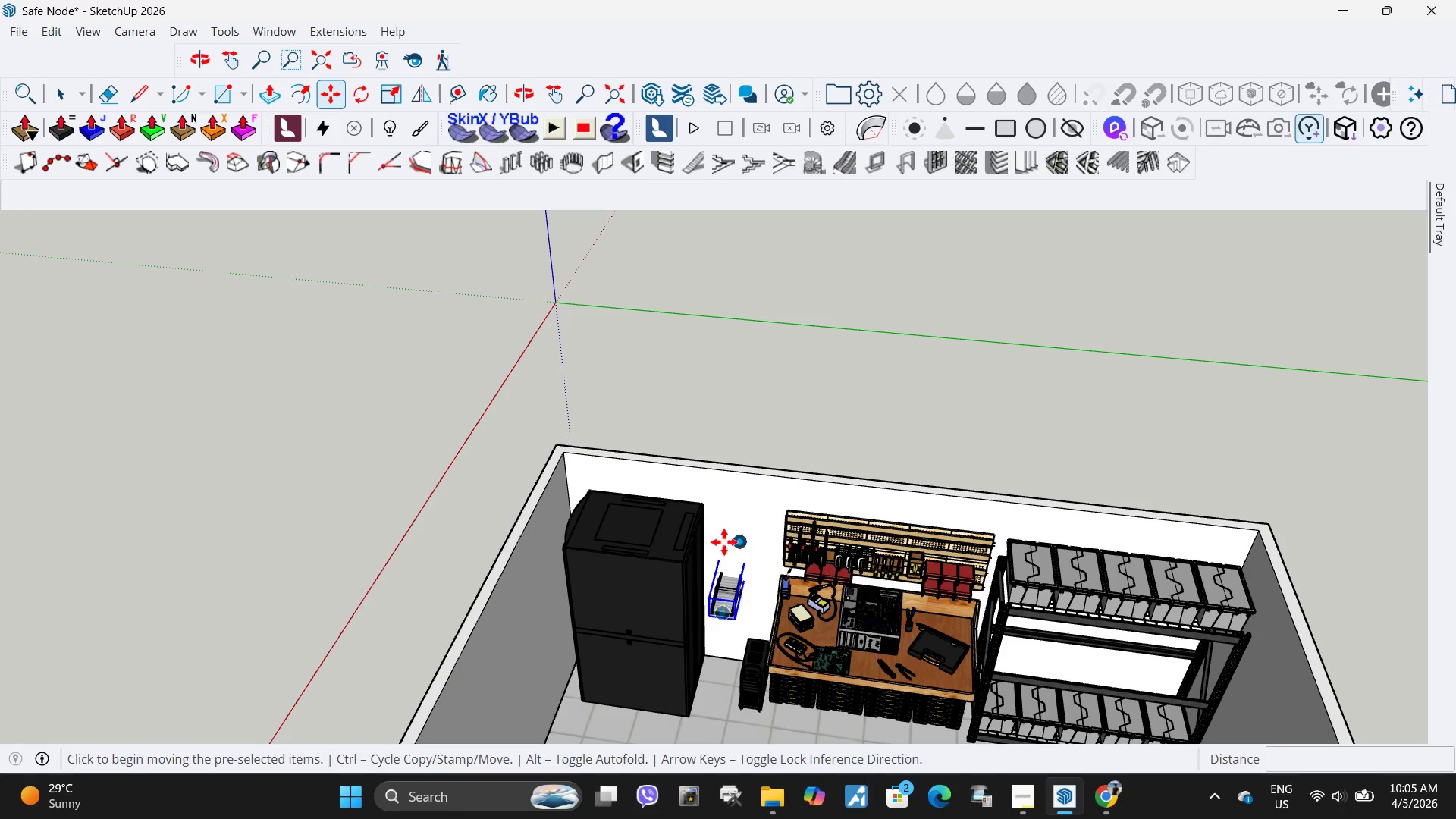 
left_click([721, 542])
 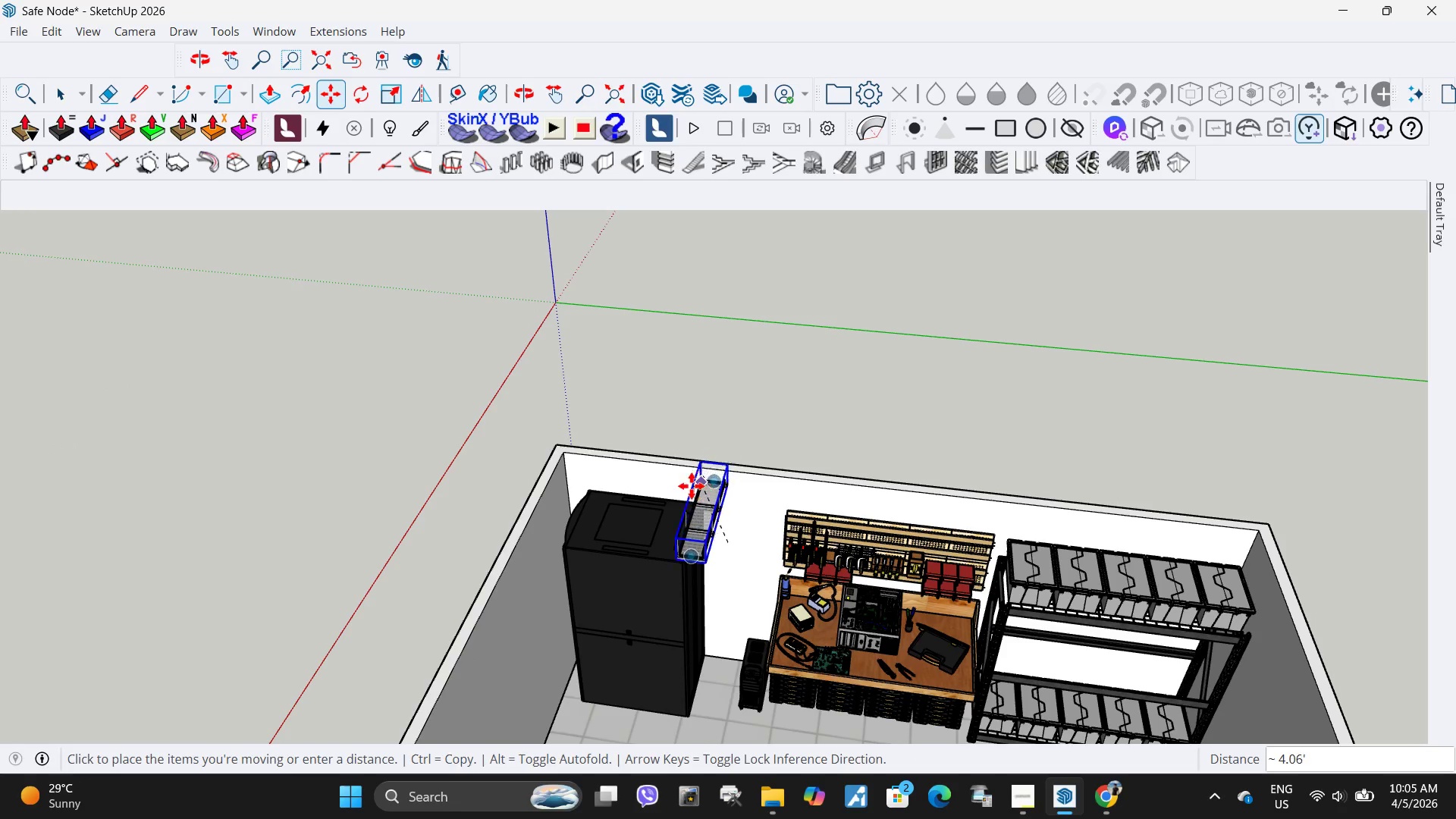 
left_click([816, 522])
 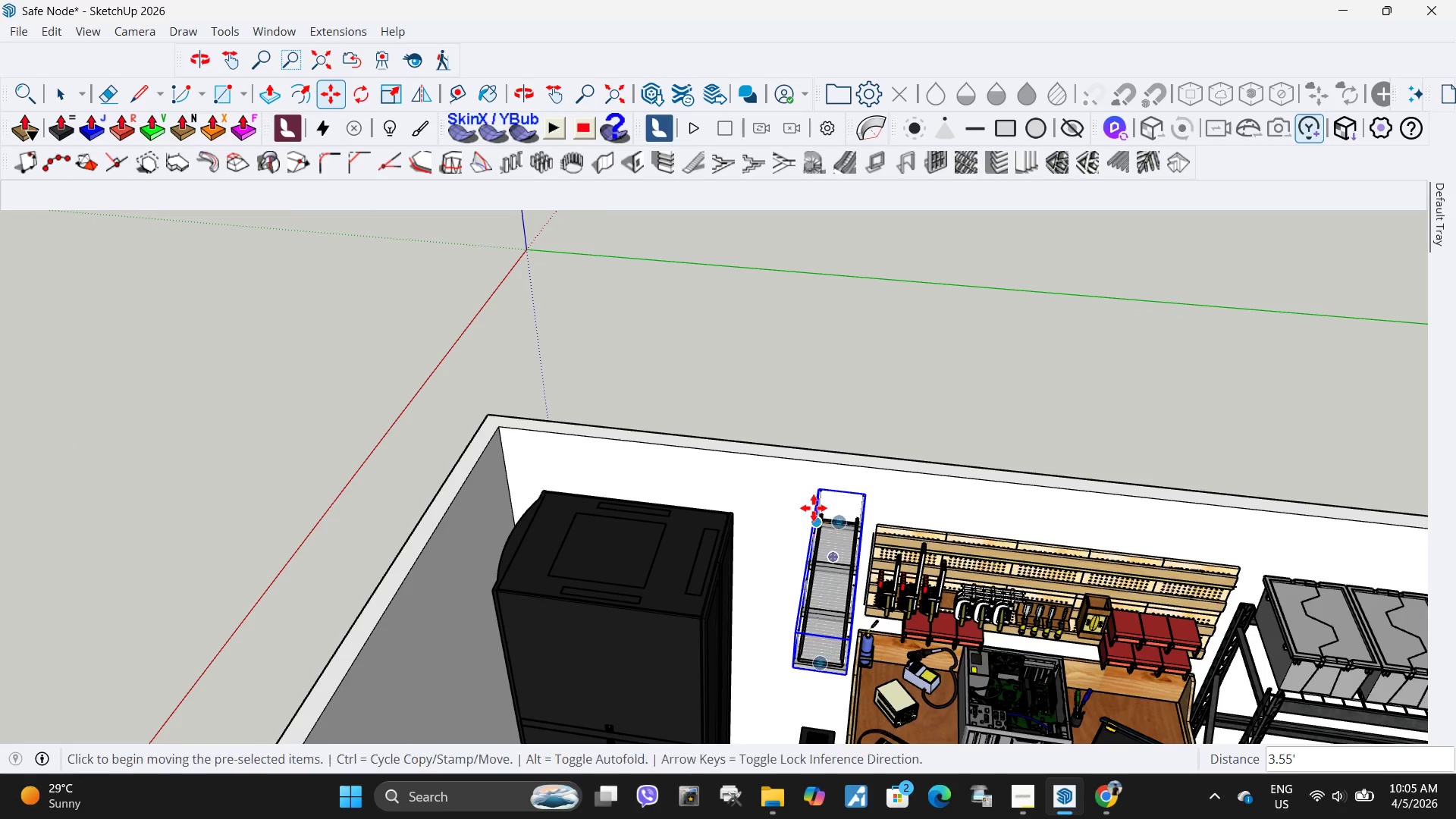 
scroll: coordinate [814, 508], scroll_direction: up, amount: 8.0
 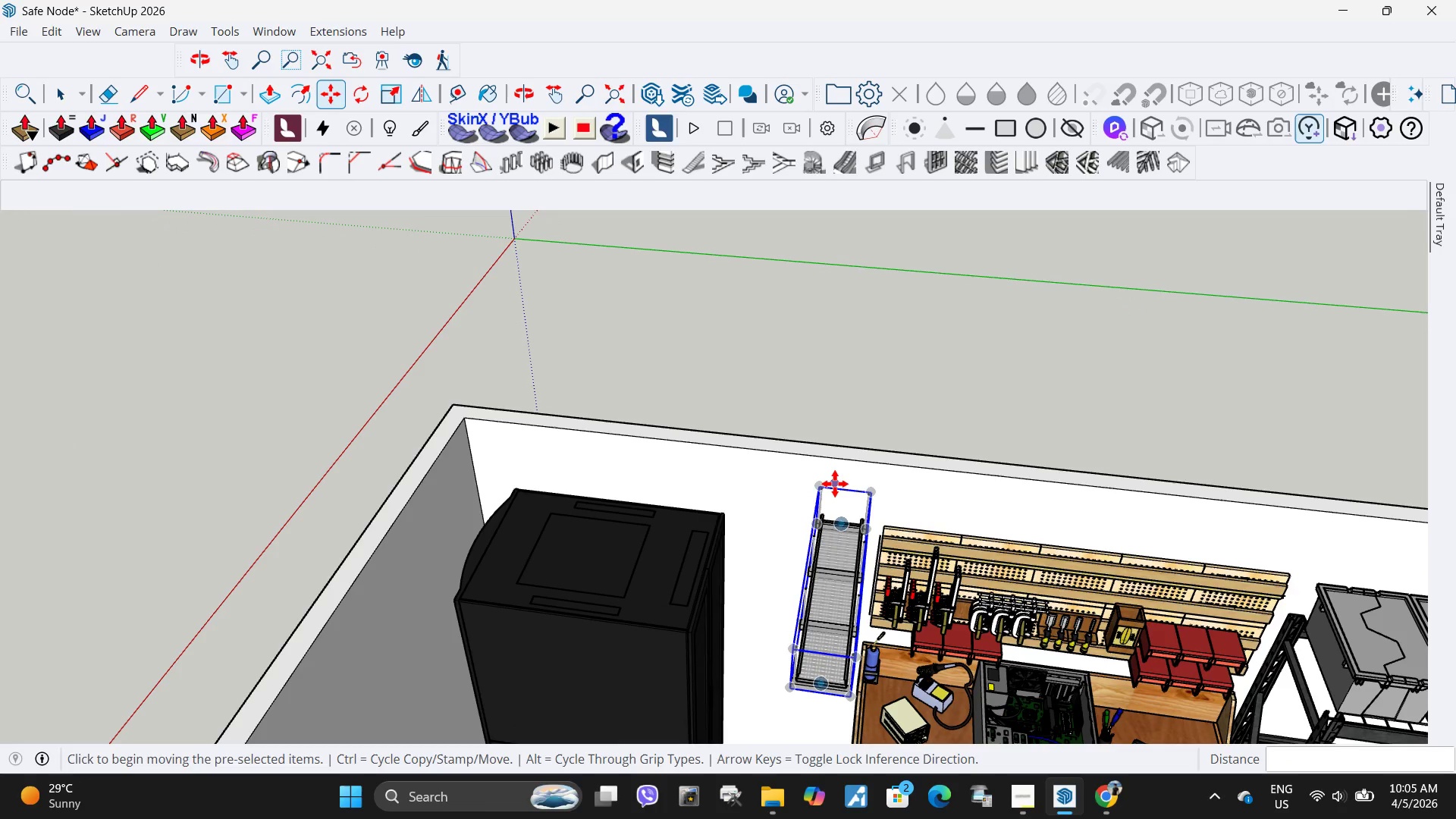 
key(Q)
 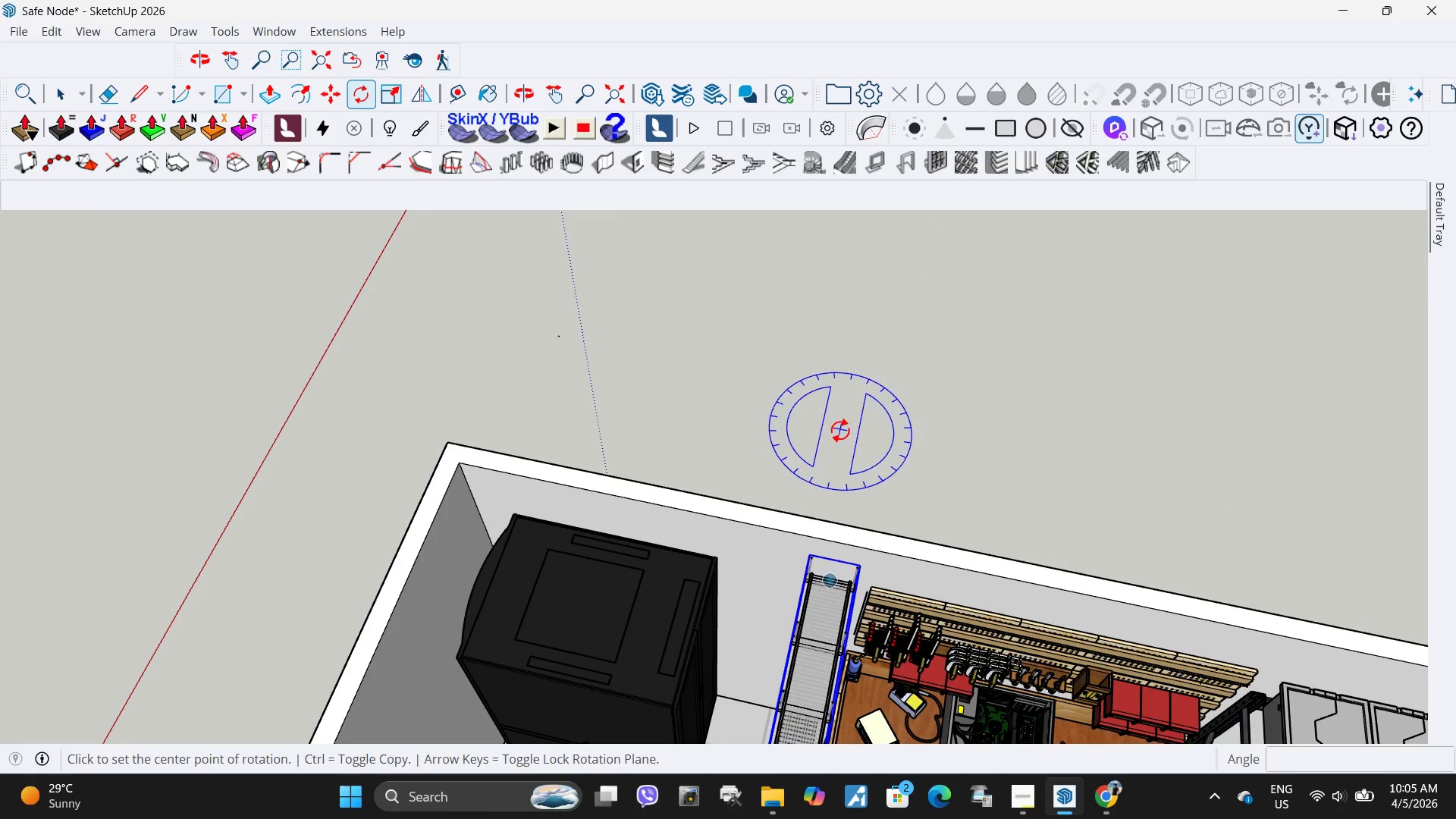 
double_click([861, 435])
 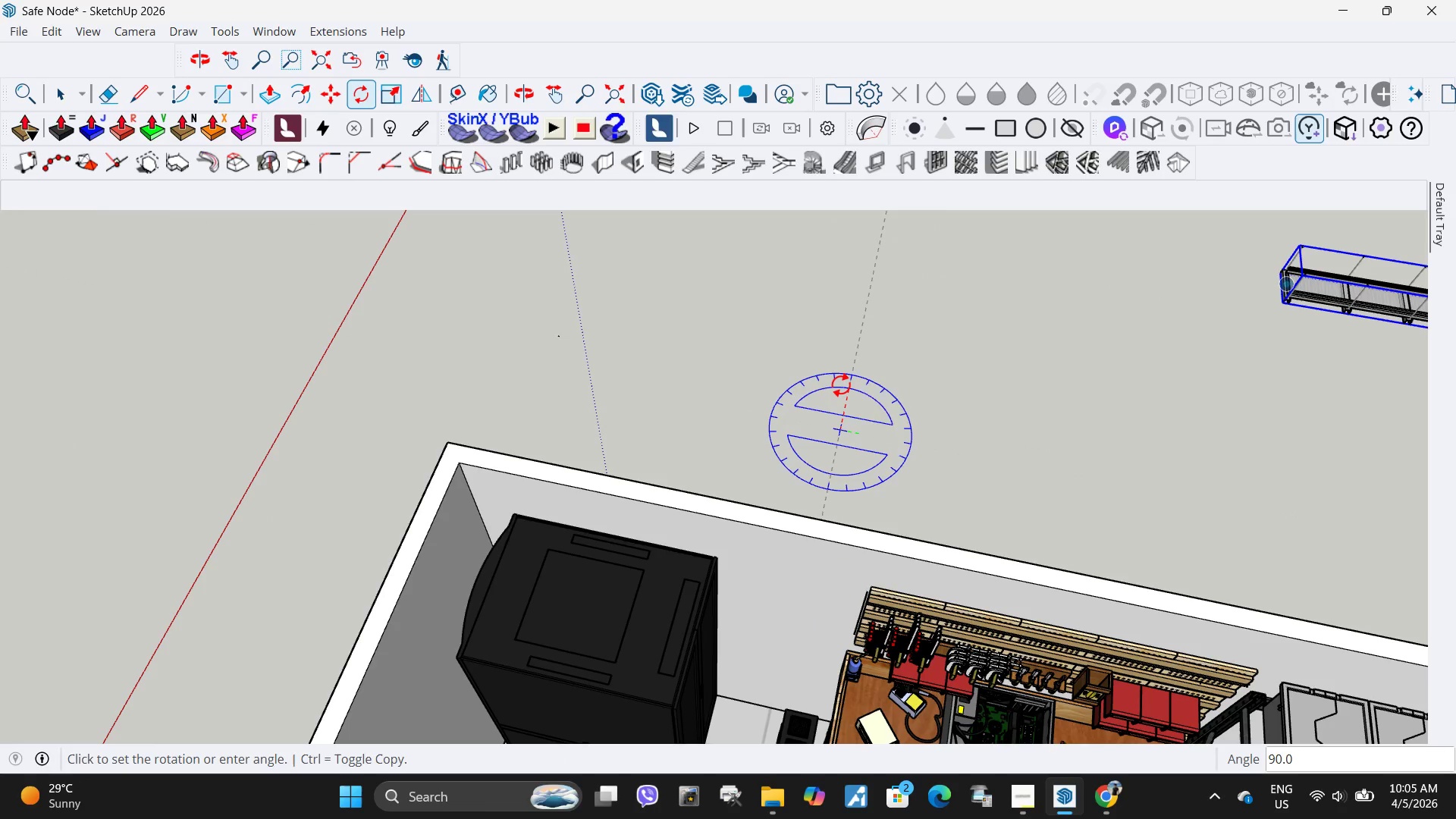 
left_click([841, 384])
 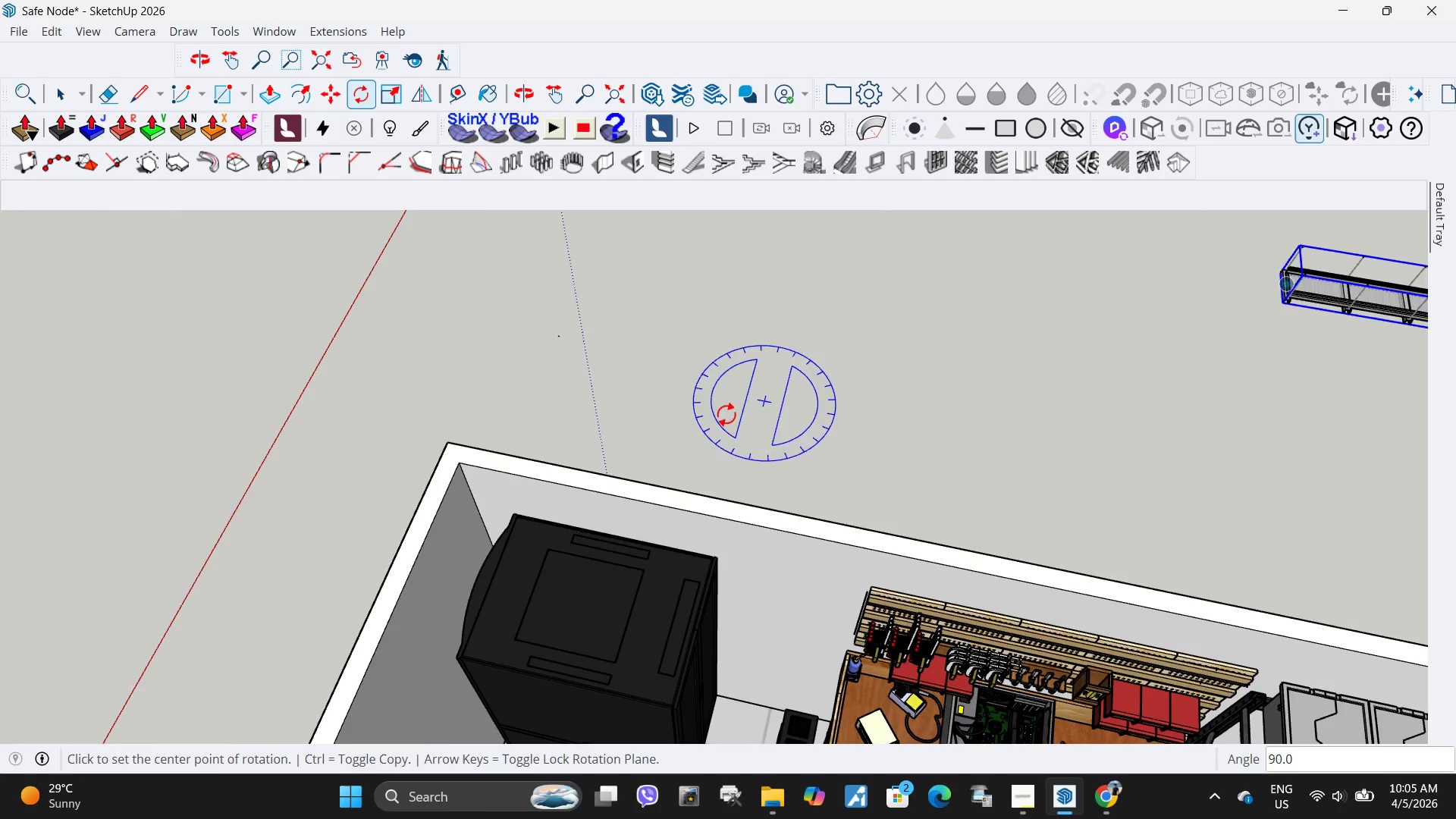 
scroll: coordinate [772, 360], scroll_direction: up, amount: 8.0
 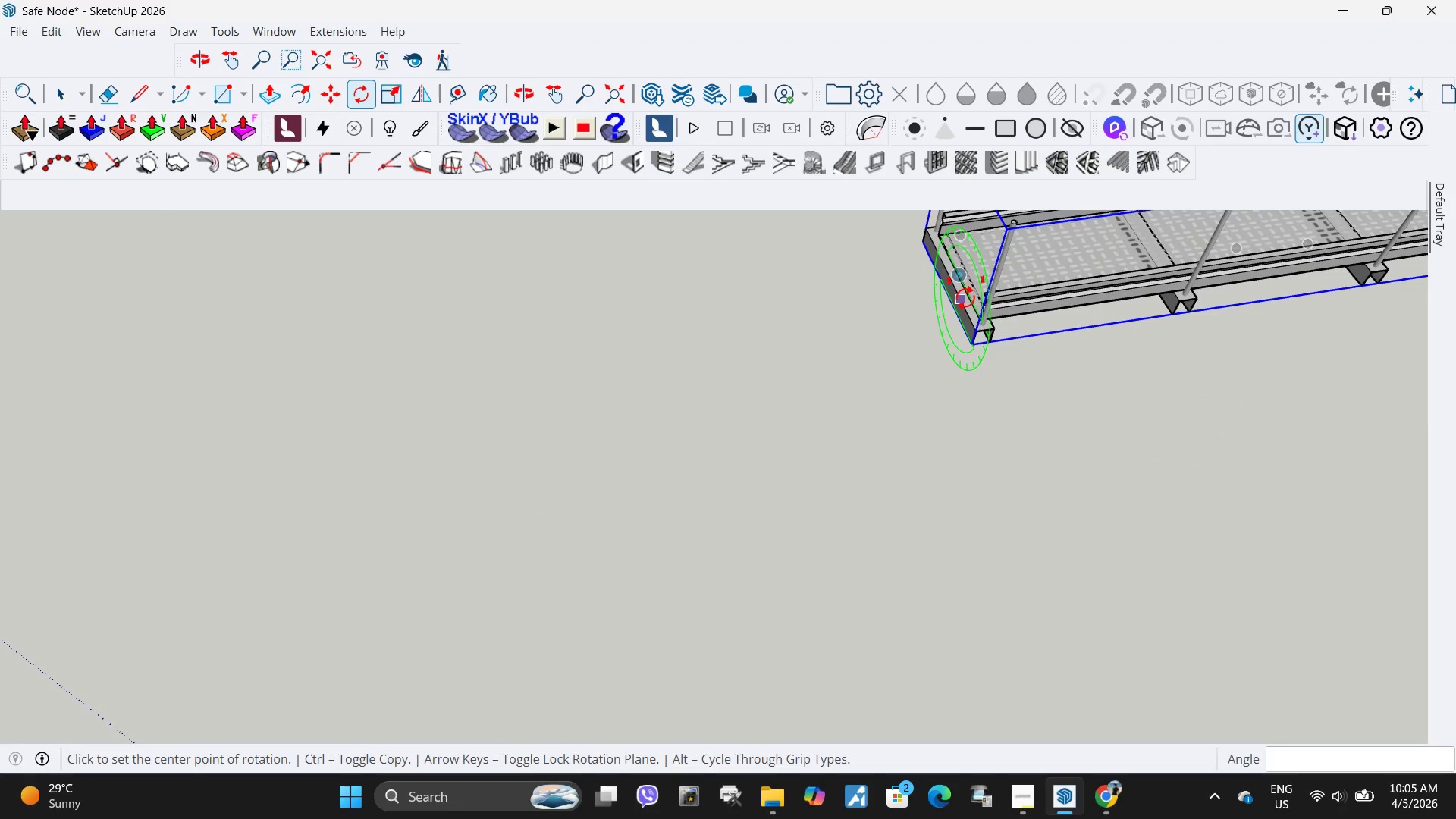 
key(M)
 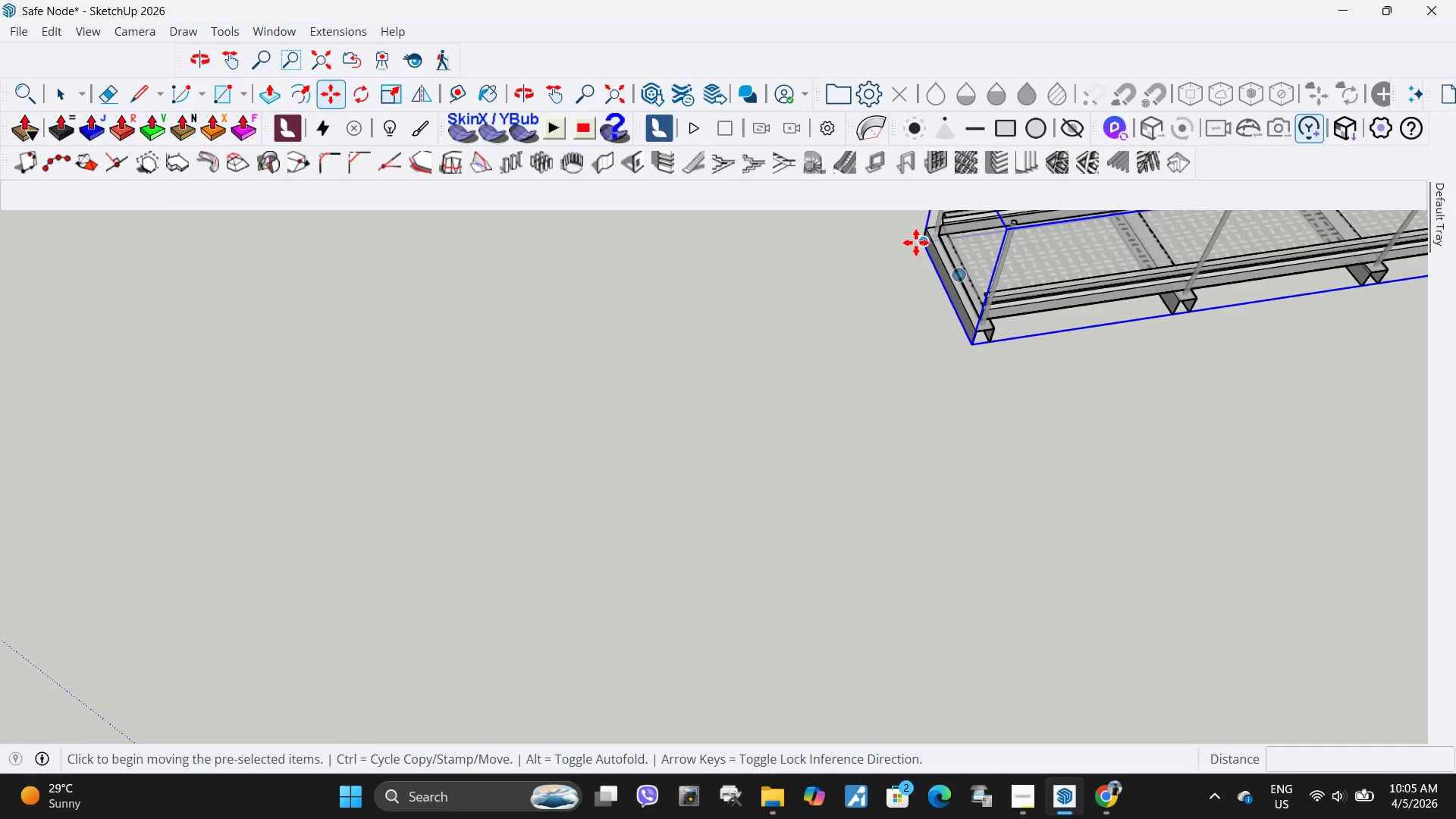 
left_click([916, 243])
 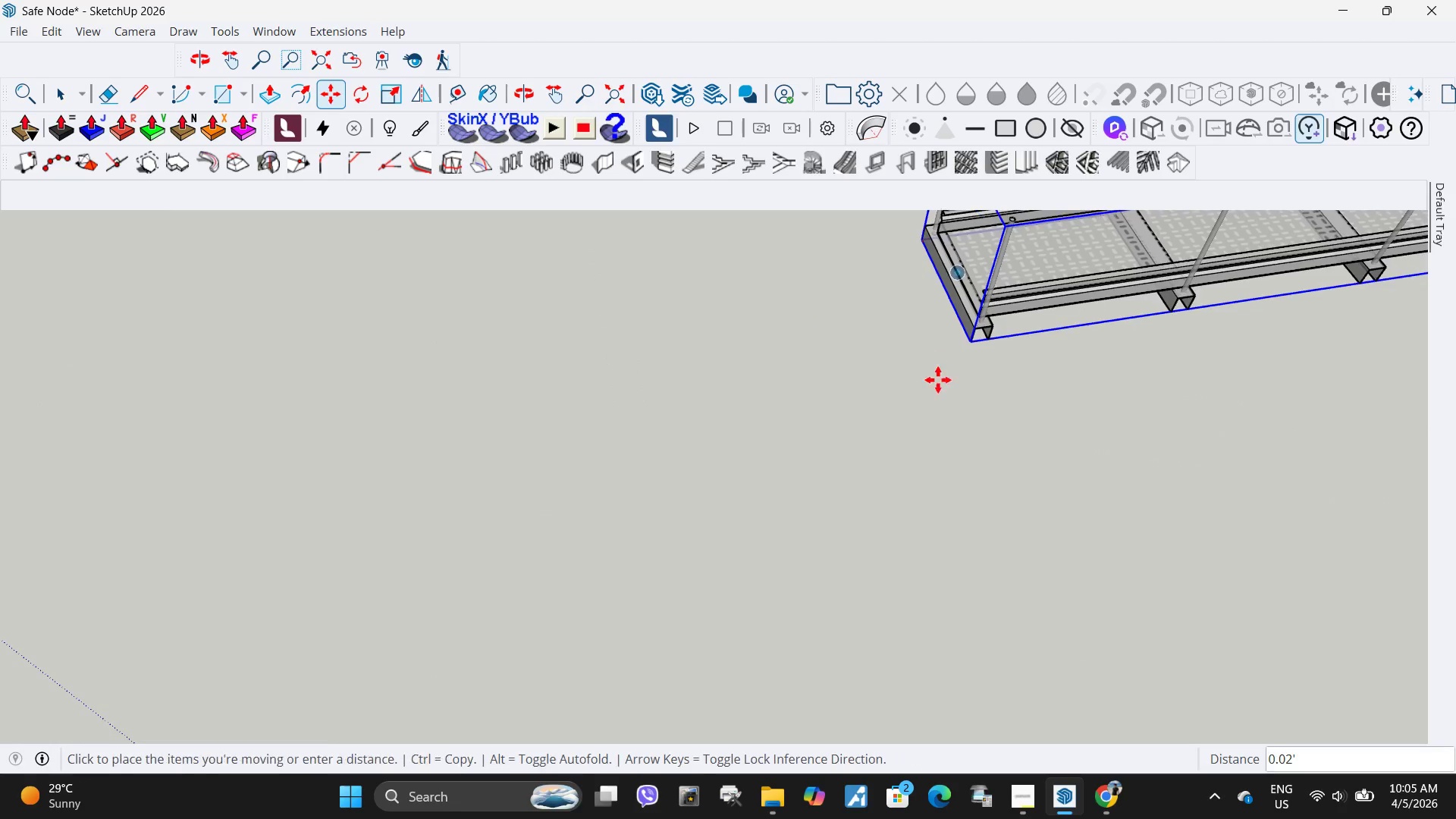 
scroll: coordinate [708, 540], scroll_direction: down, amount: 19.0
 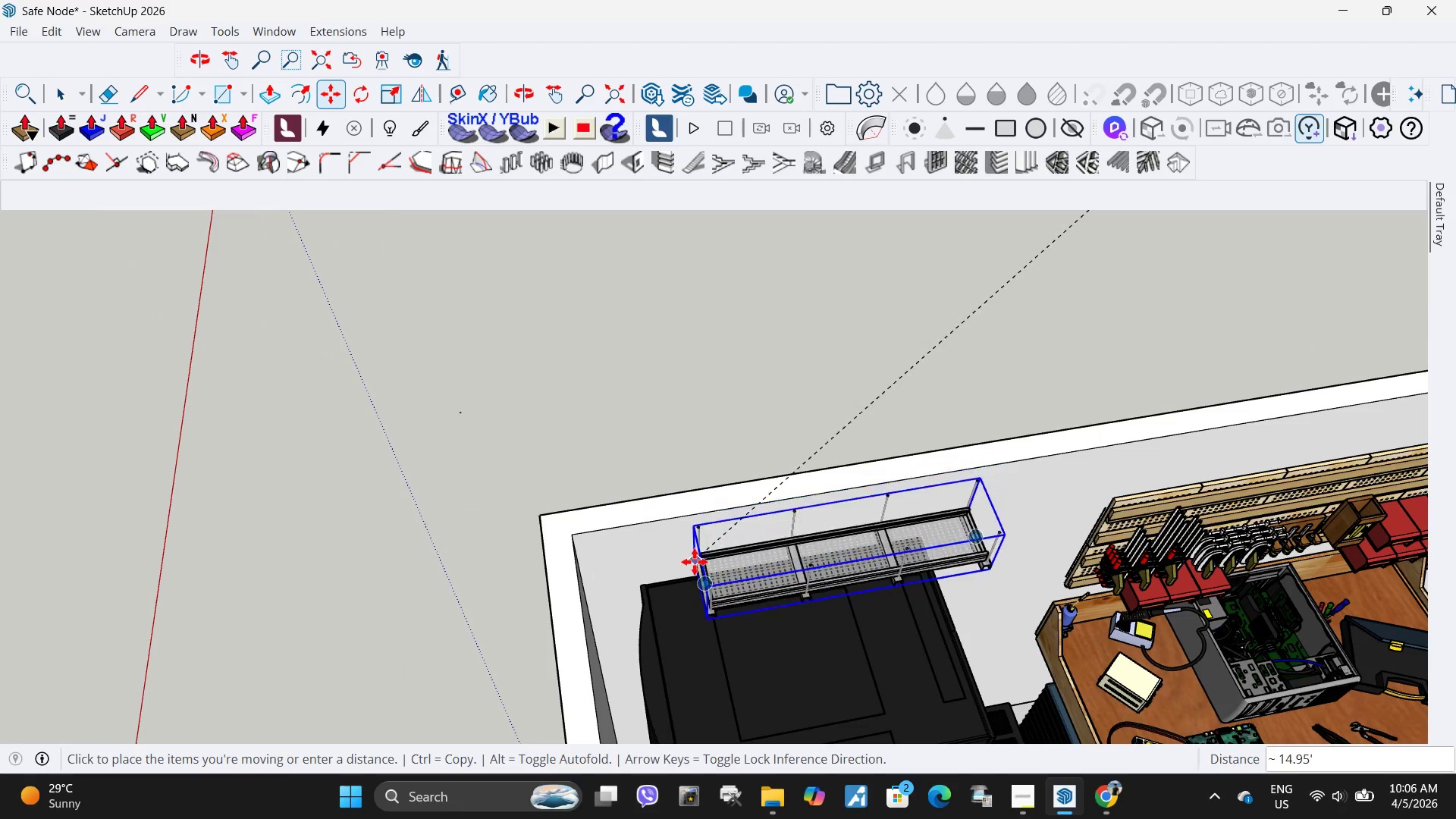 
left_click([695, 562])
 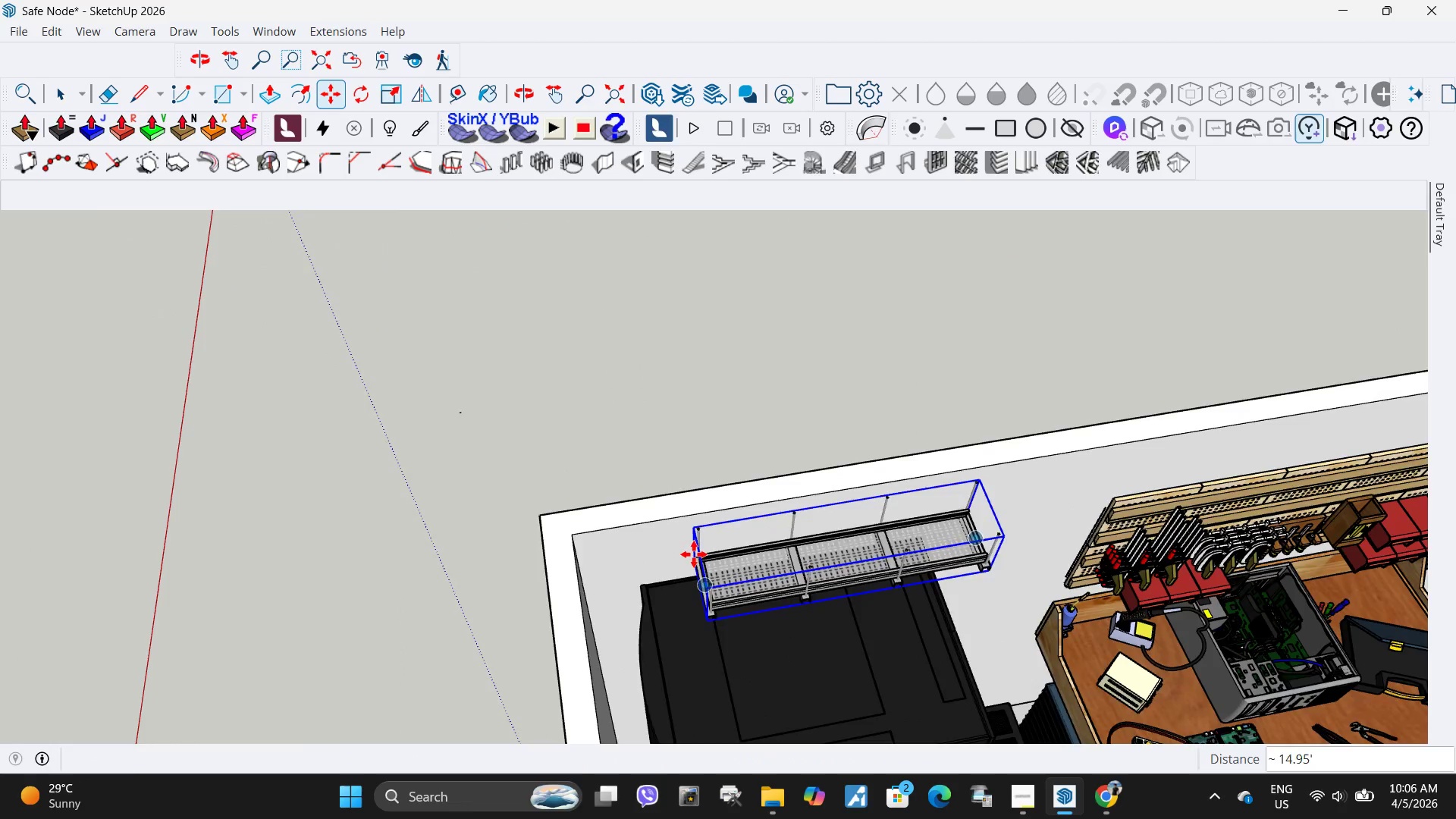 
scroll: coordinate [696, 546], scroll_direction: up, amount: 8.0
 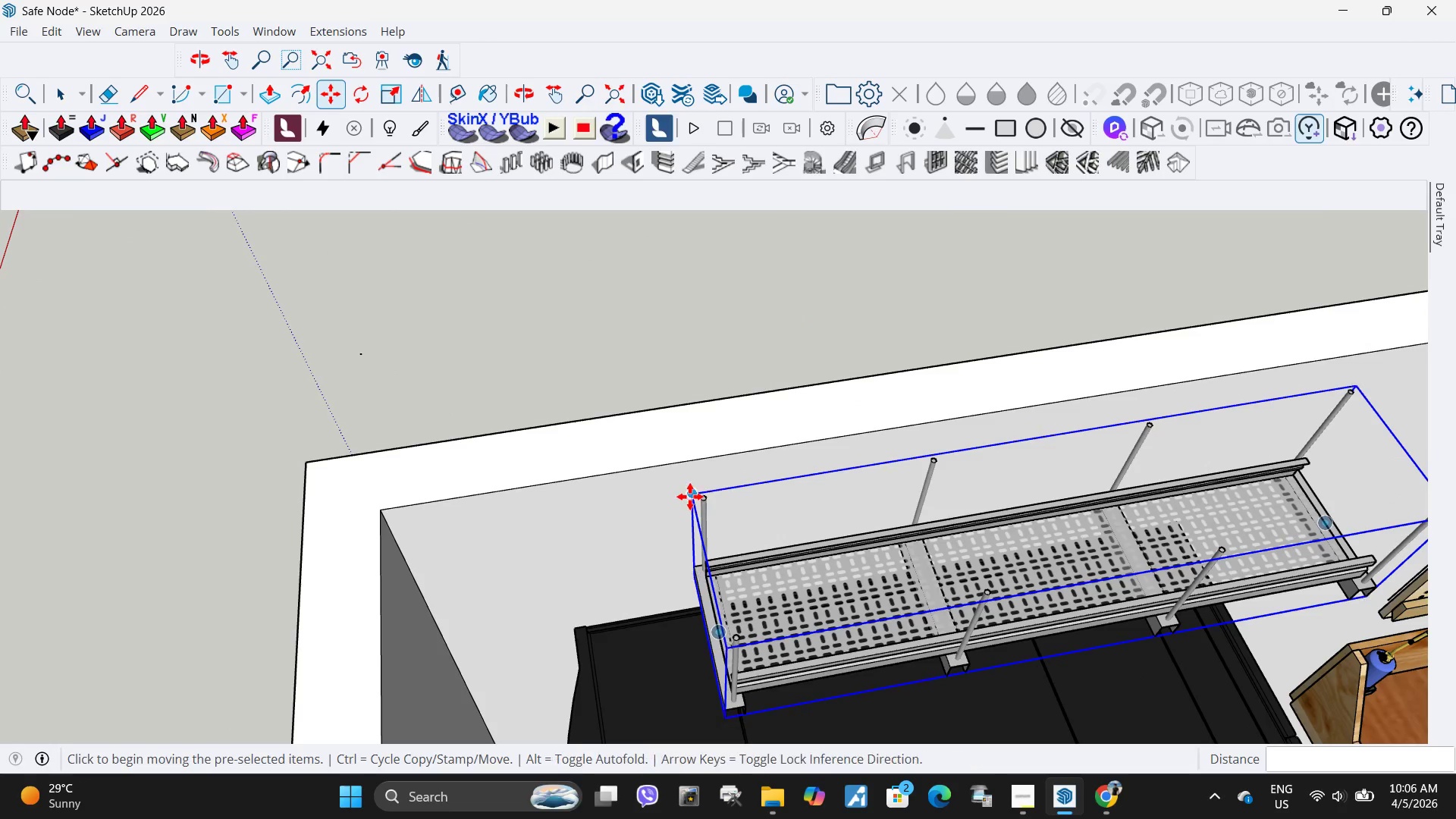 
left_click([690, 494])
 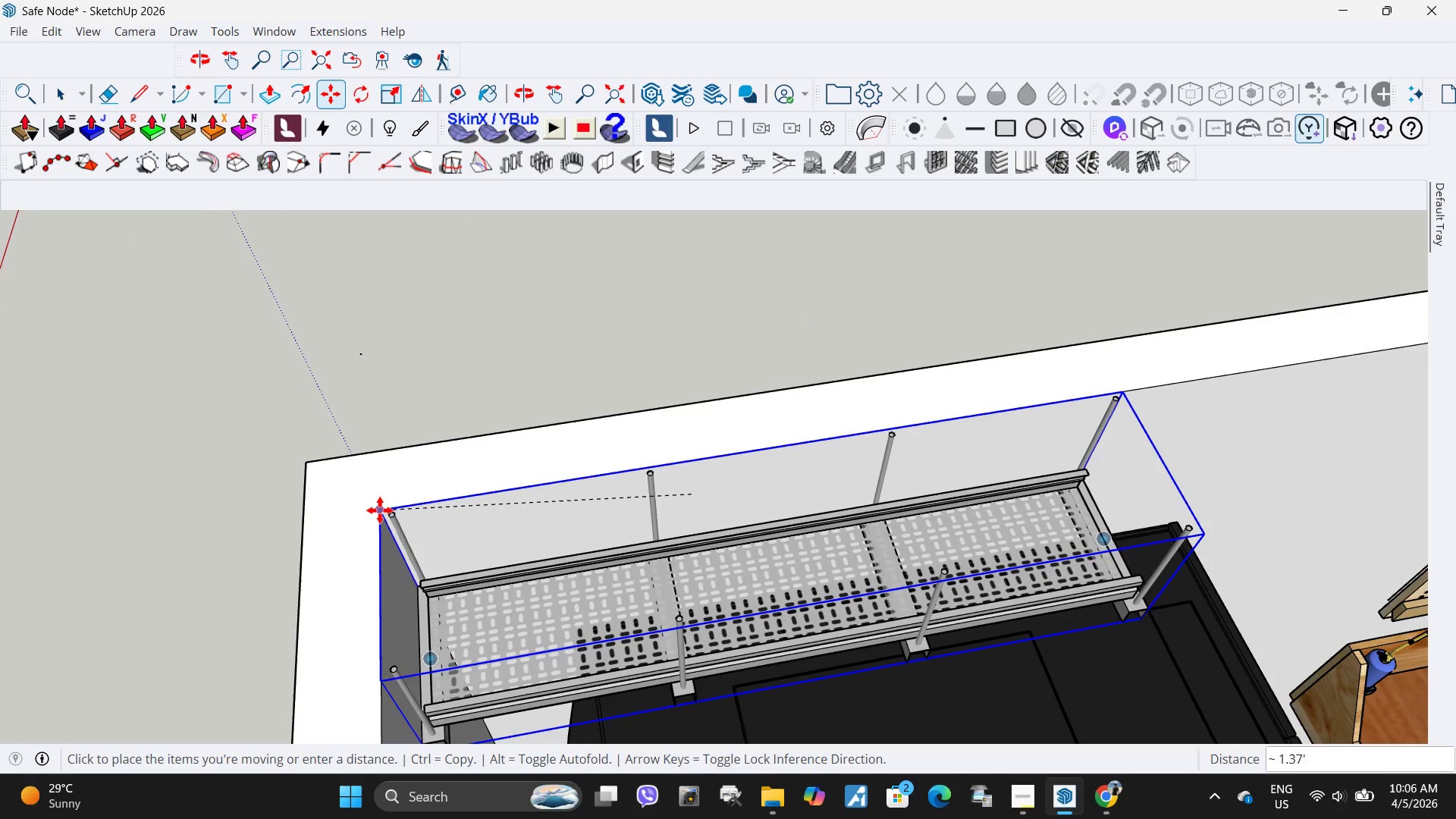 
left_click([379, 510])
 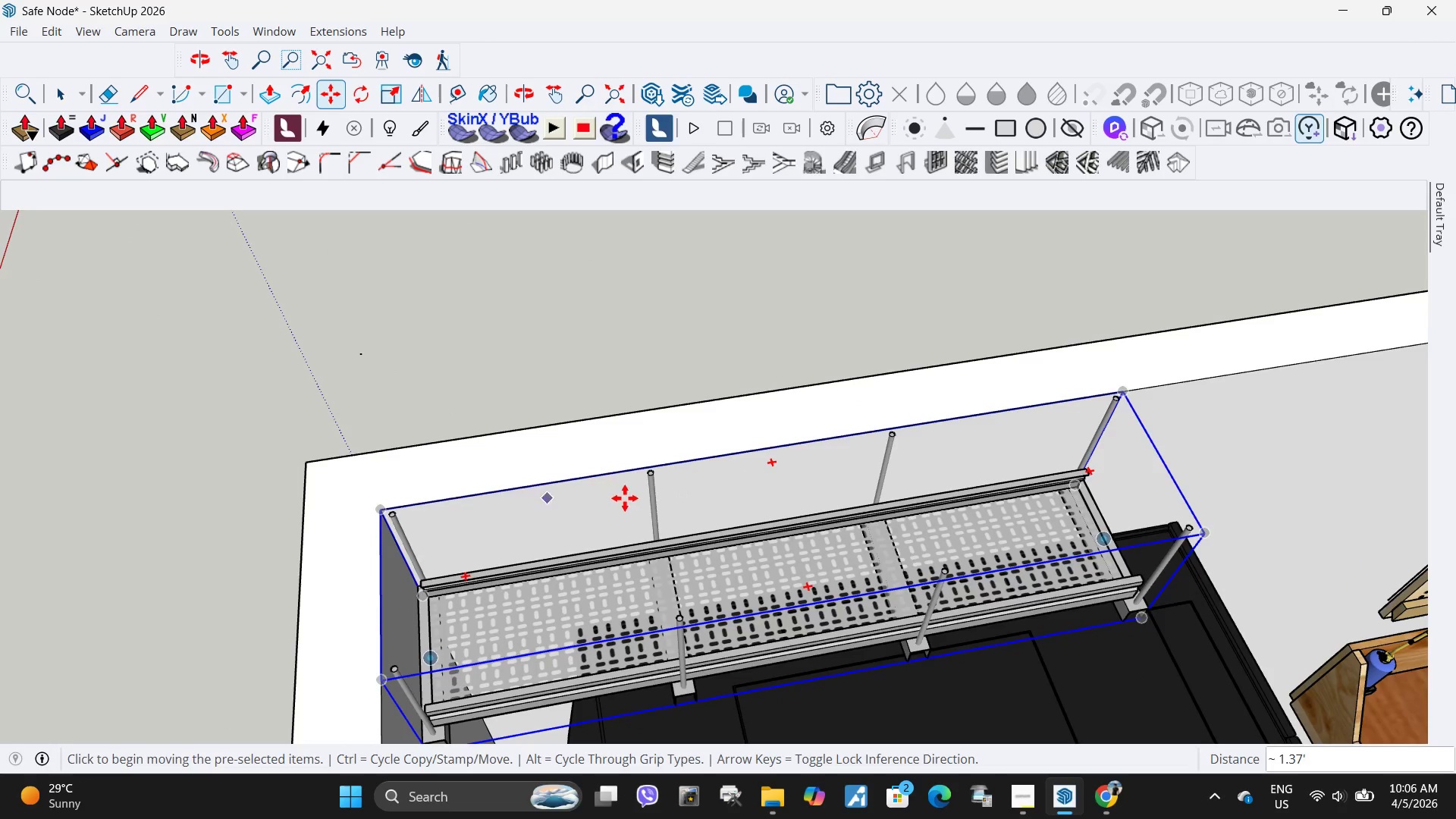 
scroll: coordinate [634, 506], scroll_direction: down, amount: 4.0
 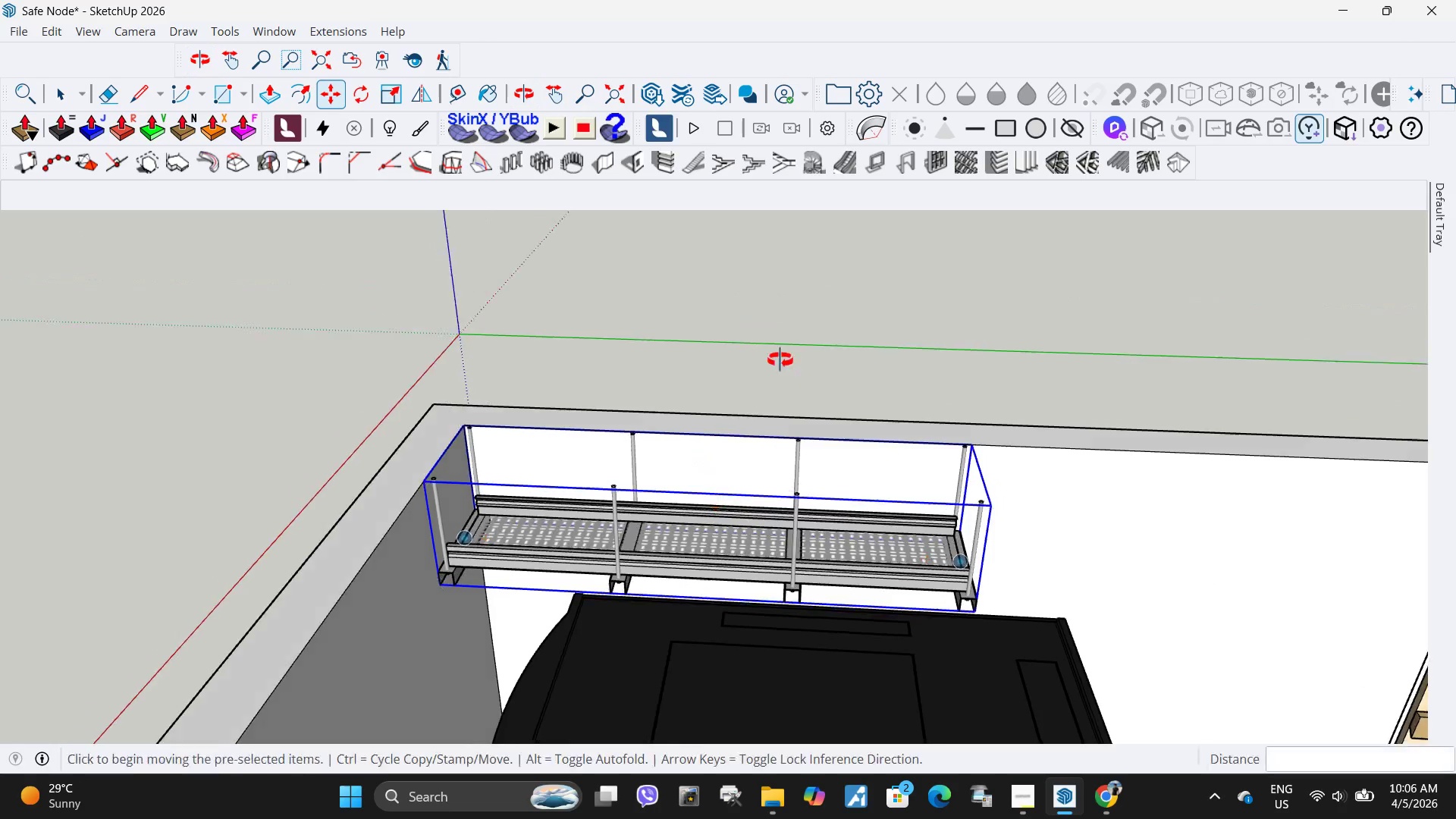 
triple_click([770, 333])
 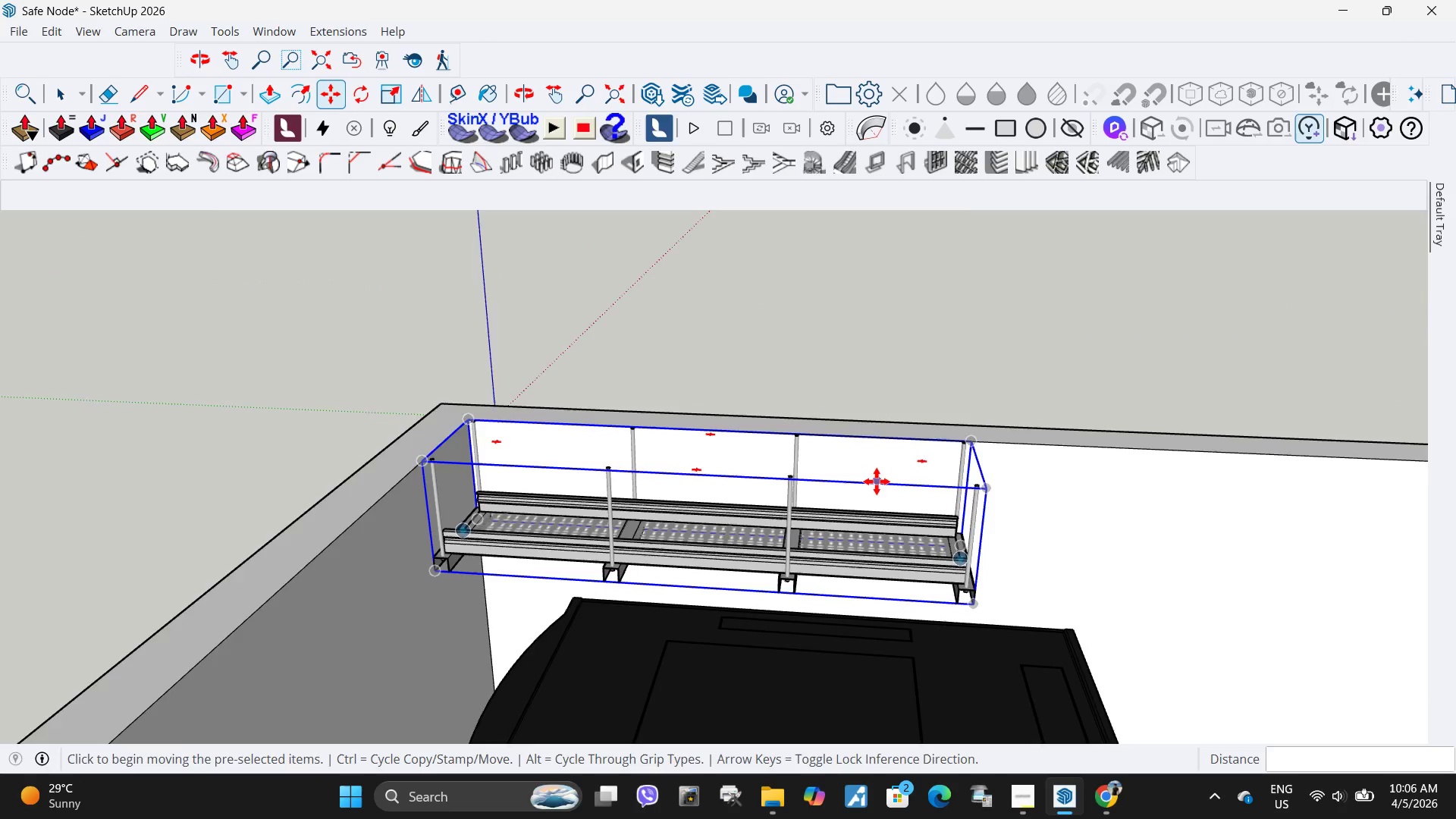 
scroll: coordinate [872, 480], scroll_direction: down, amount: 3.0
 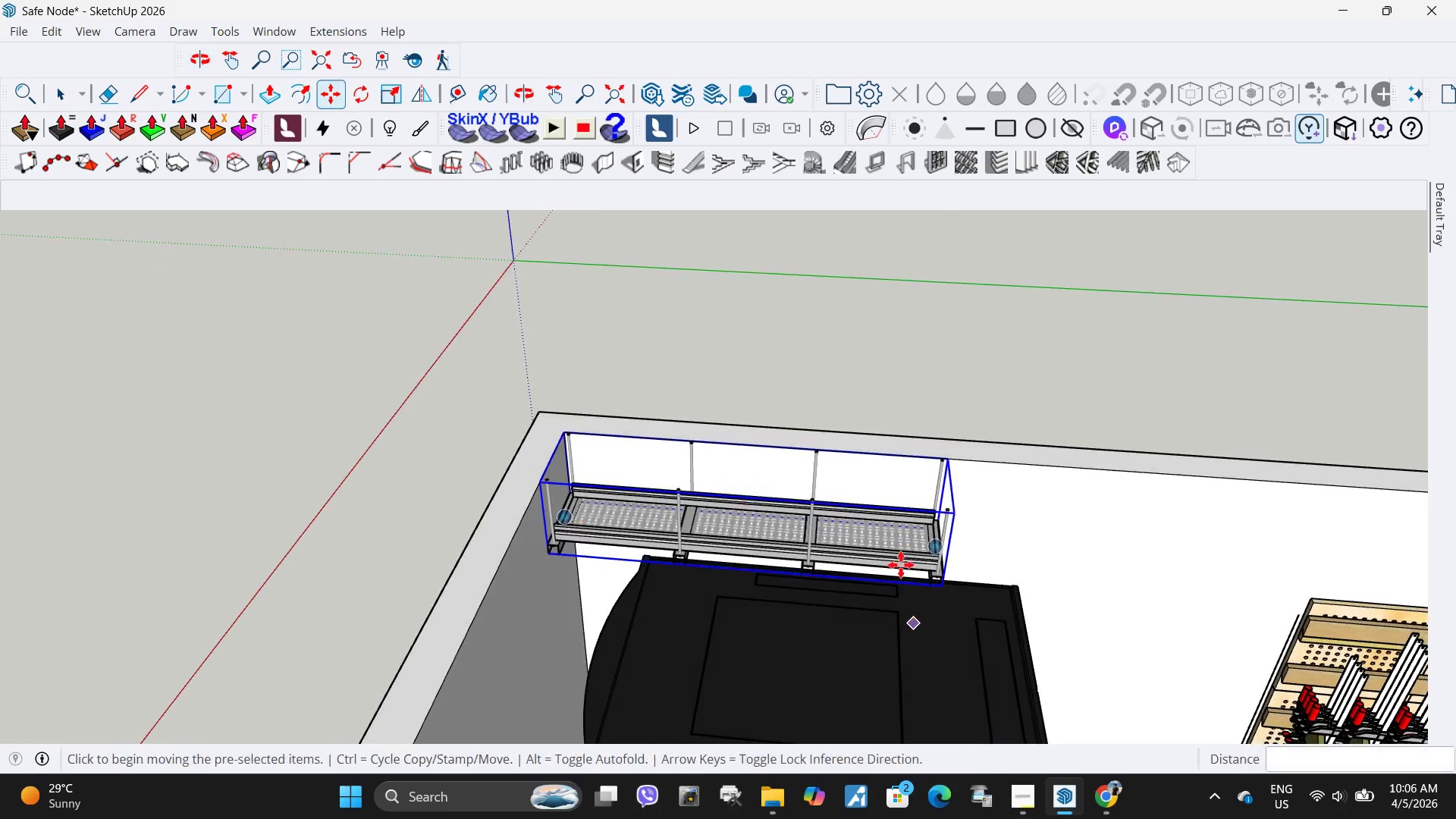 
key(Space)
 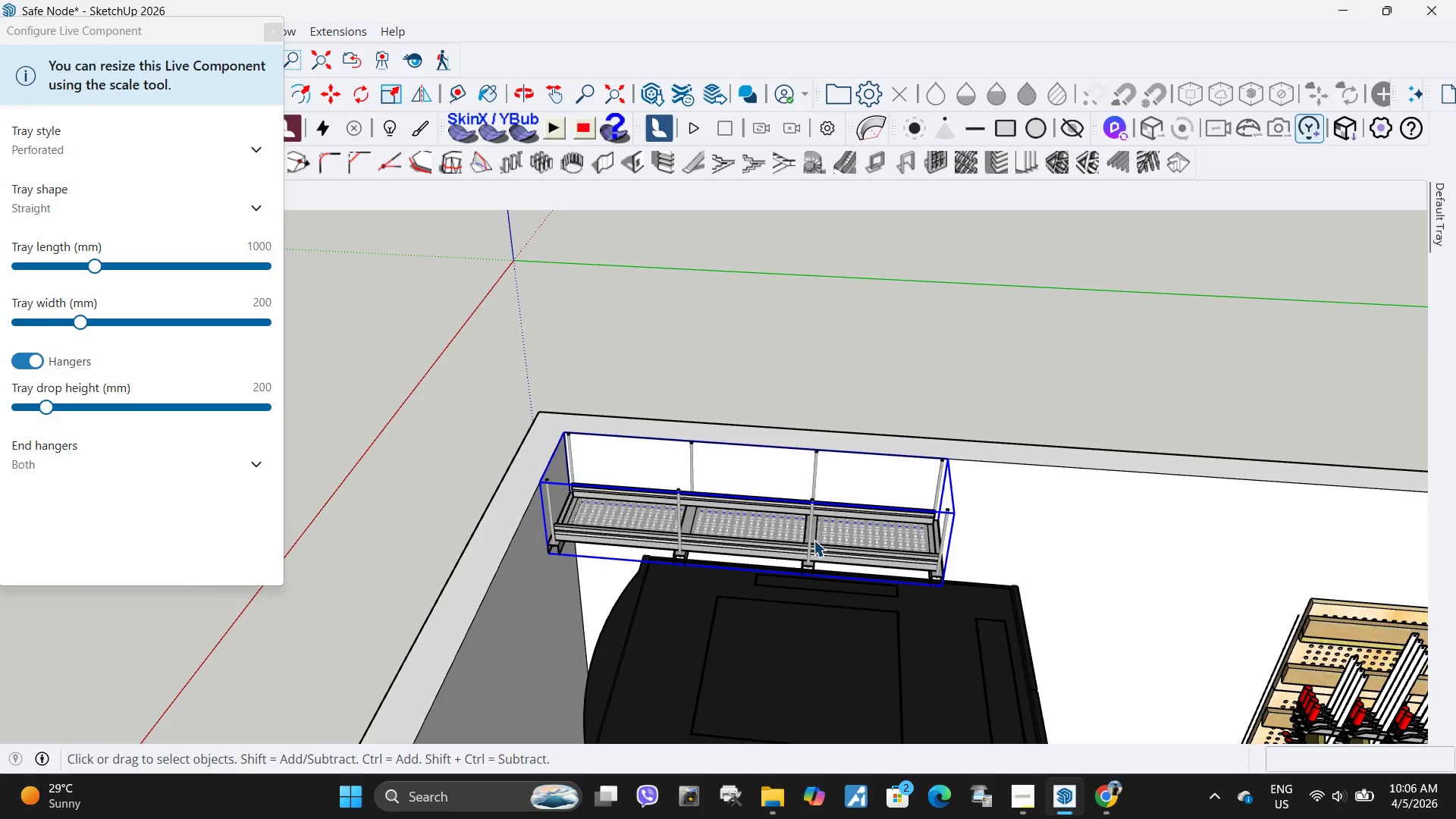 
double_click([814, 540])
 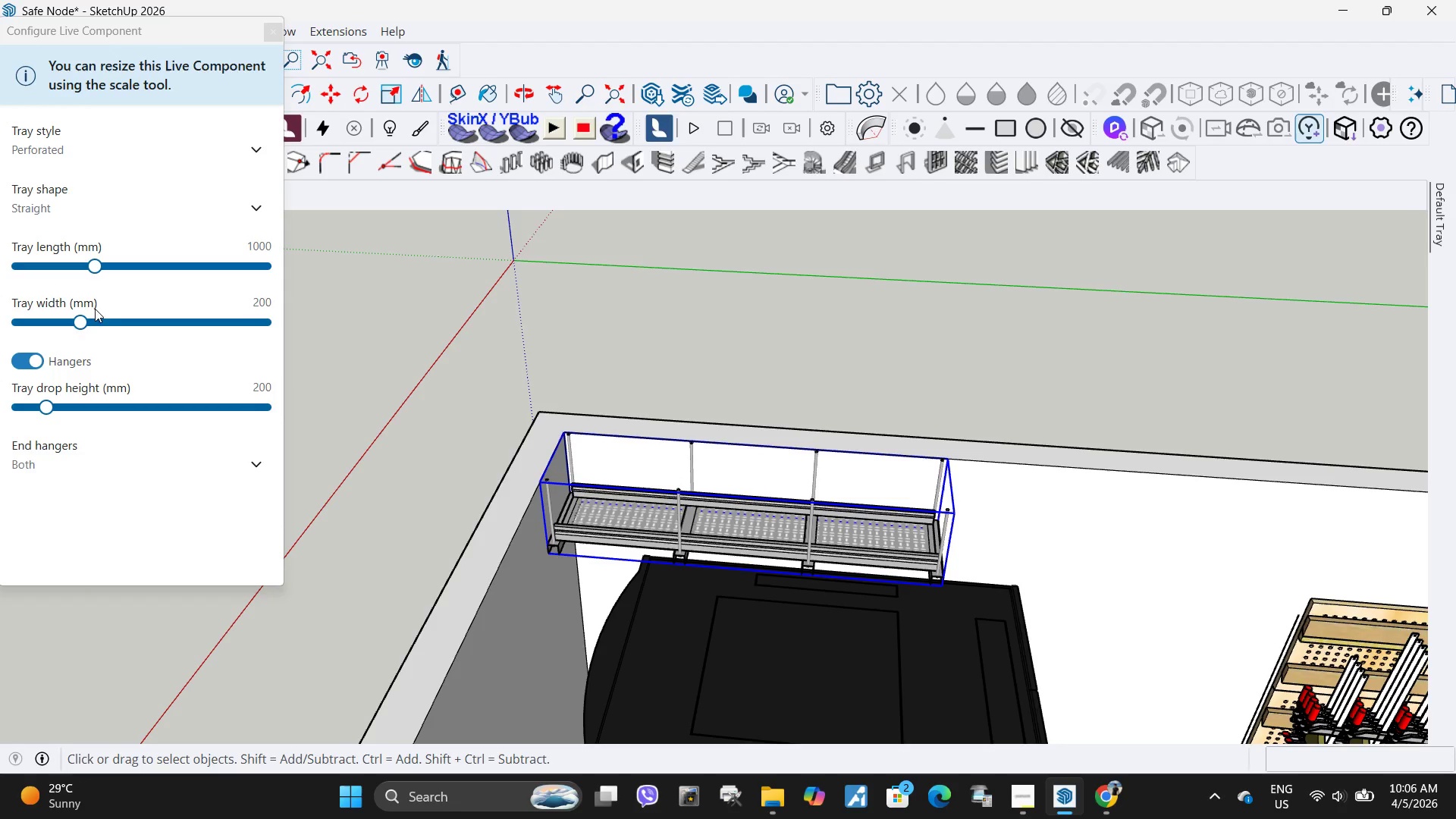 
scroll: coordinate [586, 507], scroll_direction: down, amount: 18.0
 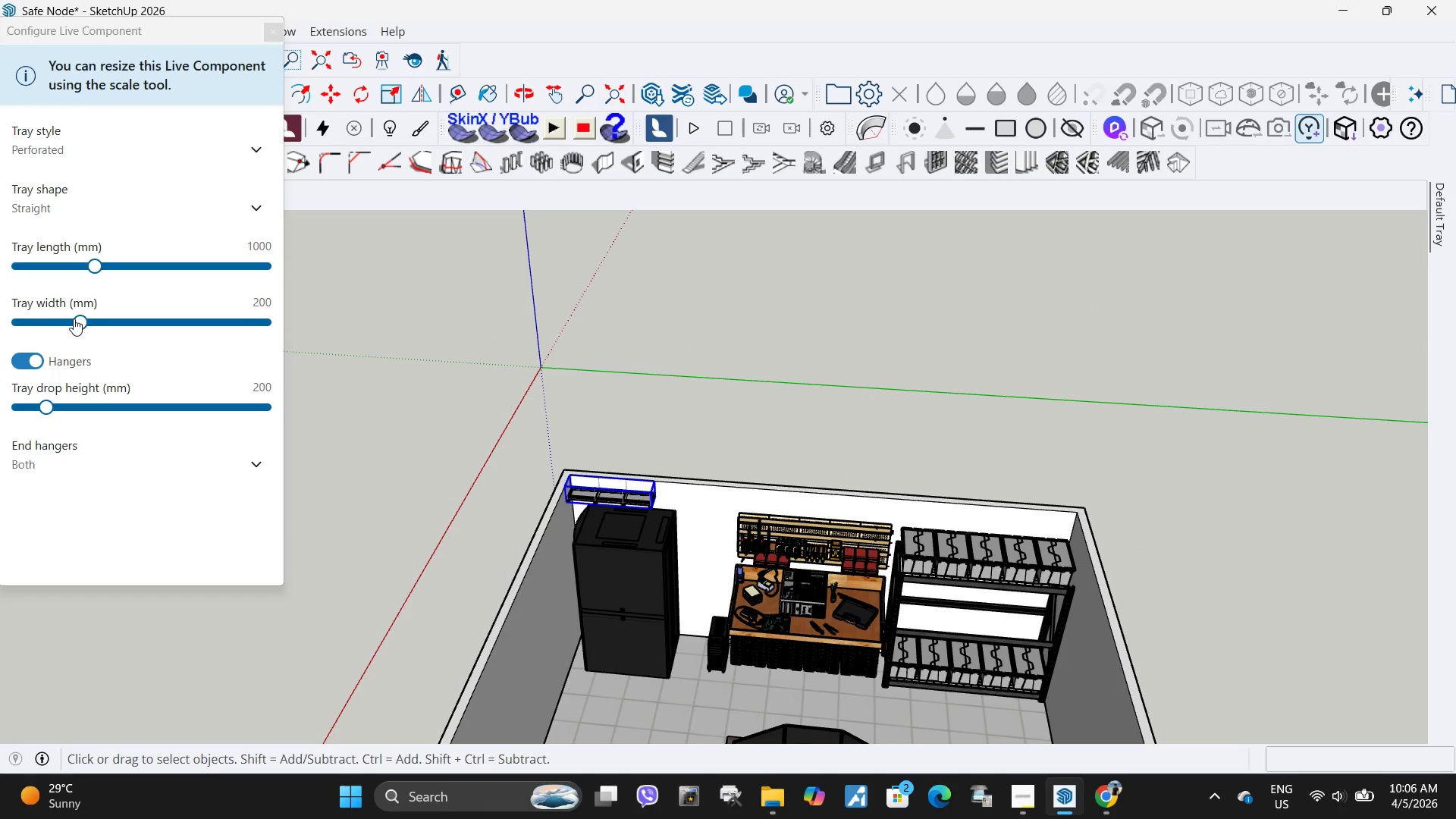 
left_click_drag(start_coordinate=[78, 319], to_coordinate=[204, 328])
 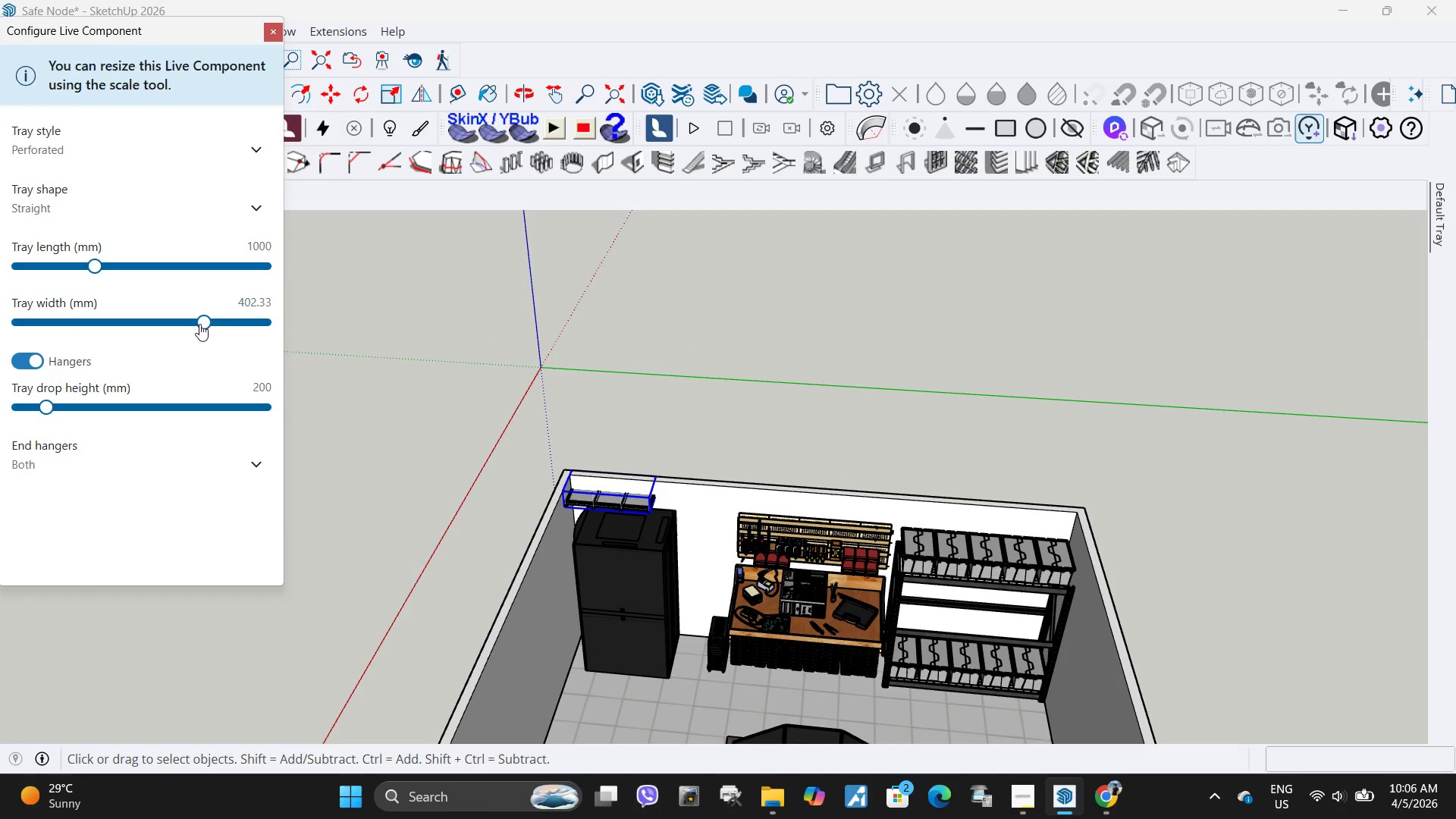 
left_click_drag(start_coordinate=[199, 324], to_coordinate=[152, 322])
 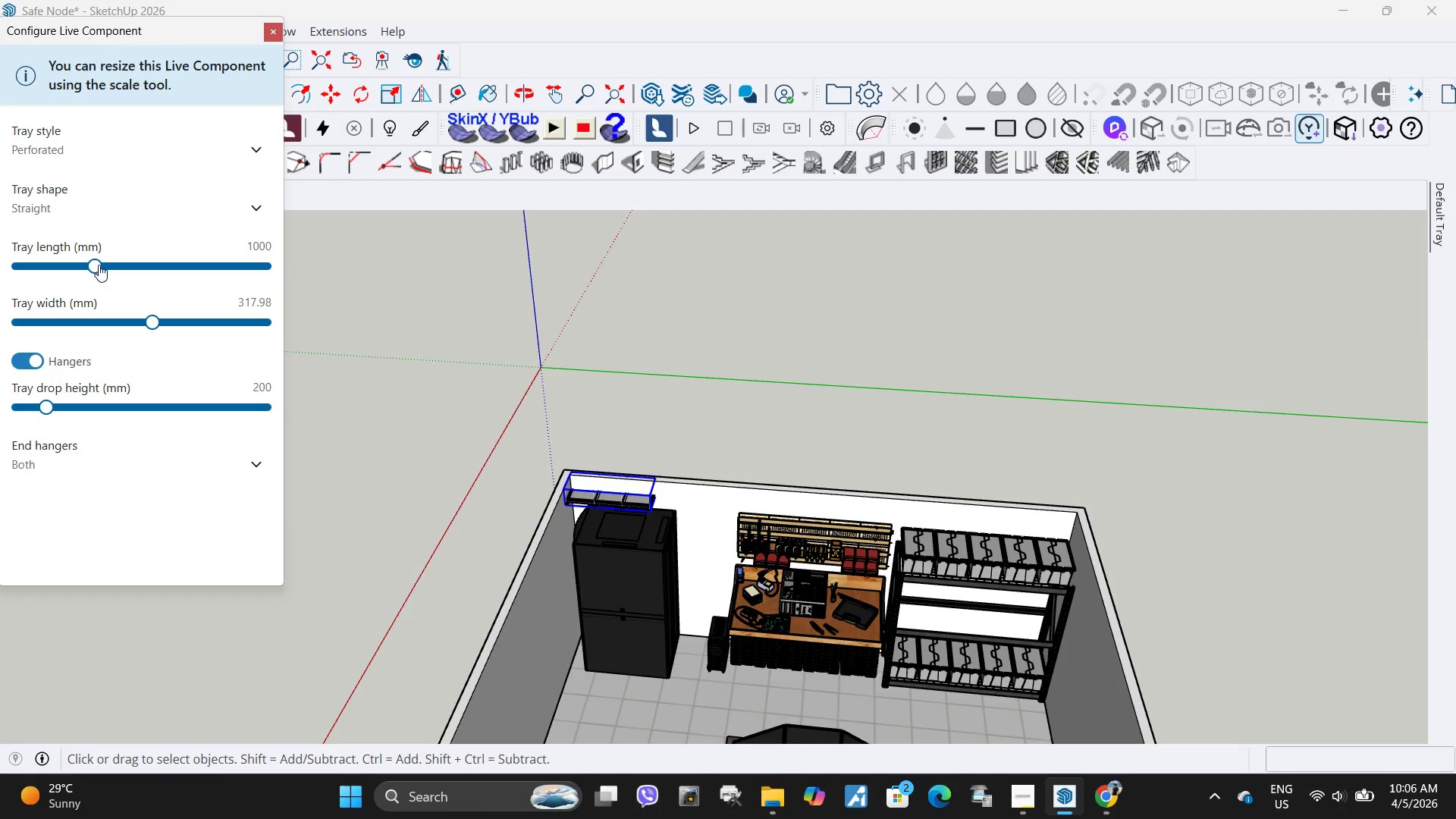 
left_click_drag(start_coordinate=[98, 264], to_coordinate=[375, 264])
 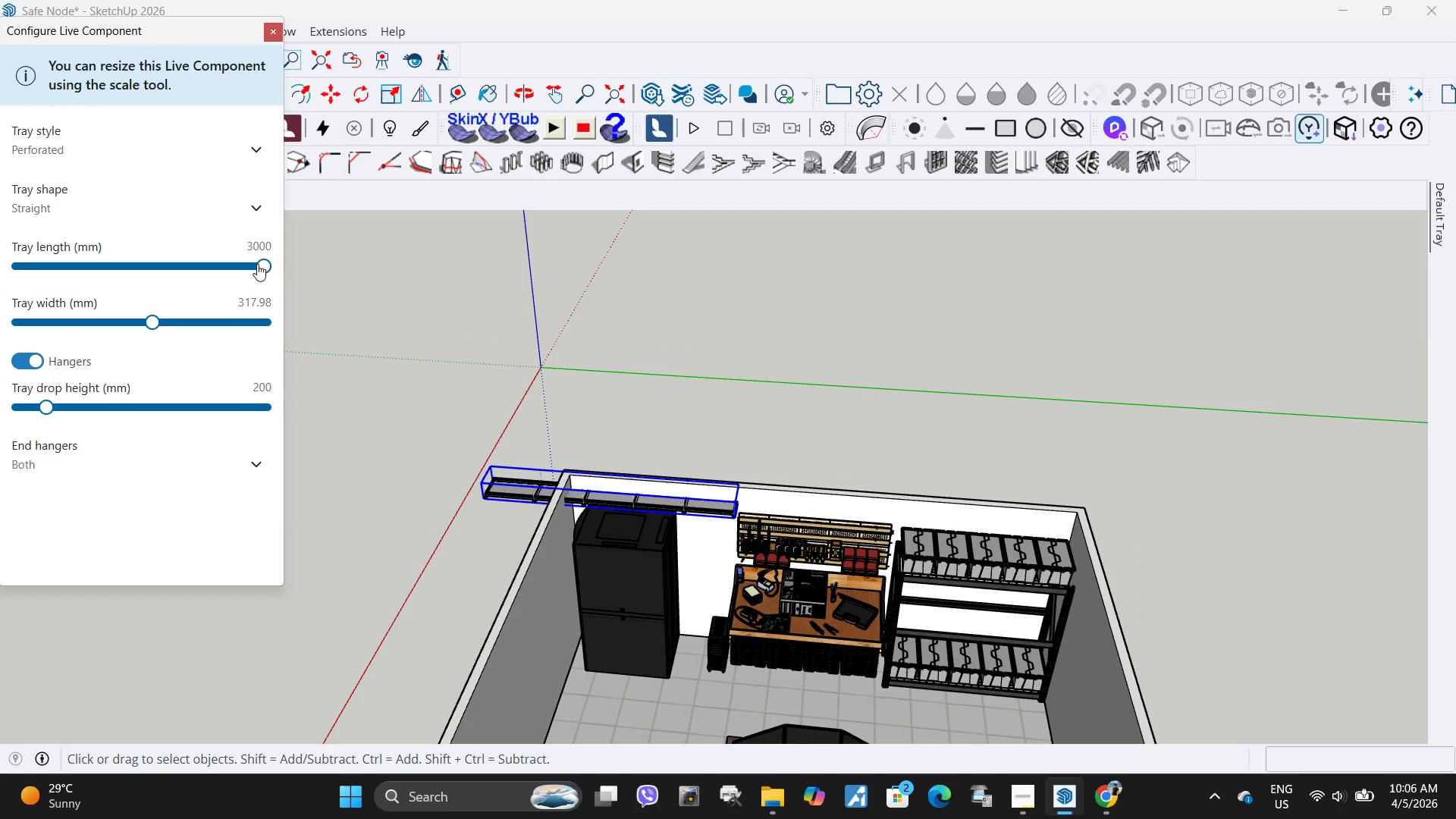 
left_click_drag(start_coordinate=[268, 264], to_coordinate=[318, 267])
 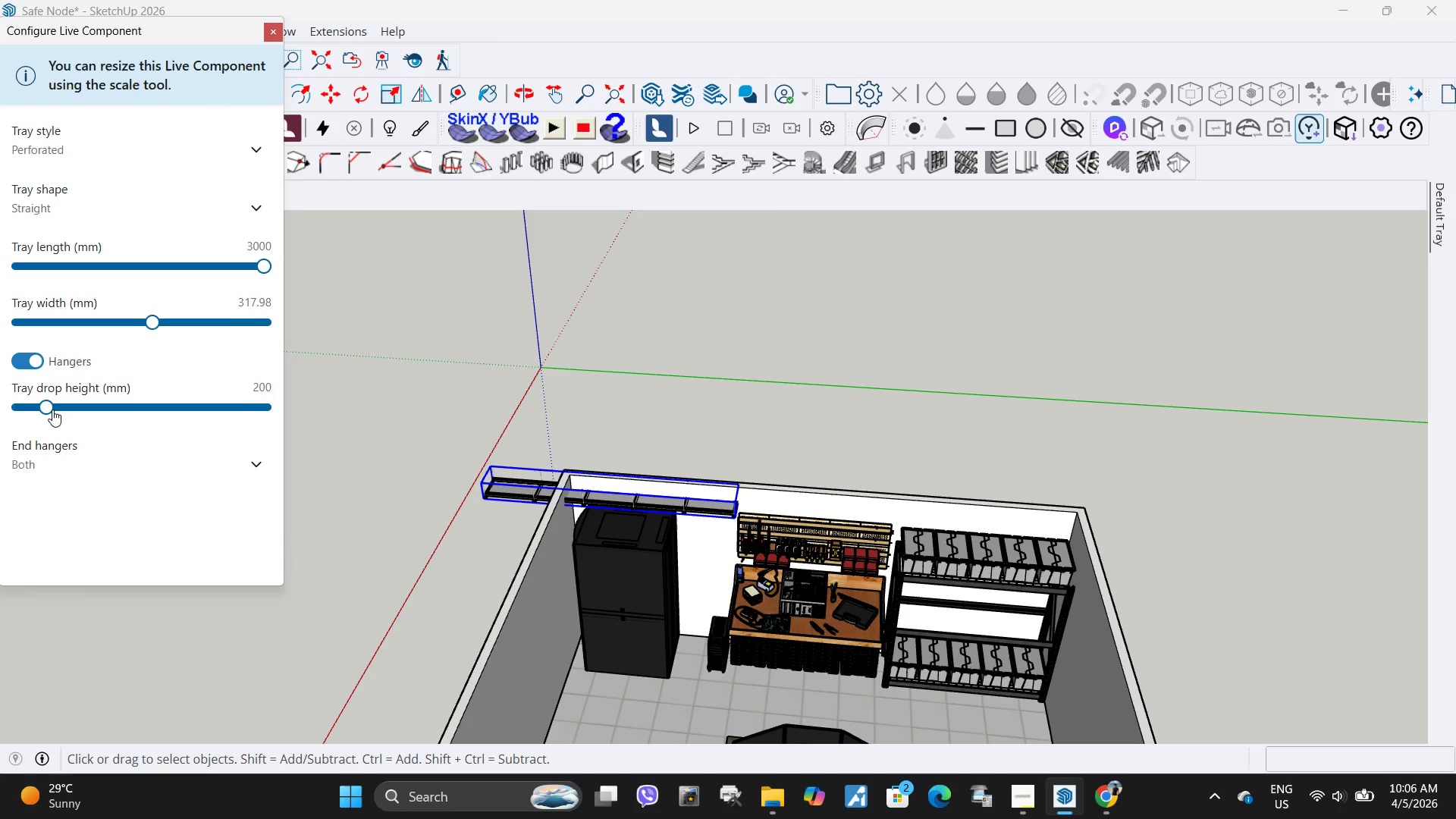 
left_click_drag(start_coordinate=[55, 410], to_coordinate=[85, 410])
 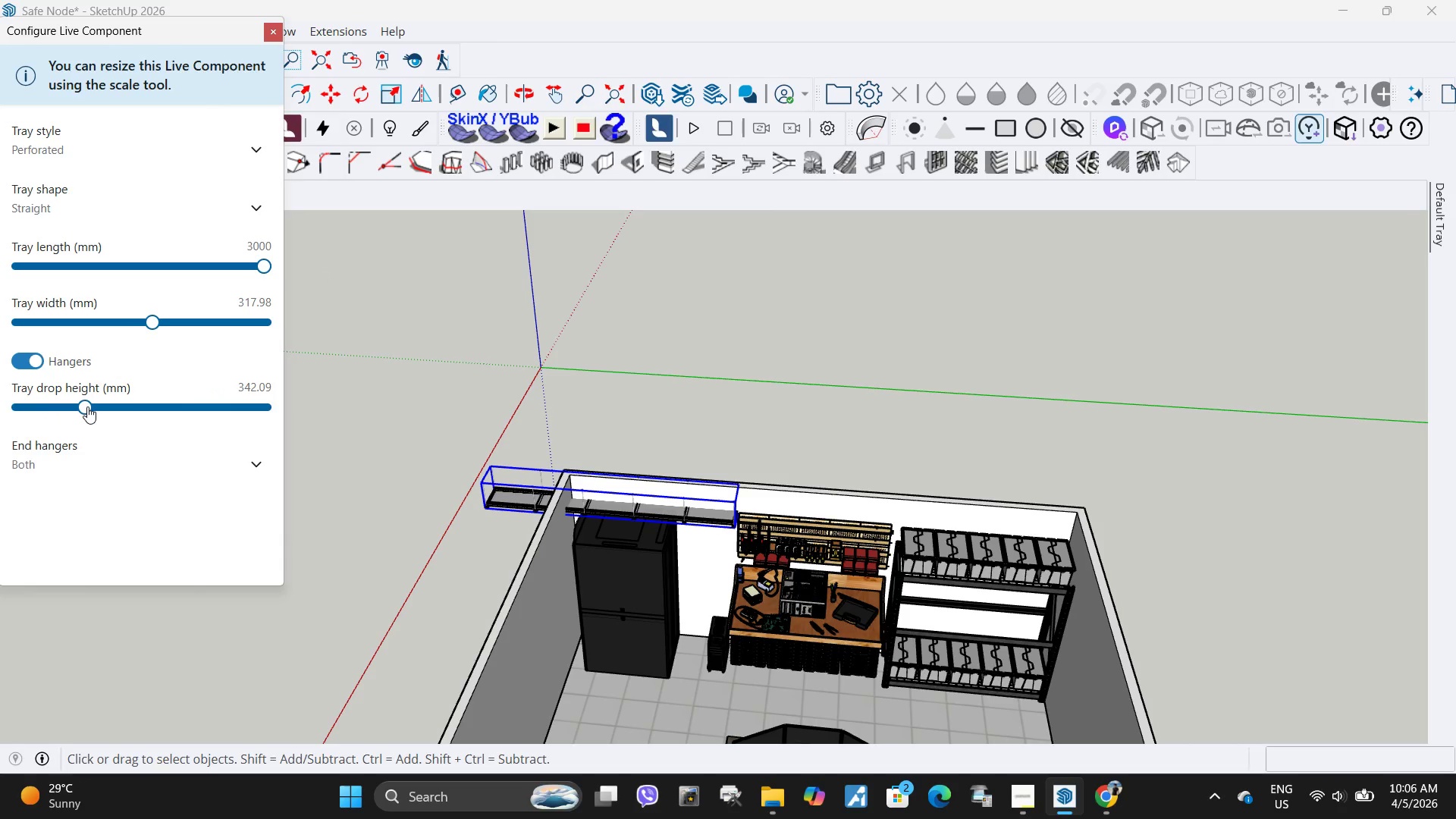 
left_click_drag(start_coordinate=[84, 405], to_coordinate=[67, 401])
 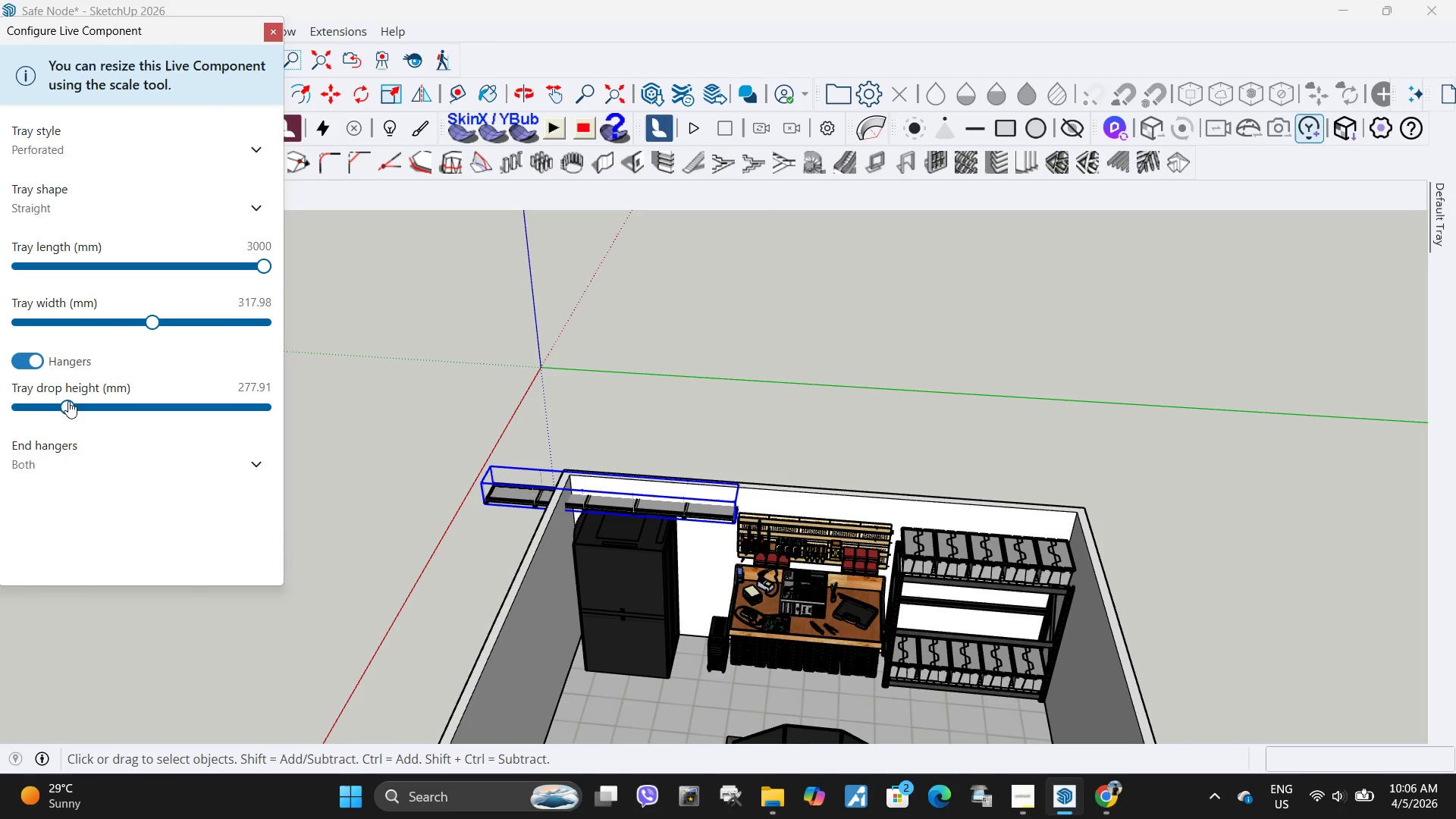 
left_click_drag(start_coordinate=[64, 401], to_coordinate=[48, 400])
 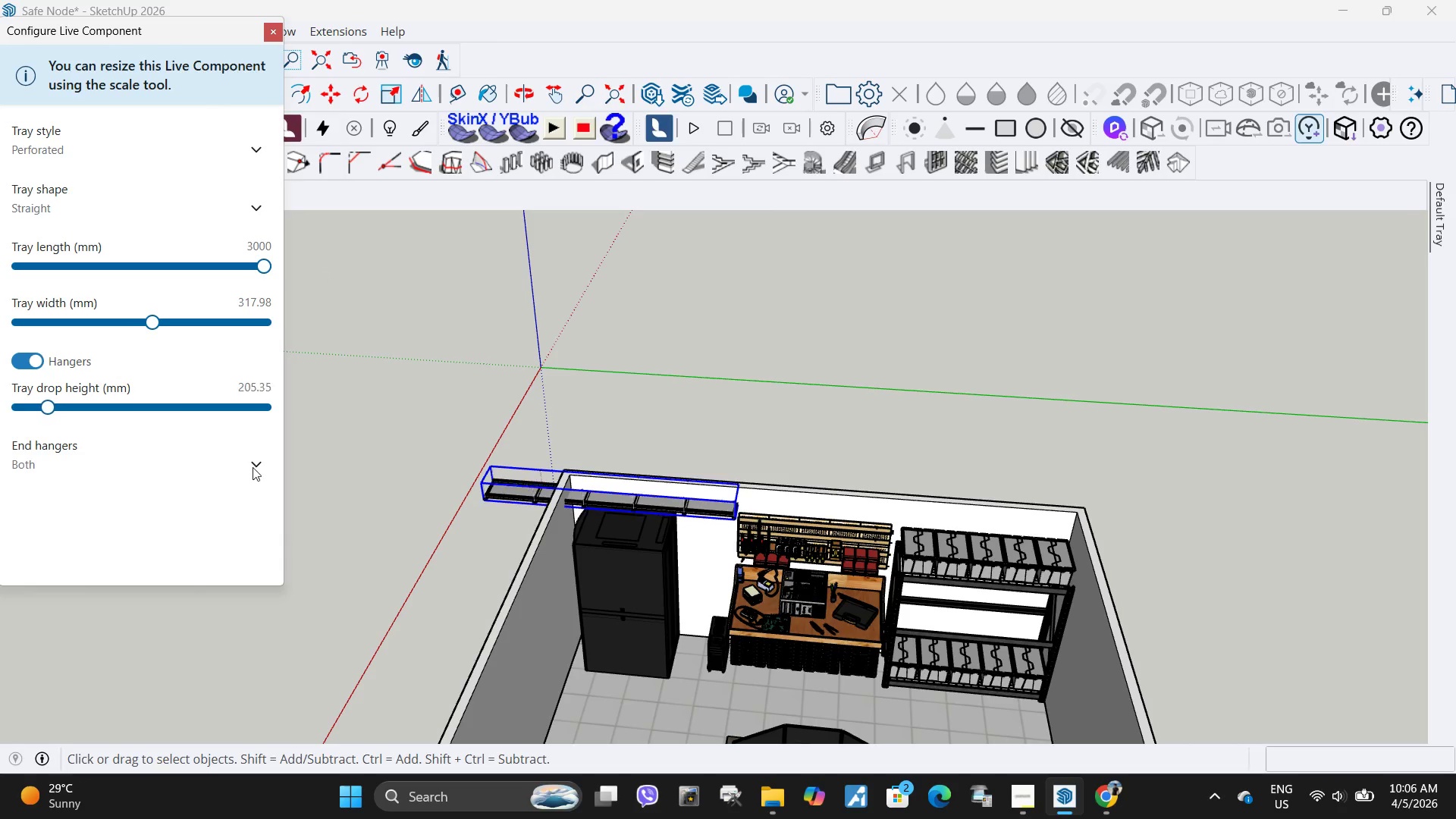 
left_click([253, 467])
 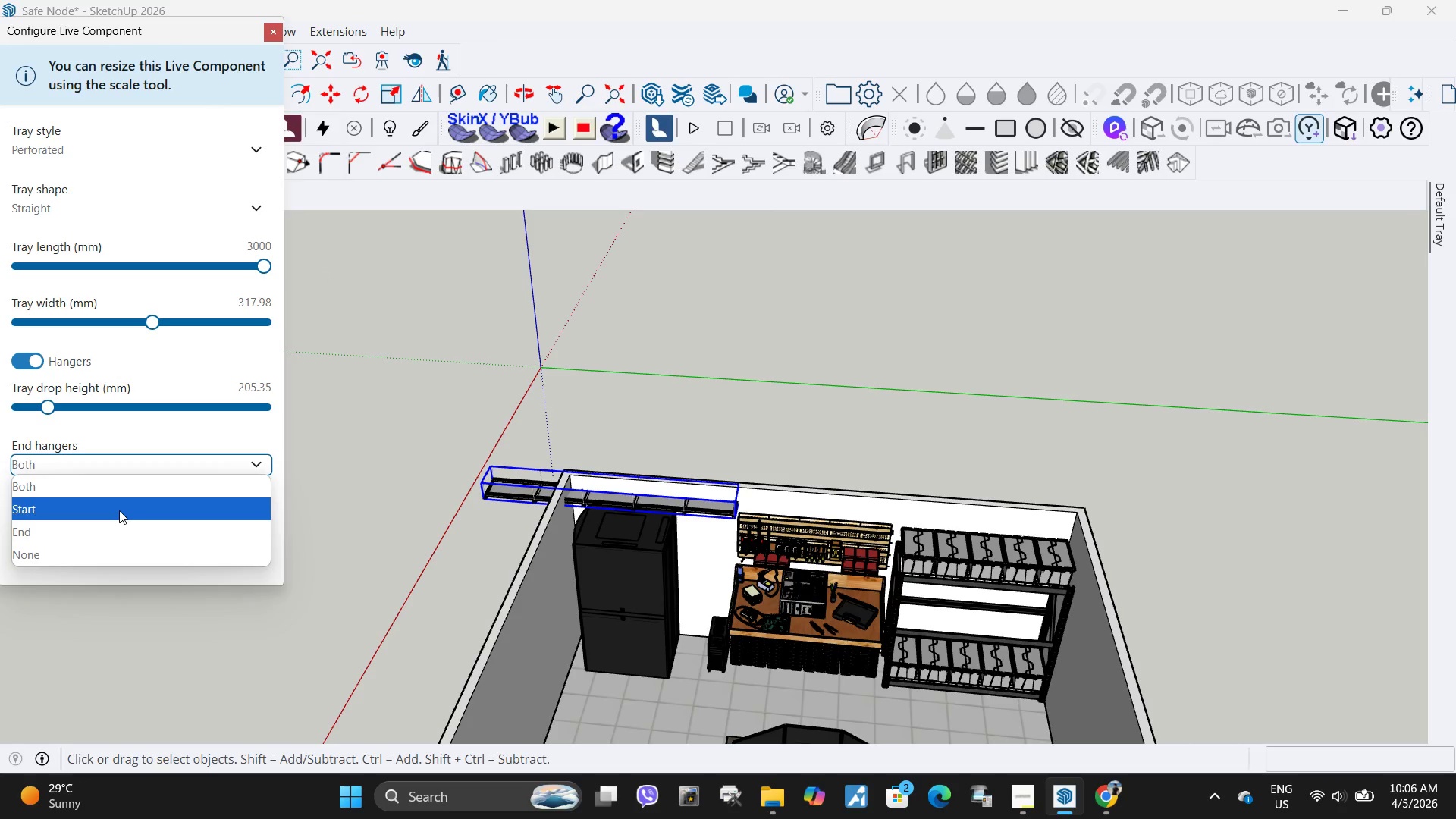 
left_click([119, 510])
 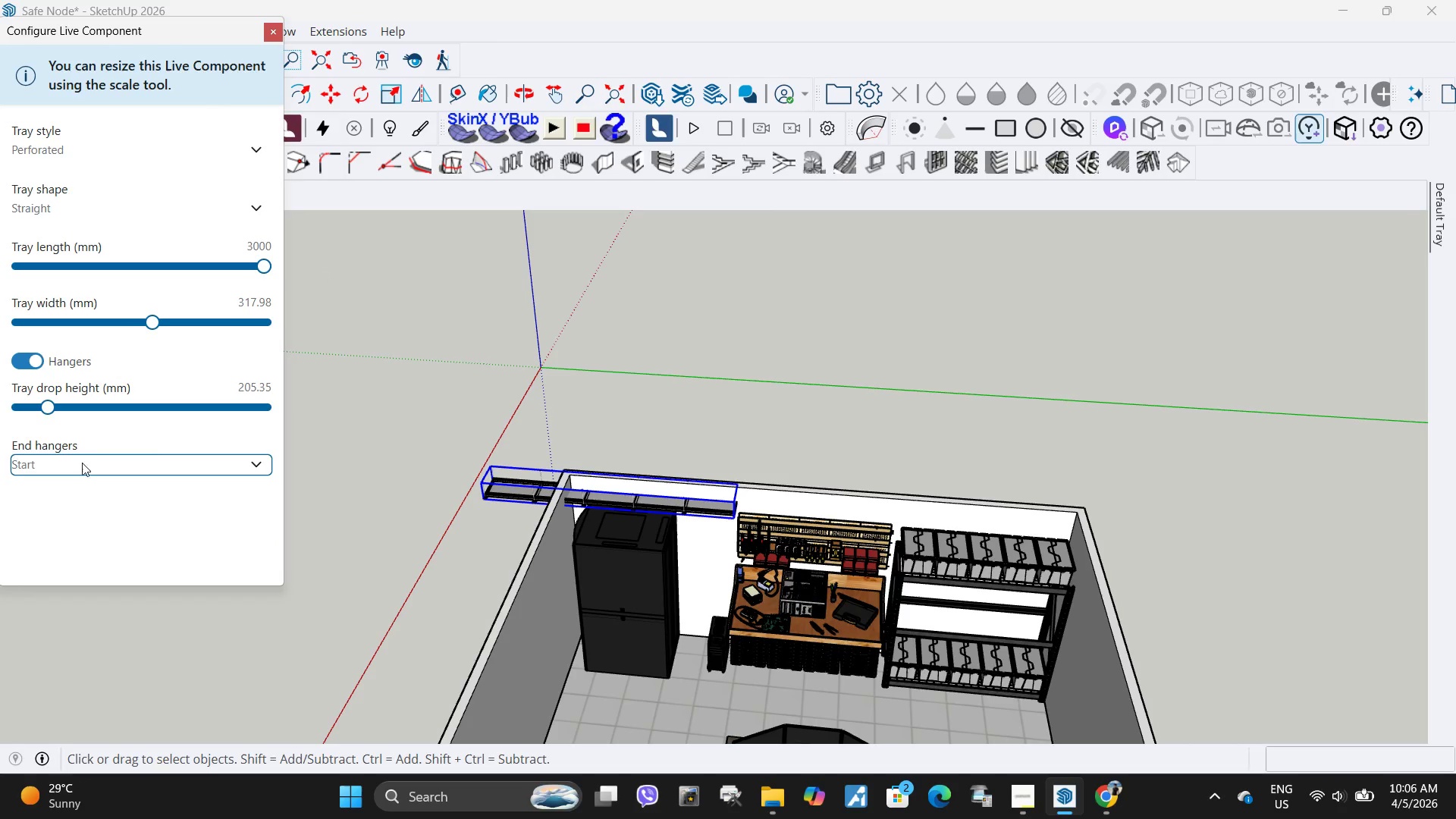 
left_click([149, 469])
 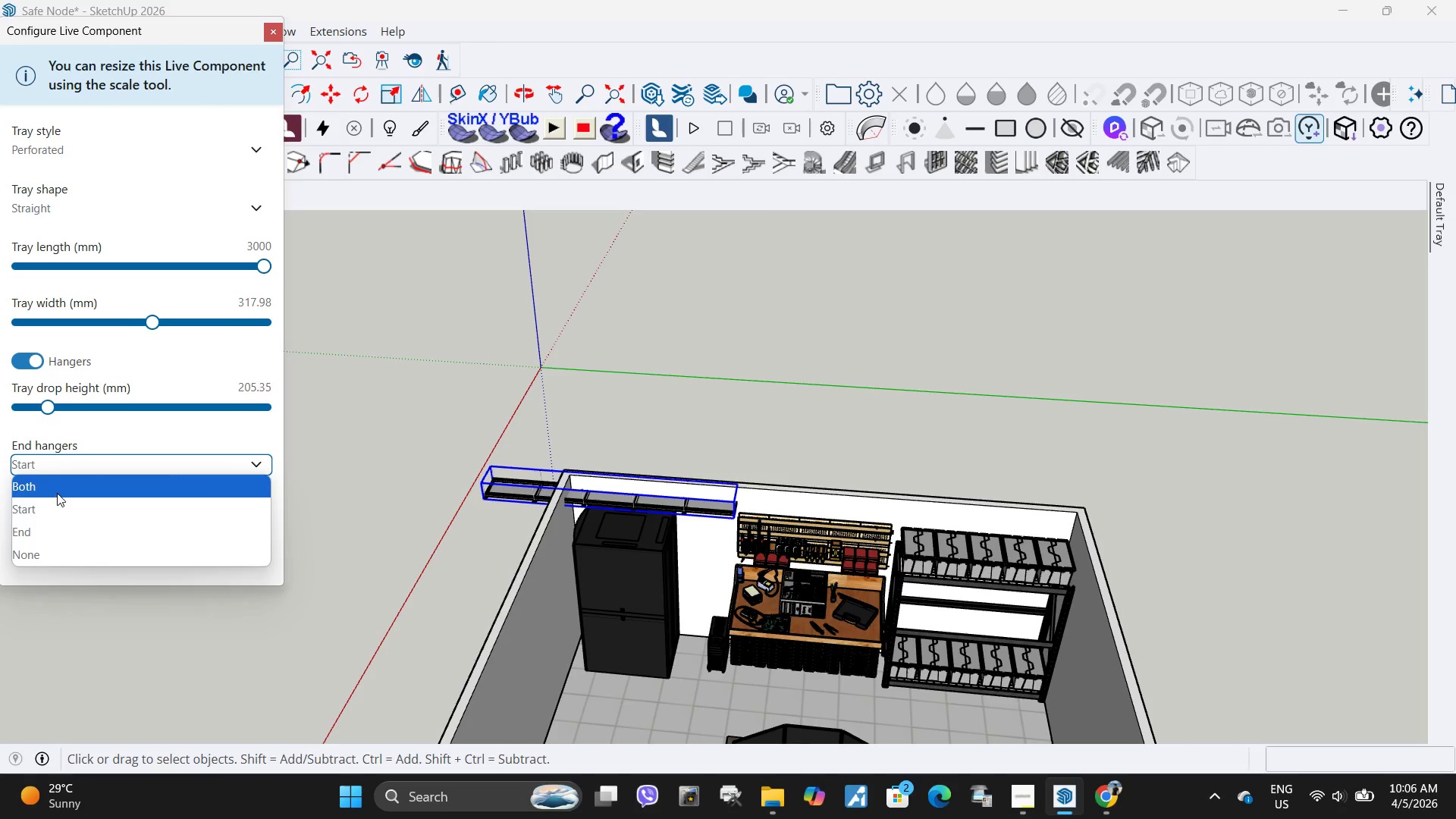 
left_click([611, 441])
 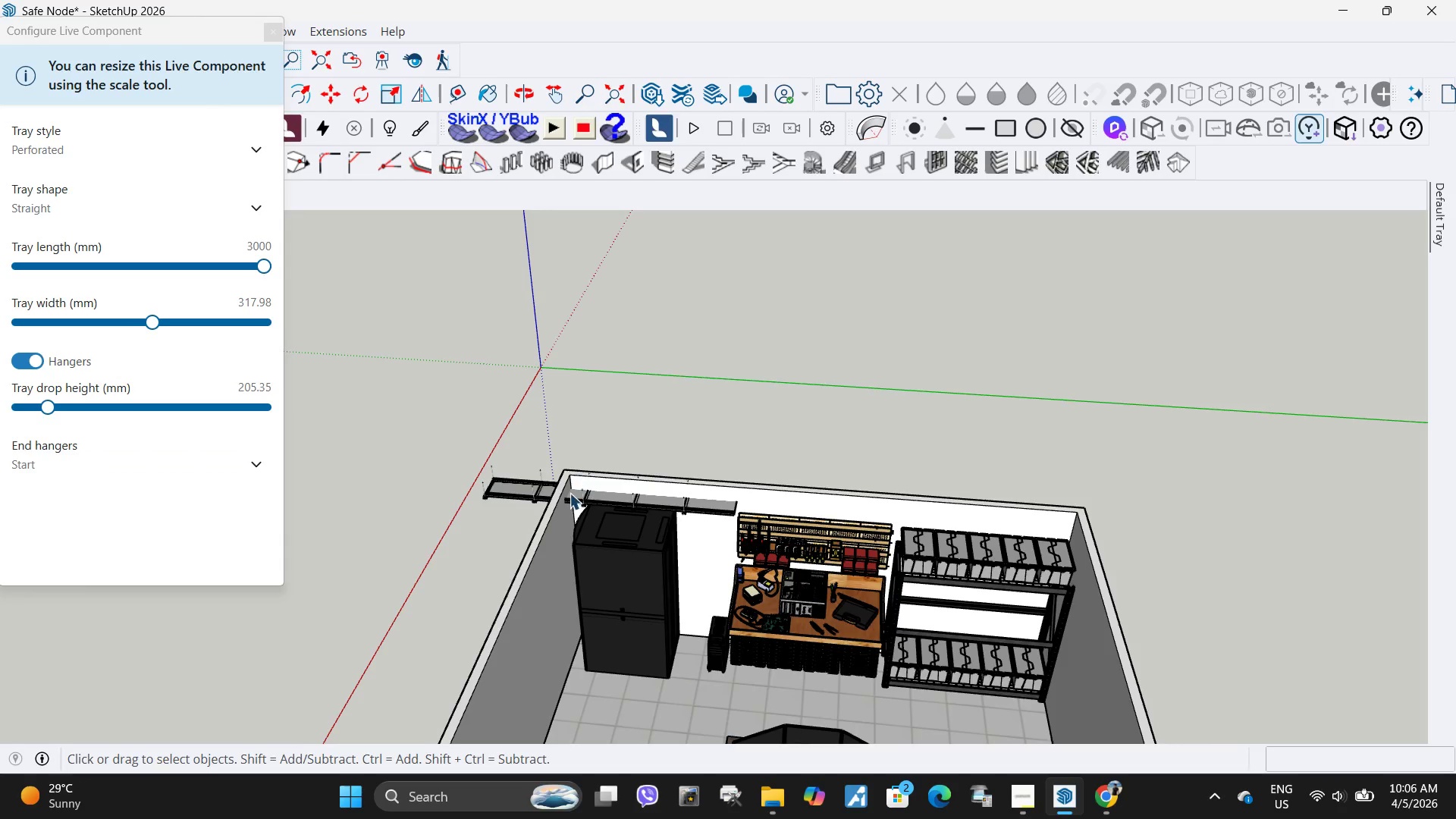 
scroll: coordinate [597, 486], scroll_direction: up, amount: 10.0
 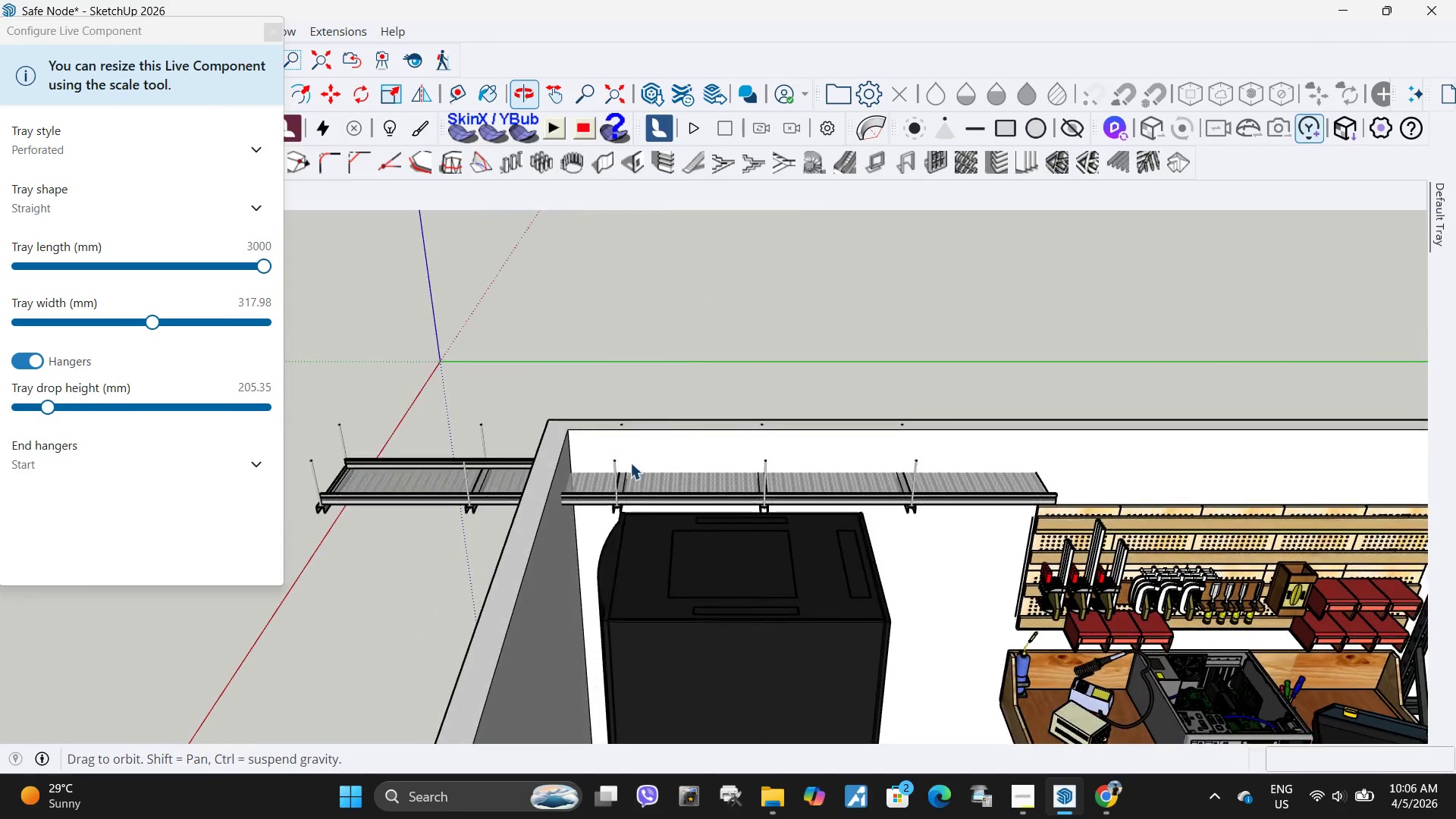 
left_click([636, 488])
 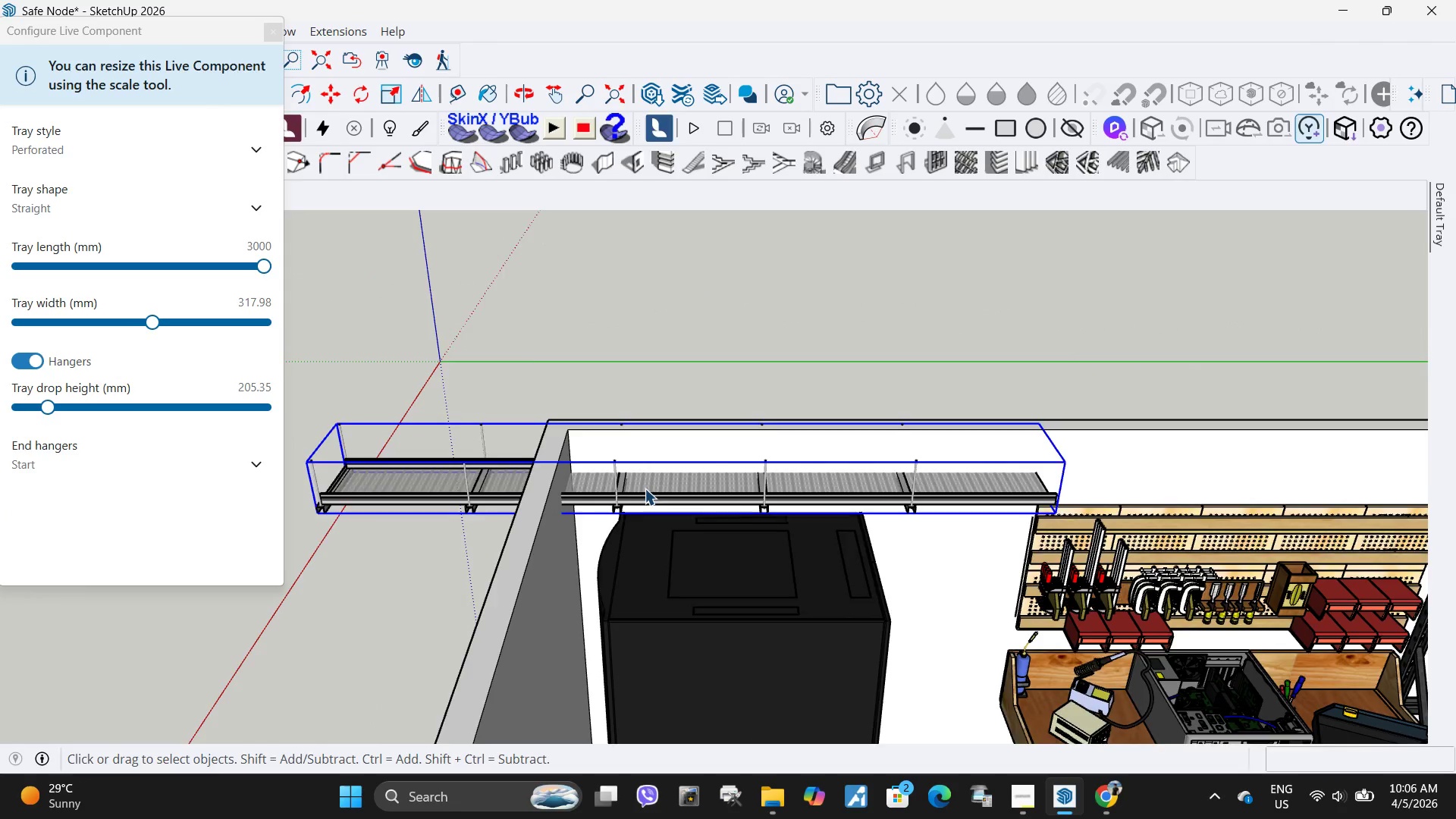 
scroll: coordinate [642, 488], scroll_direction: down, amount: 5.0
 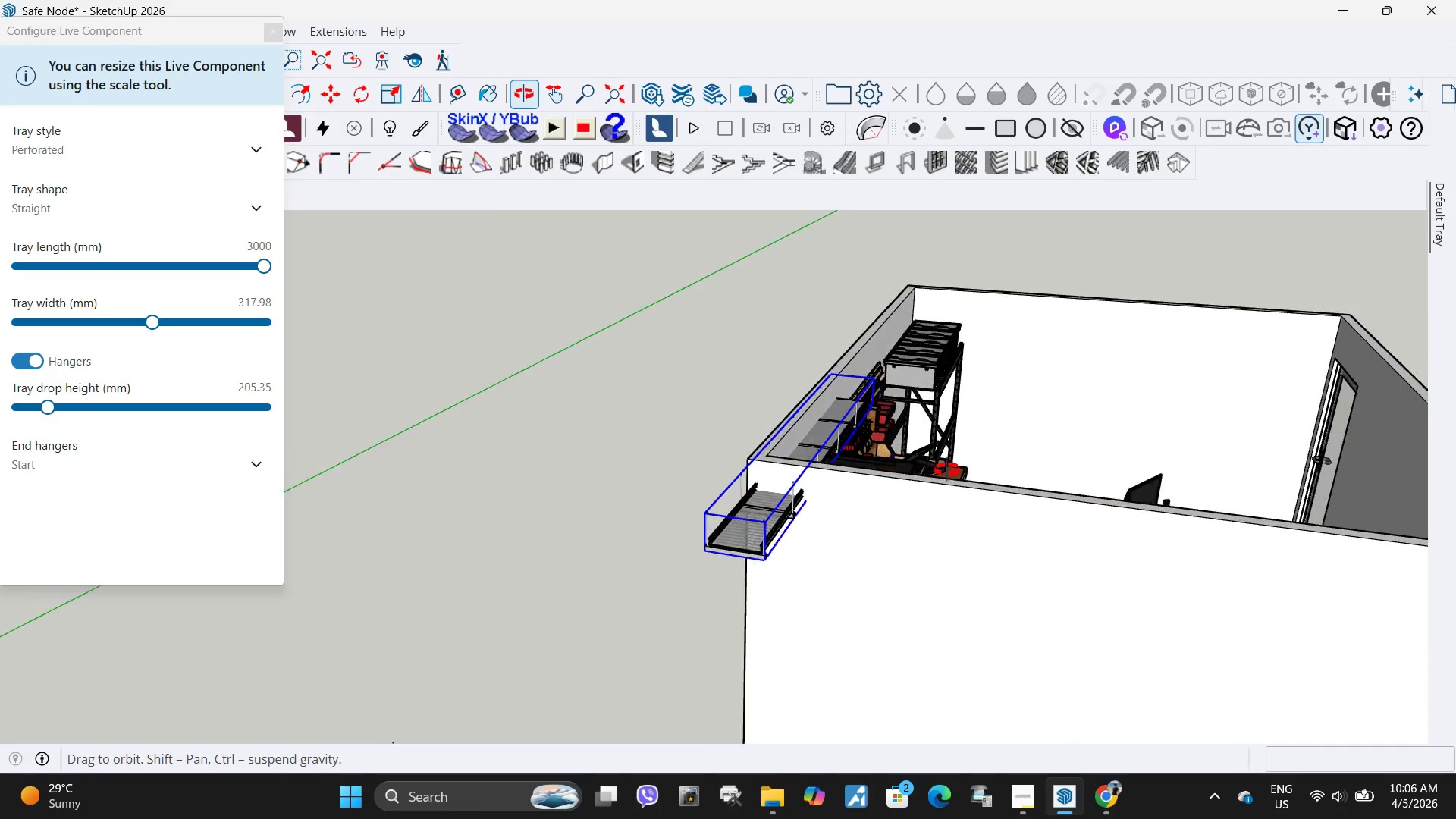 
scroll: coordinate [770, 559], scroll_direction: up, amount: 5.0
 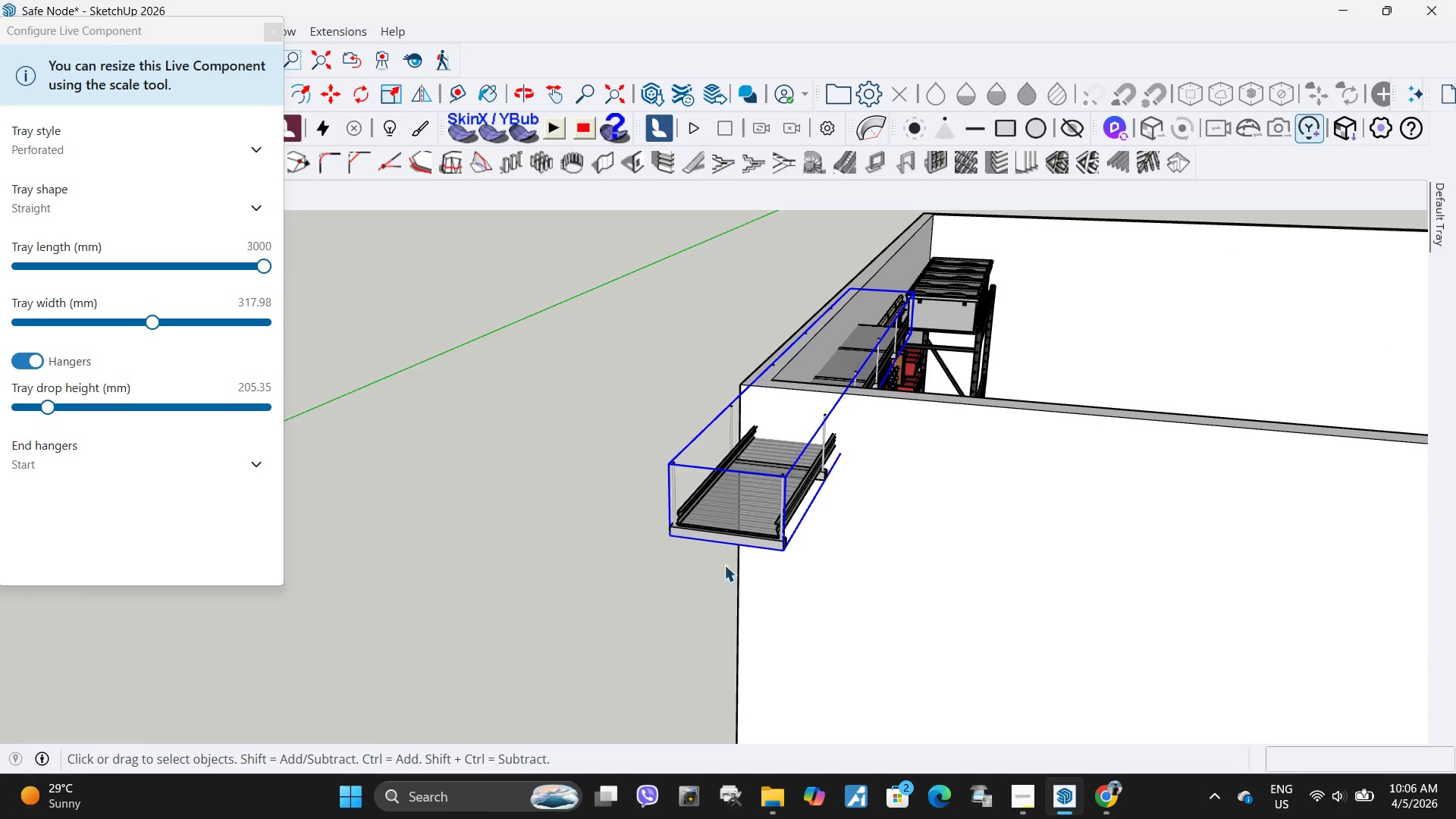 
key(M)
 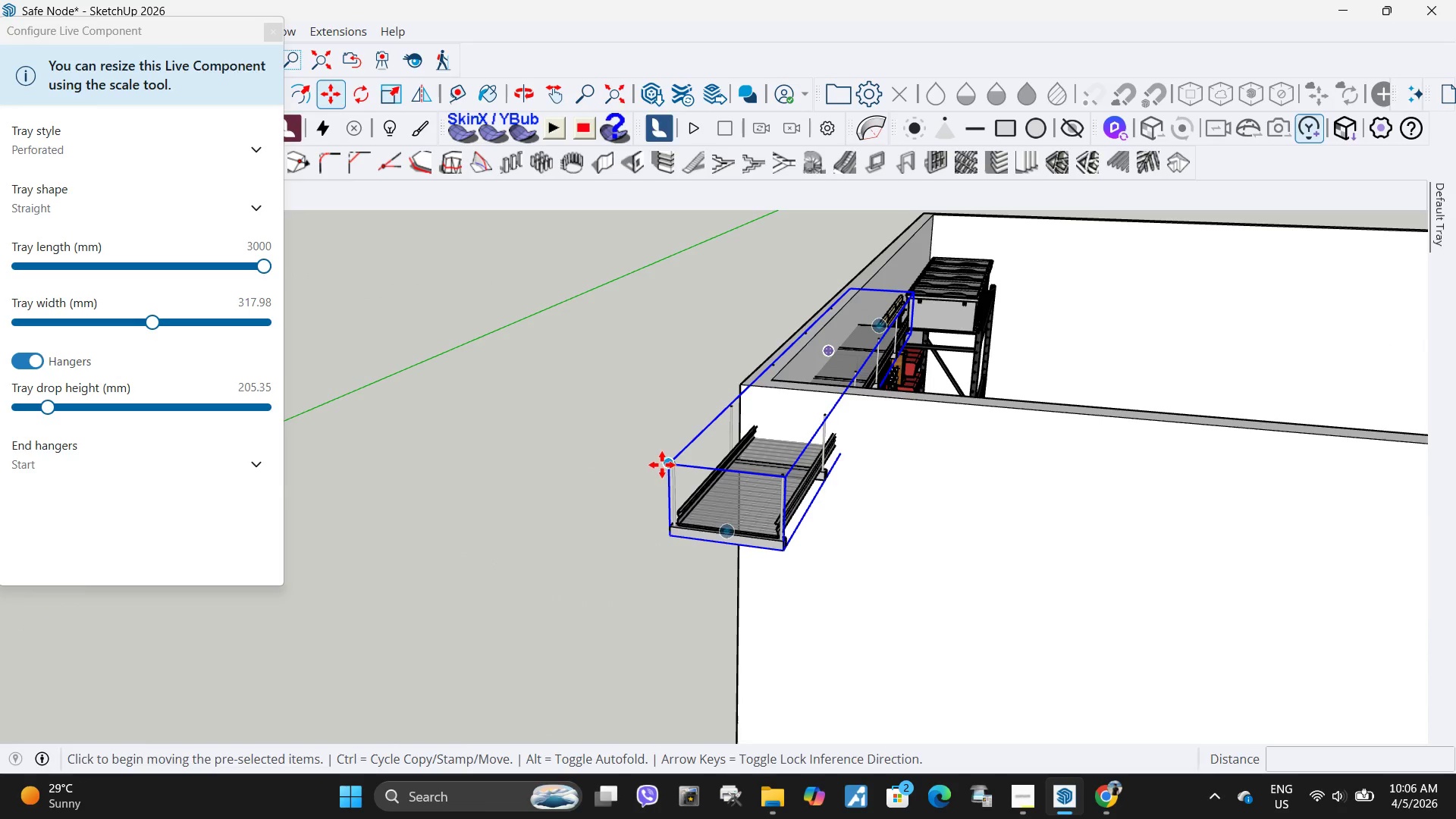 
left_click([662, 465])
 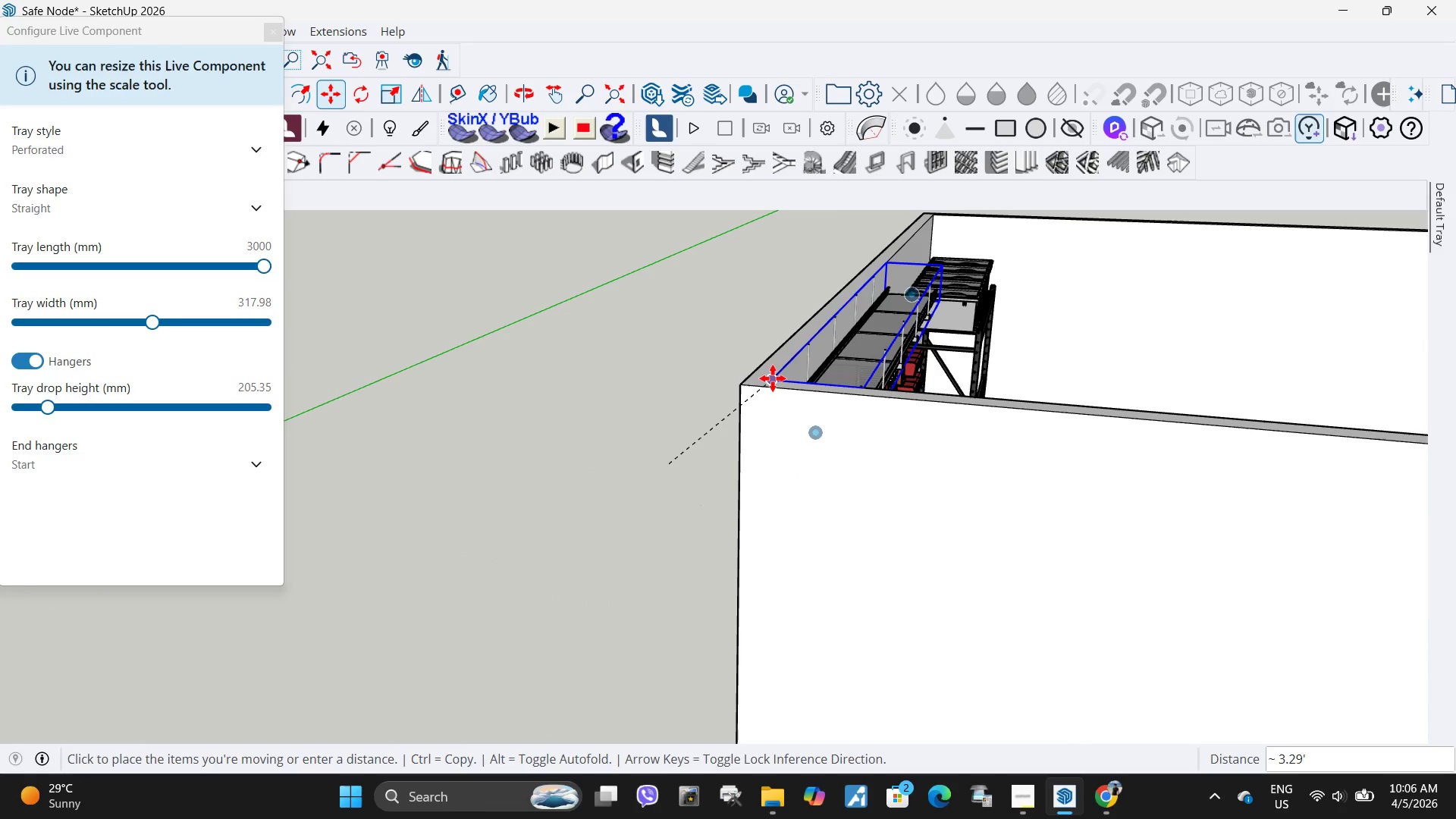 
left_click([773, 378])
 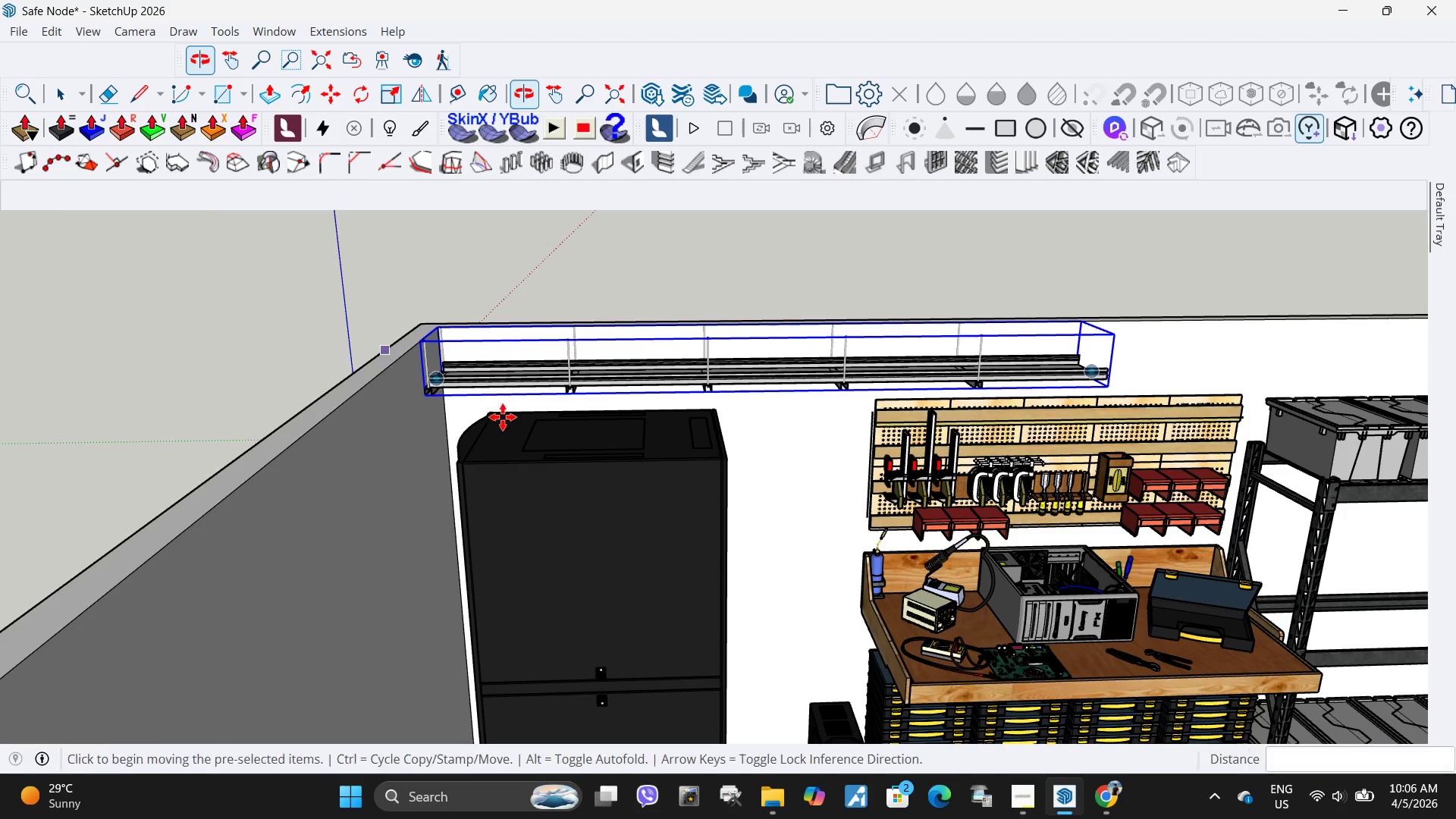 
scroll: coordinate [492, 409], scroll_direction: down, amount: 3.0
 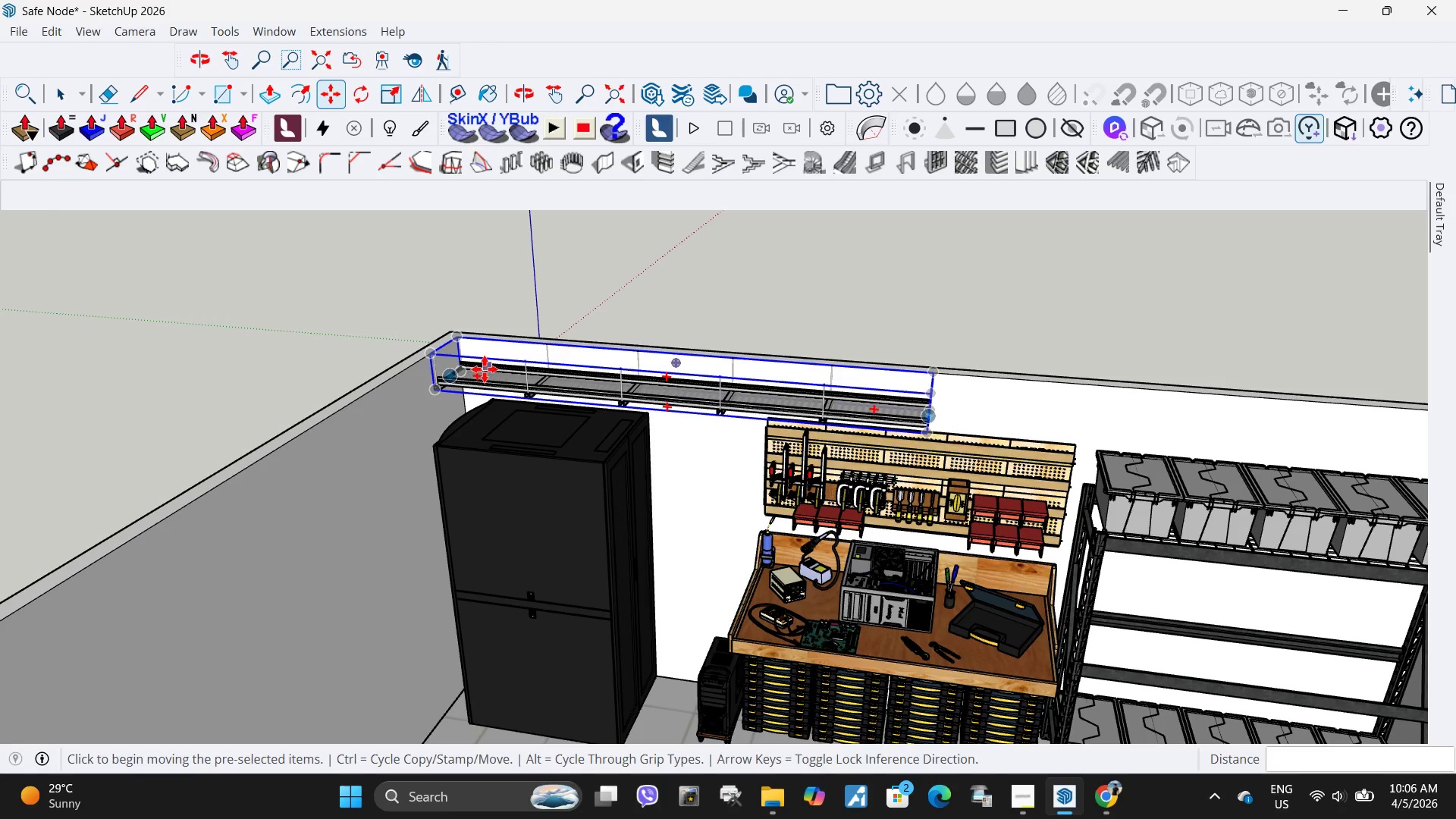 
key(M)
 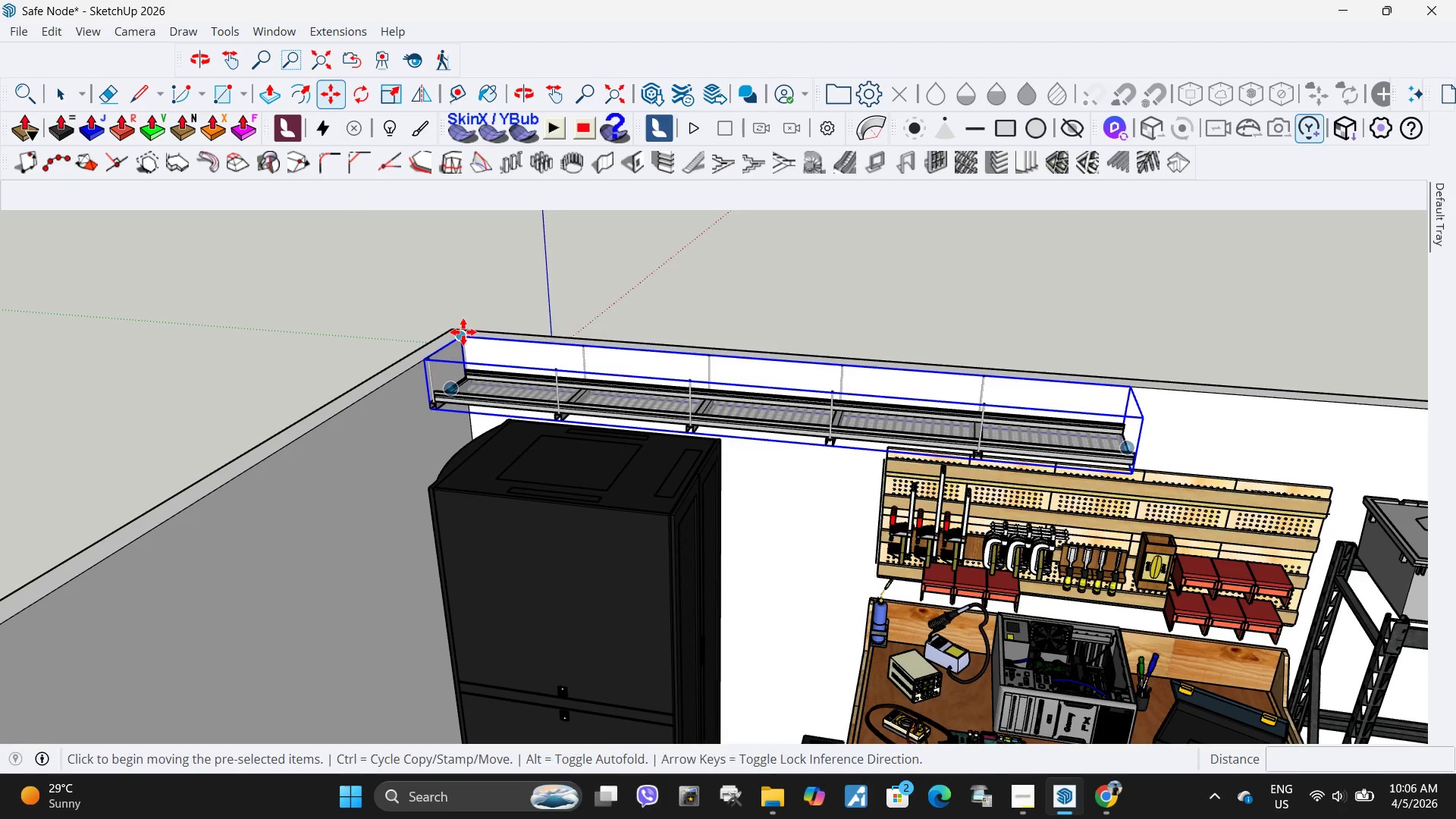 
scroll: coordinate [445, 339], scroll_direction: up, amount: 3.0
 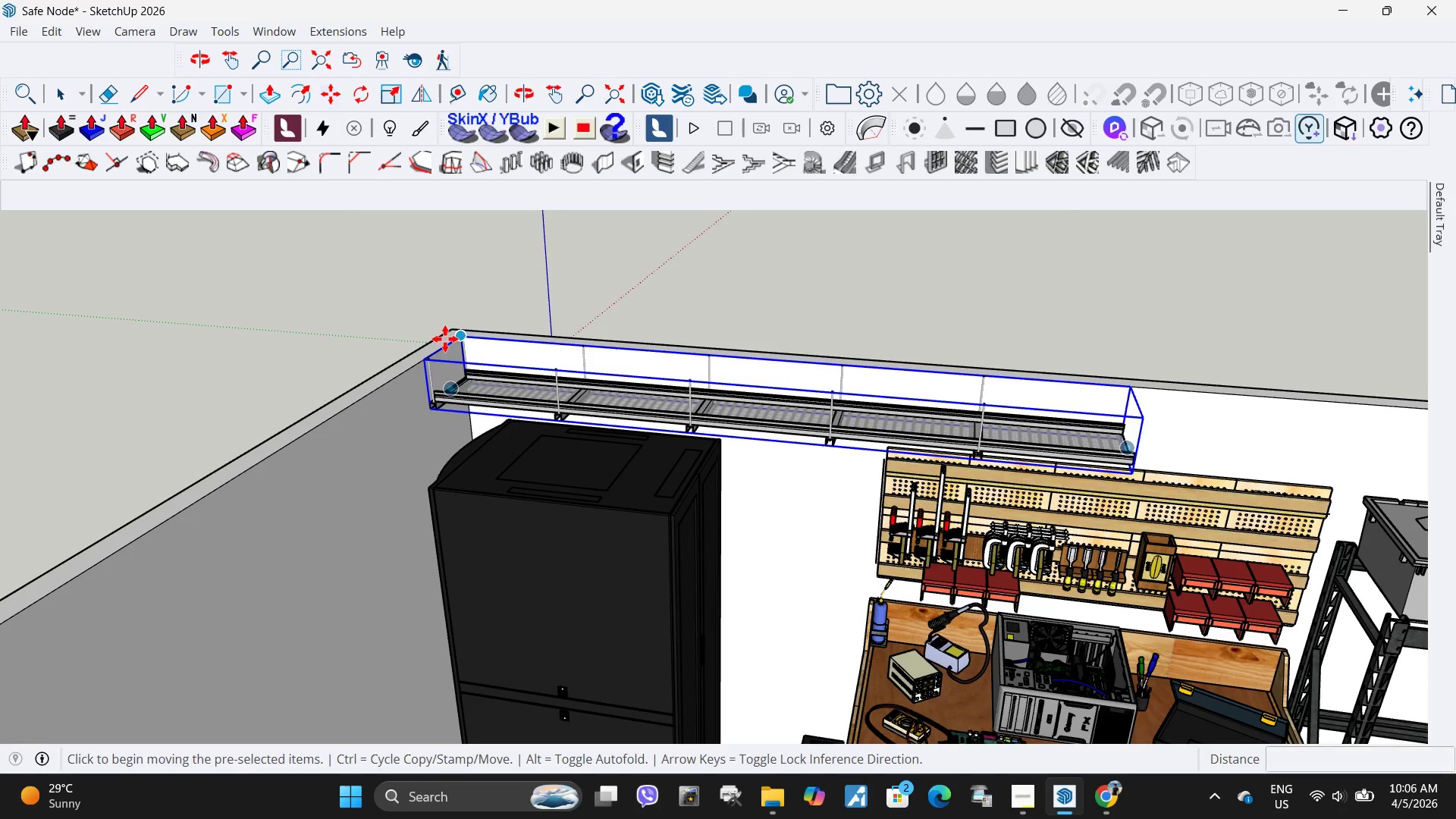 
key(Control+ControlLeft)
 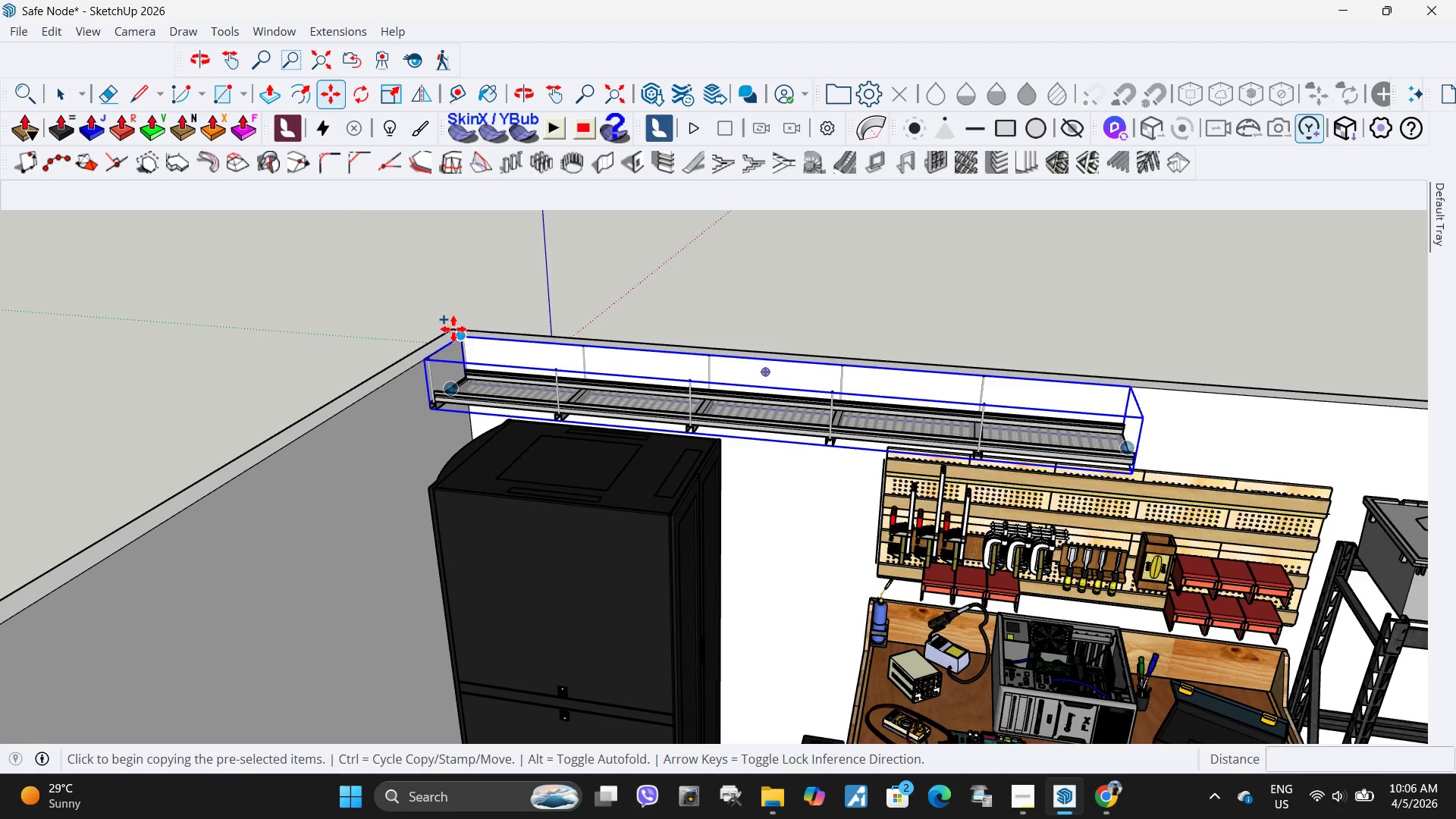 
scroll: coordinate [478, 378], scroll_direction: up, amount: 2.0
 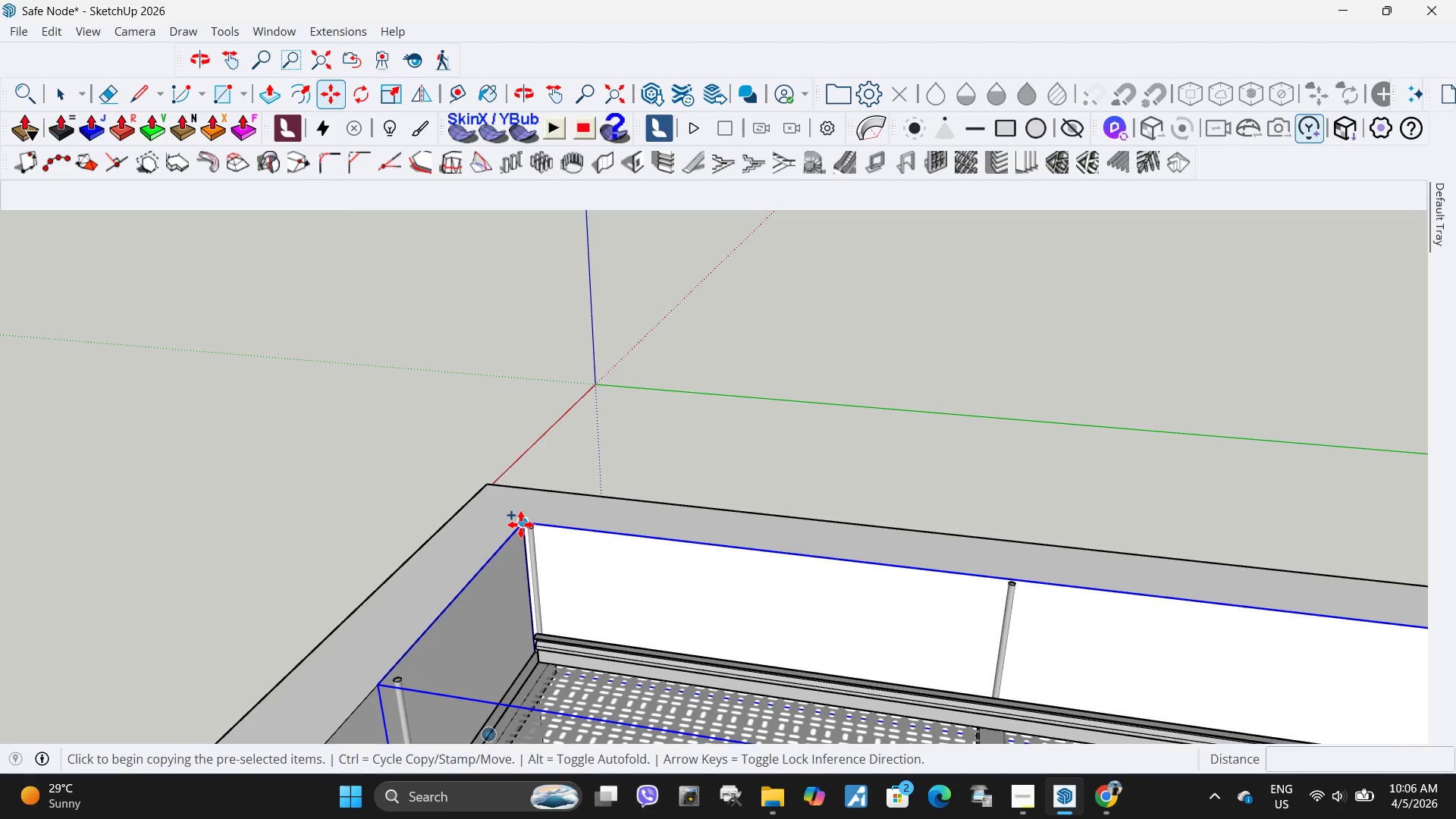 
left_click([521, 525])
 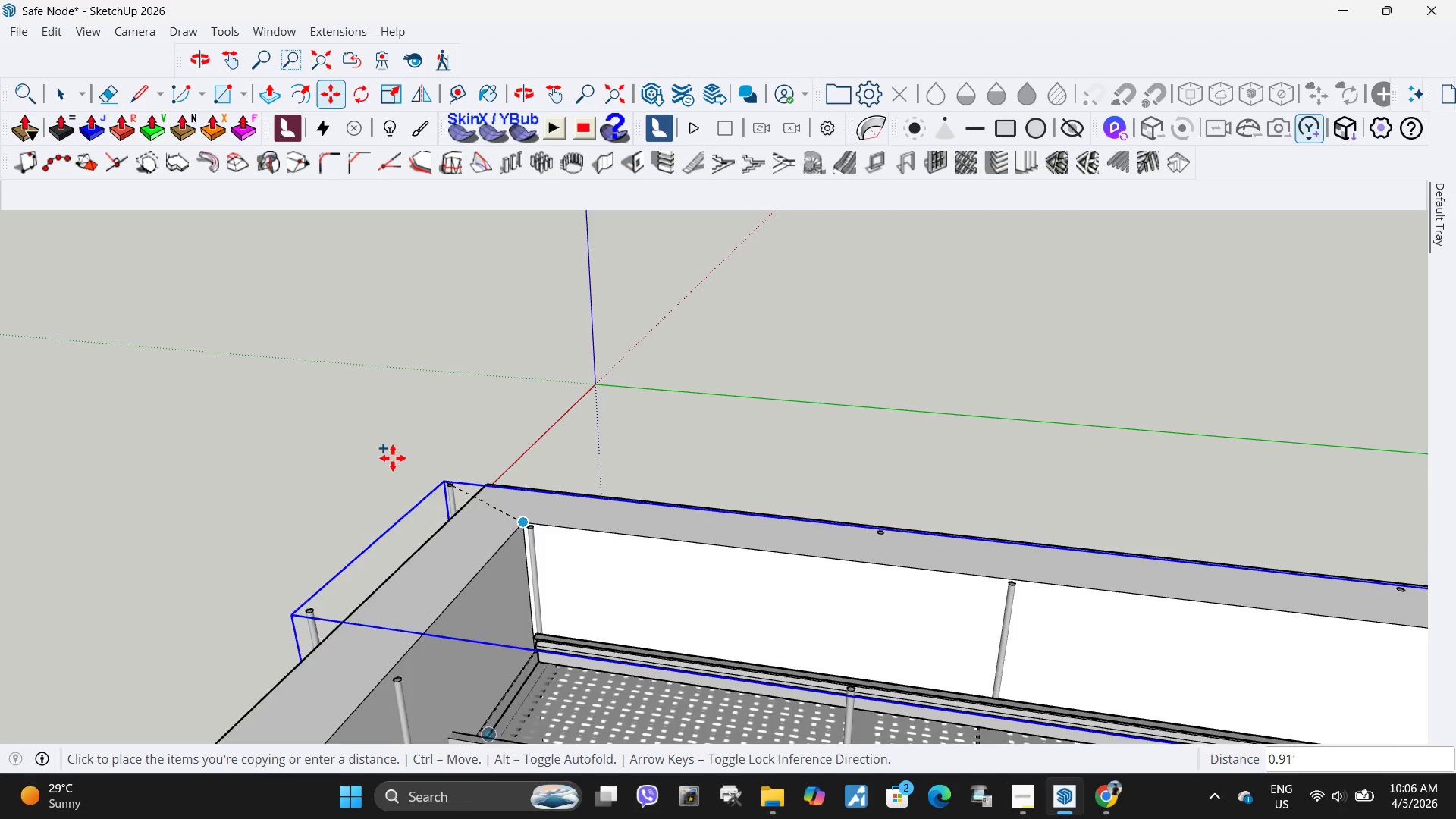 
scroll: coordinate [602, 473], scroll_direction: down, amount: 2.0
 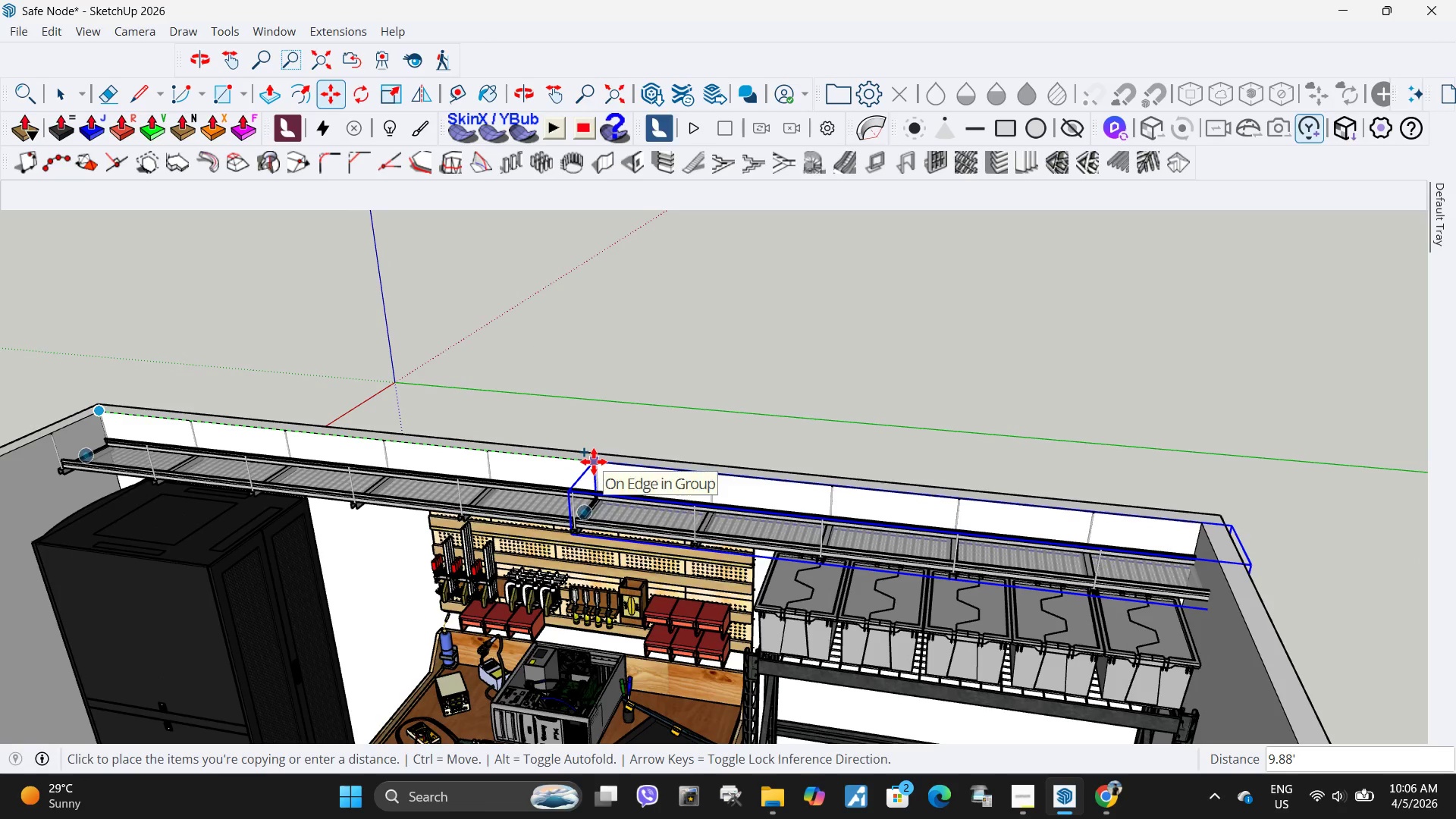 
scroll: coordinate [598, 462], scroll_direction: up, amount: 12.0
 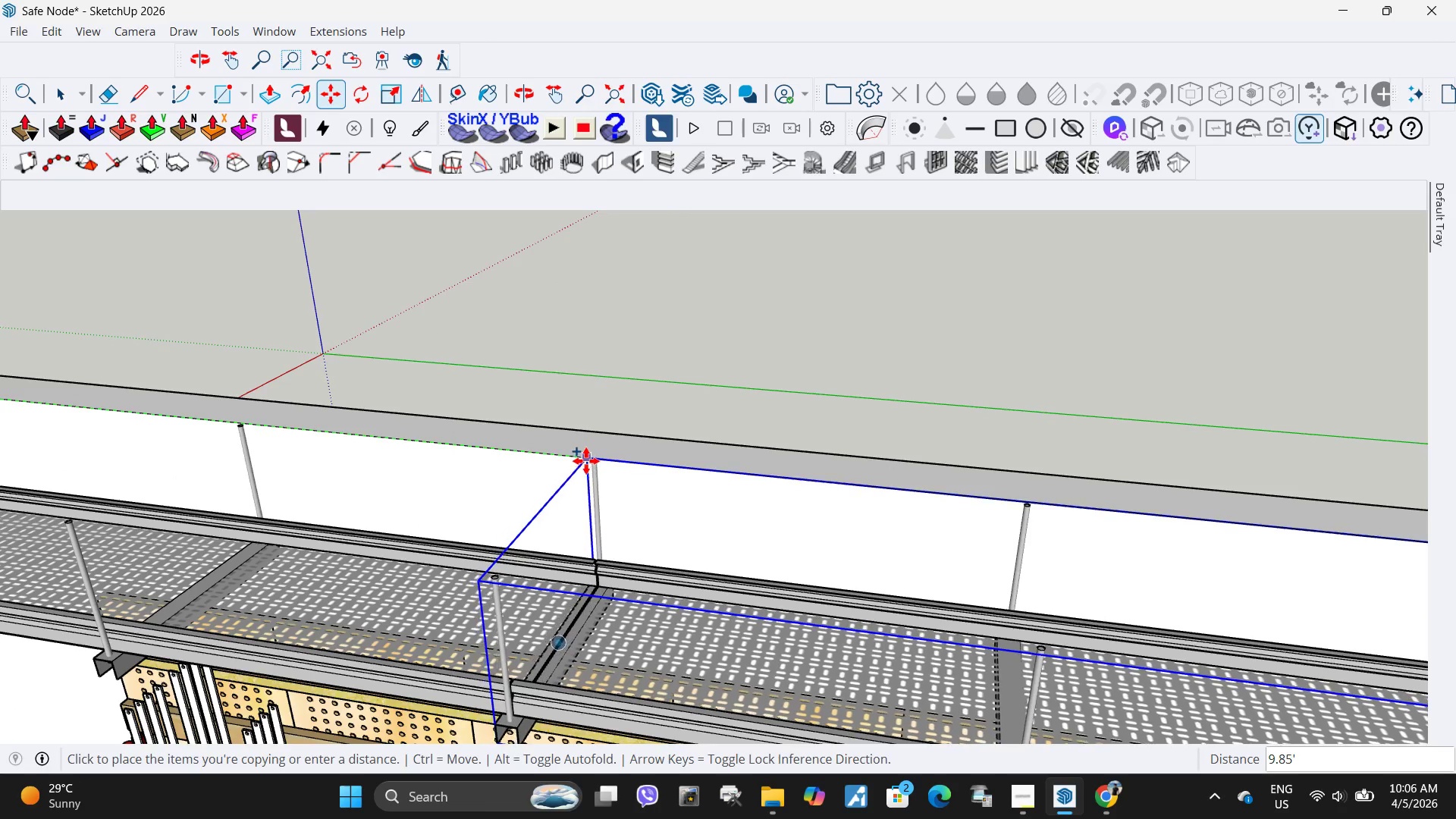 
left_click([594, 463])
 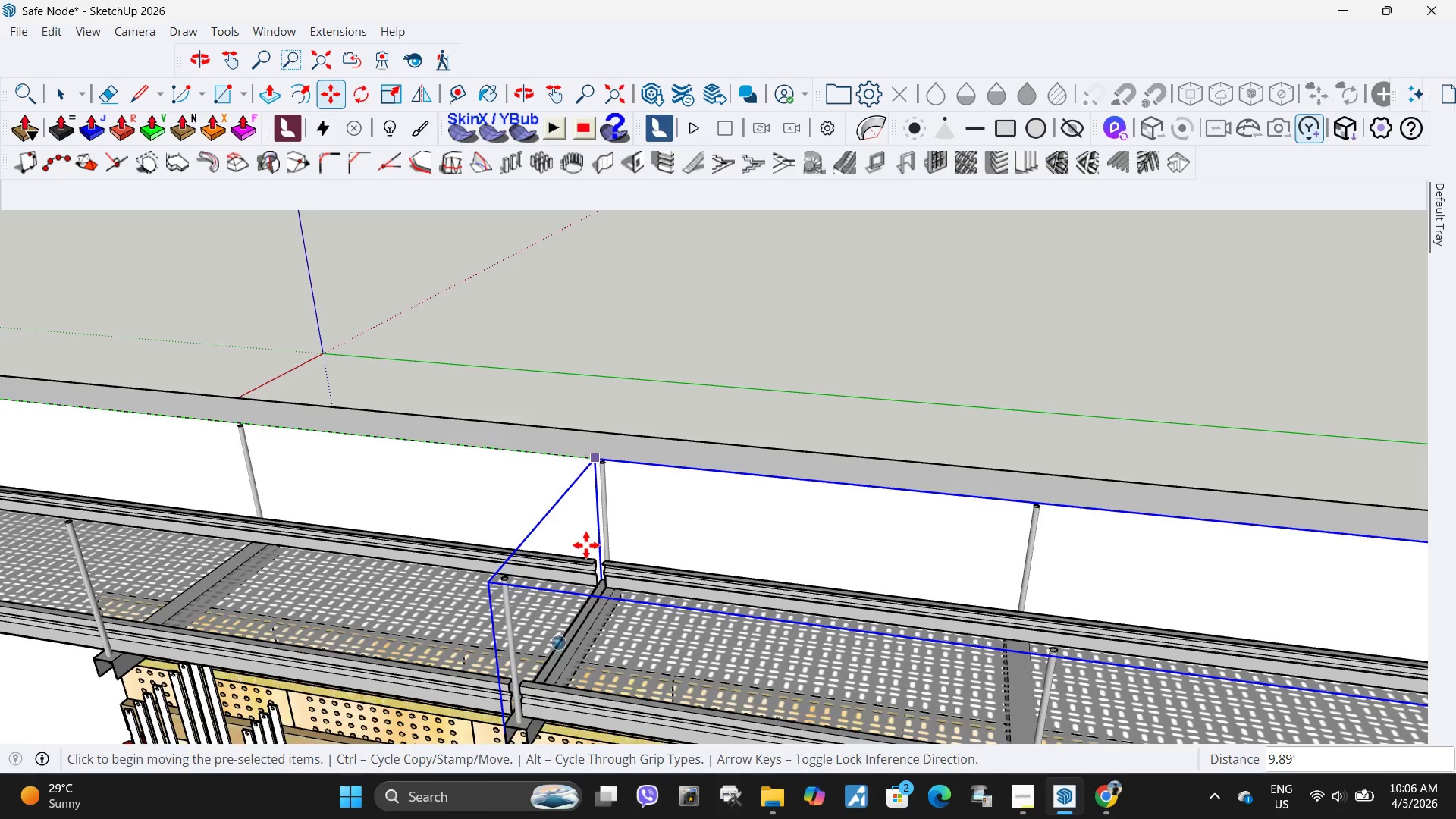 
scroll: coordinate [620, 570], scroll_direction: up, amount: 24.0
 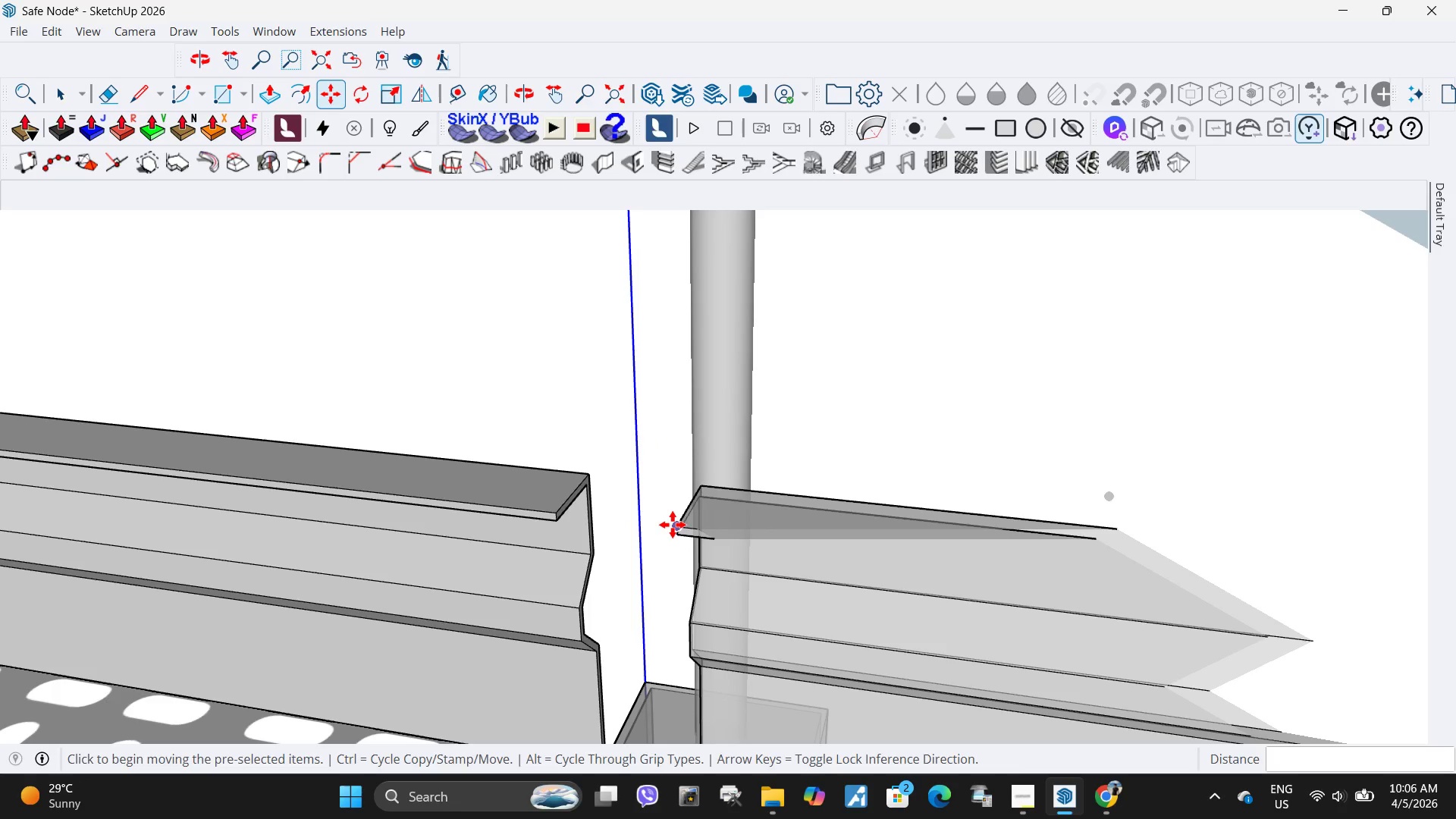 
left_click([674, 526])
 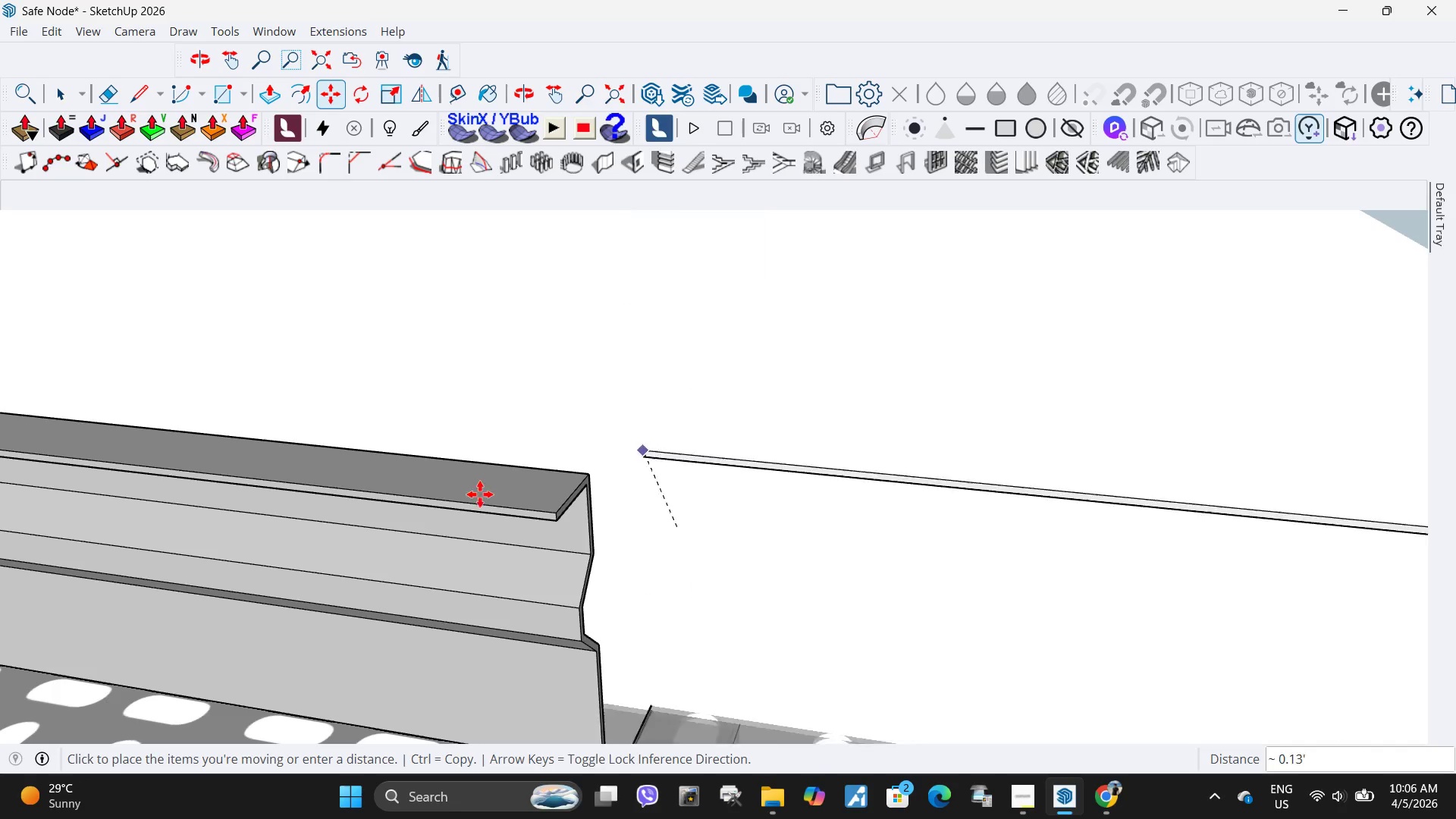 
left_click([550, 511])
 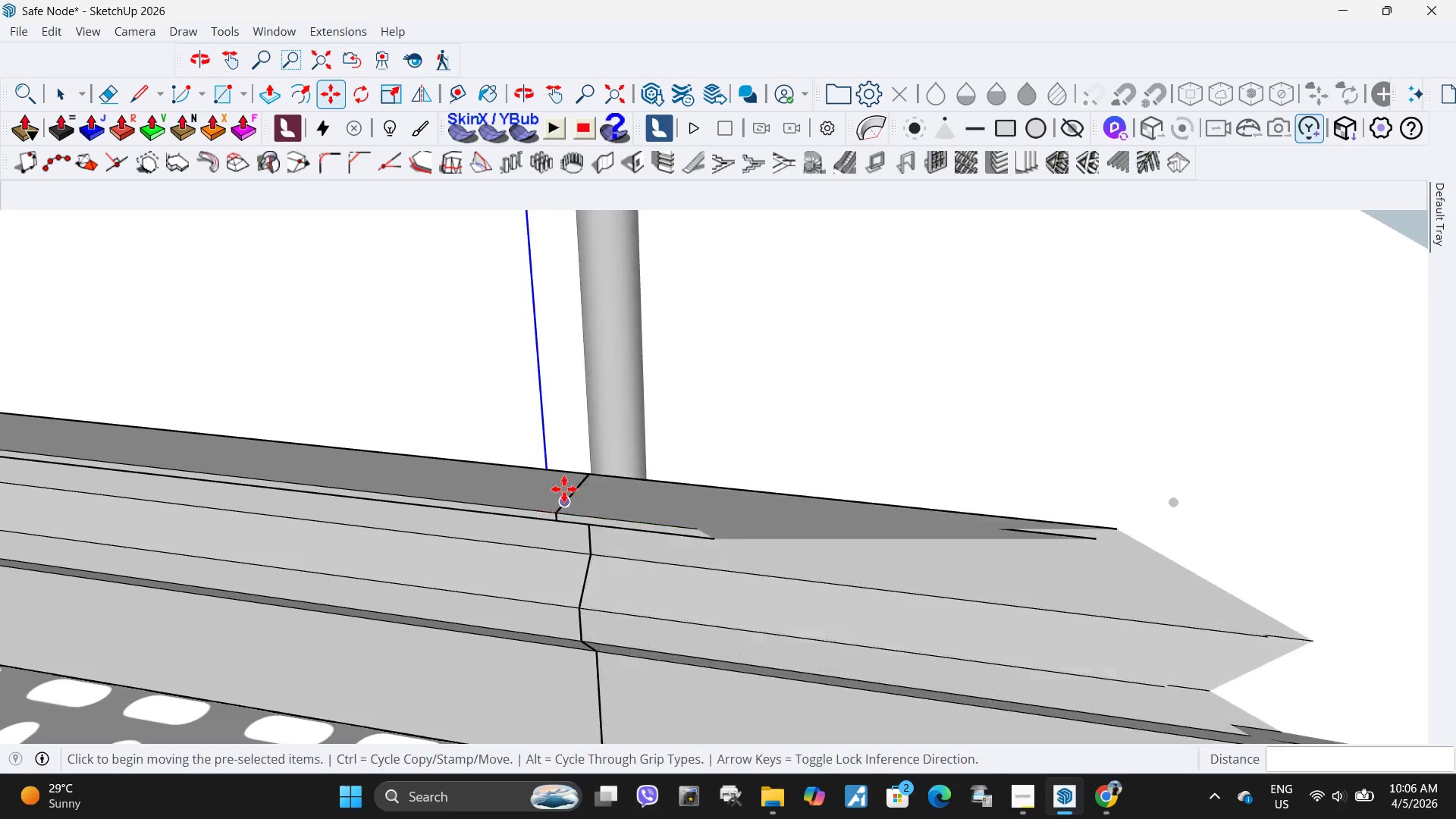 
key(Space)
 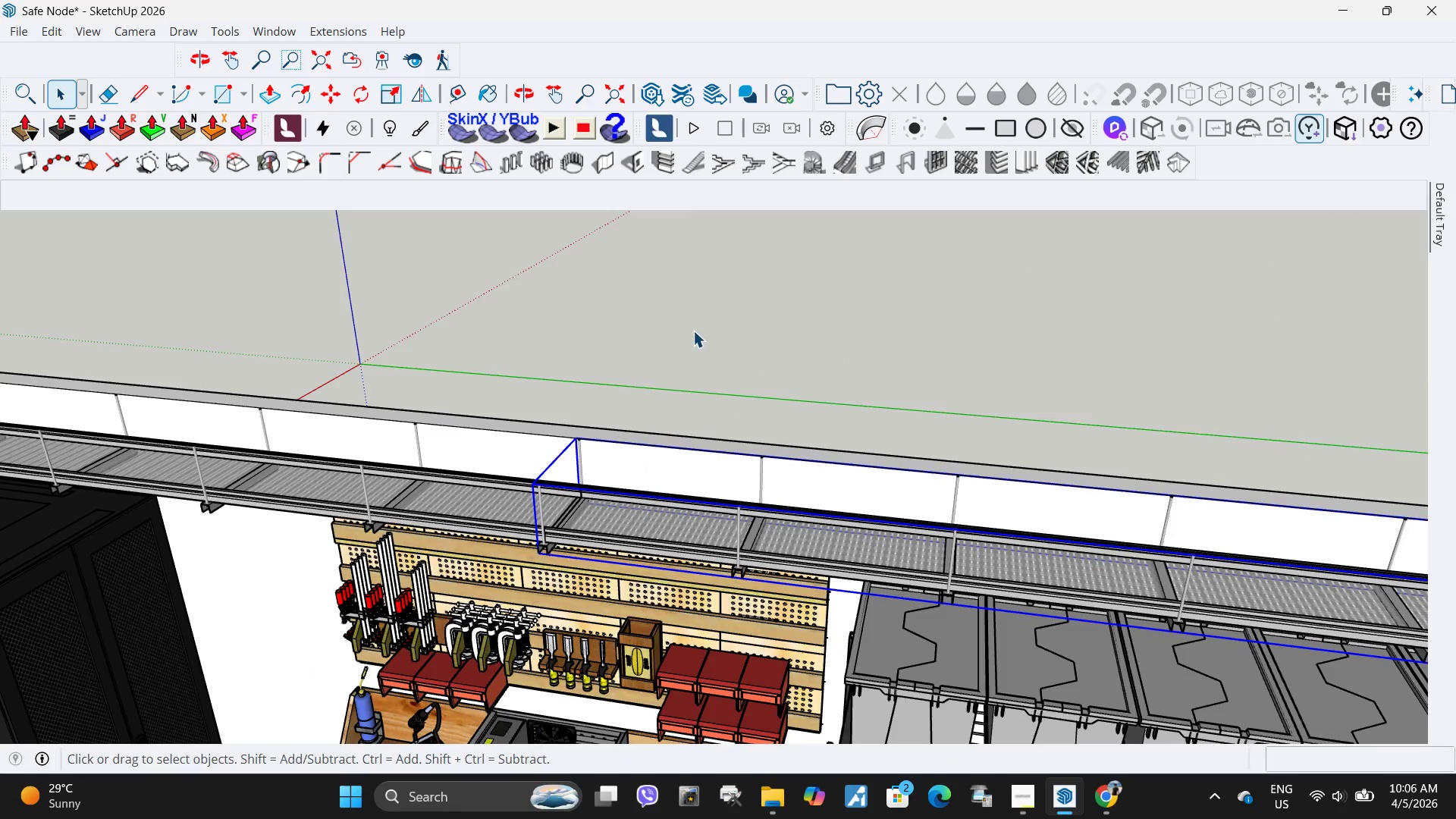 
left_click([693, 331])
 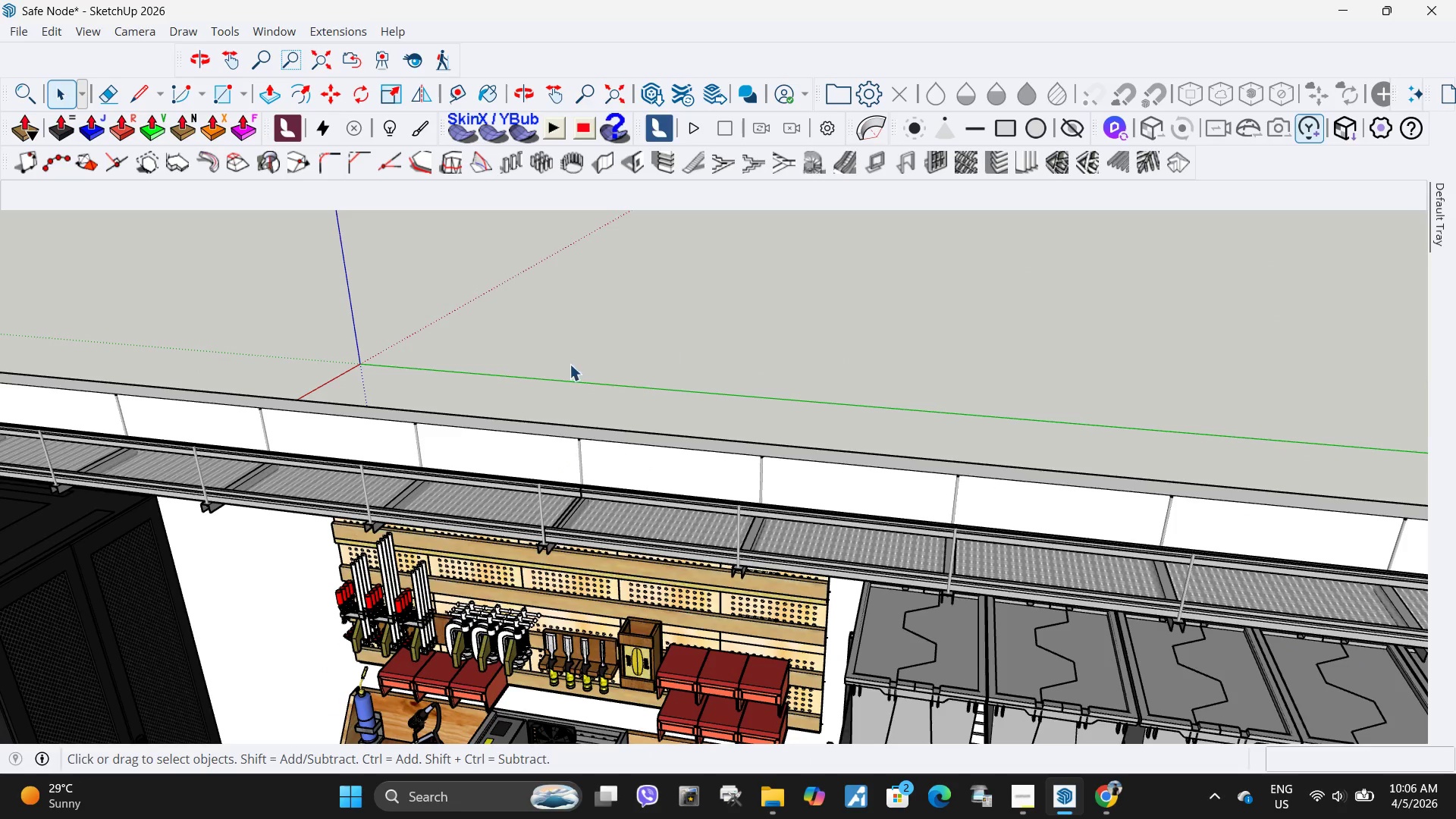 
scroll: coordinate [554, 375], scroll_direction: down, amount: 47.0
 